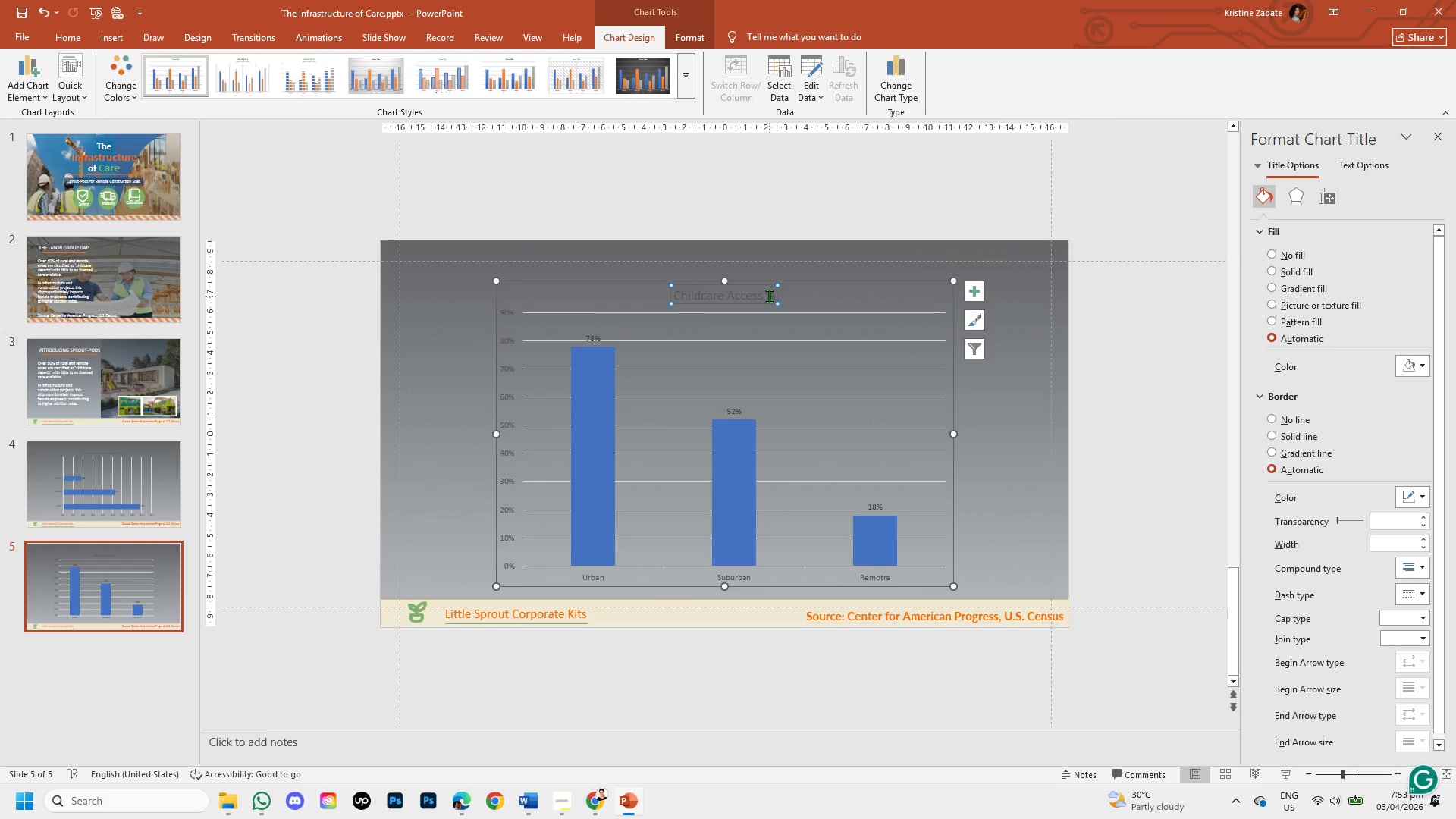 
left_click_drag(start_coordinate=[769, 296], to_coordinate=[777, 296])
 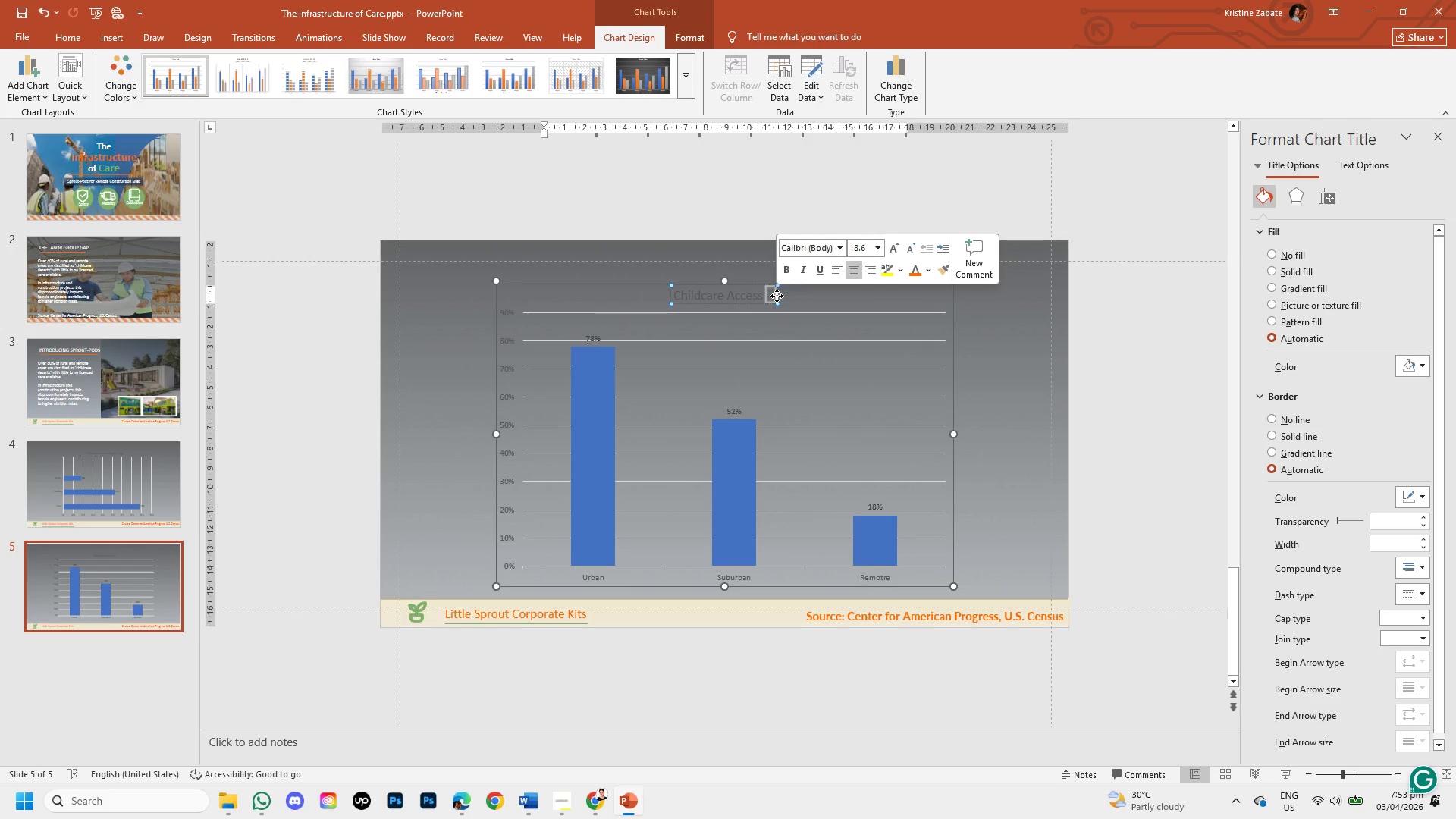 
key(Backspace)
 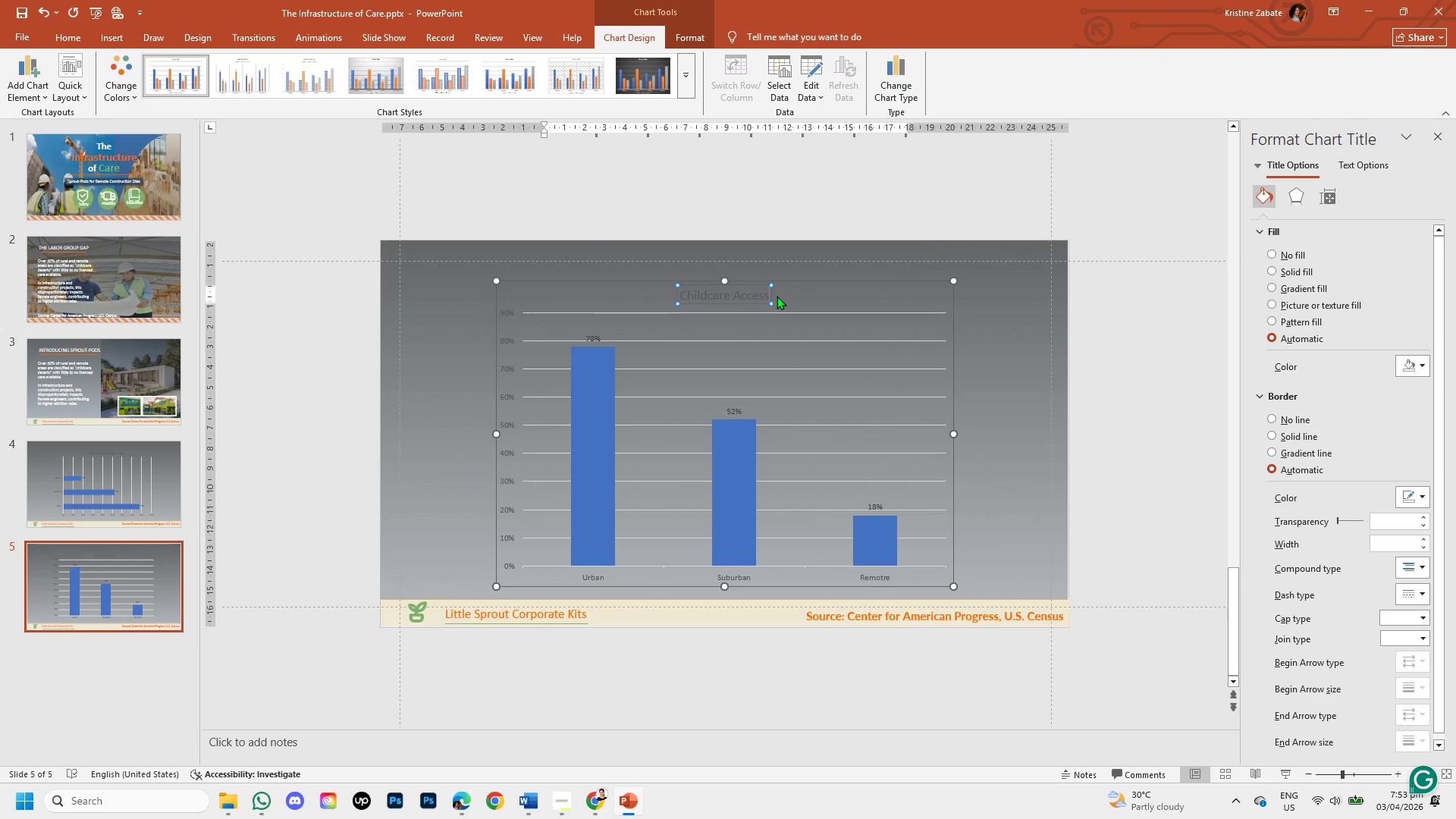 
type( by Region Type )
 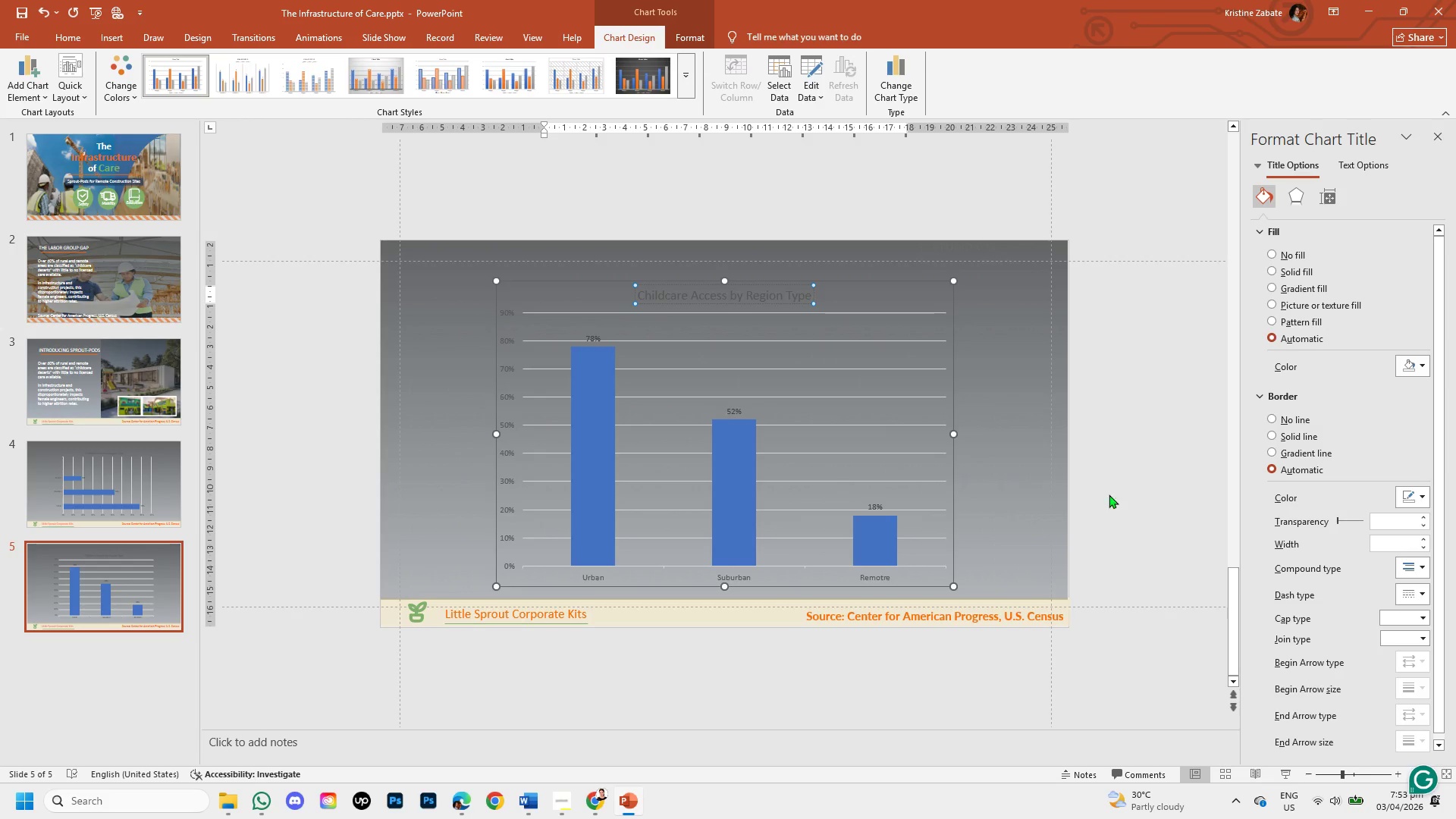 
left_click([1132, 500])
 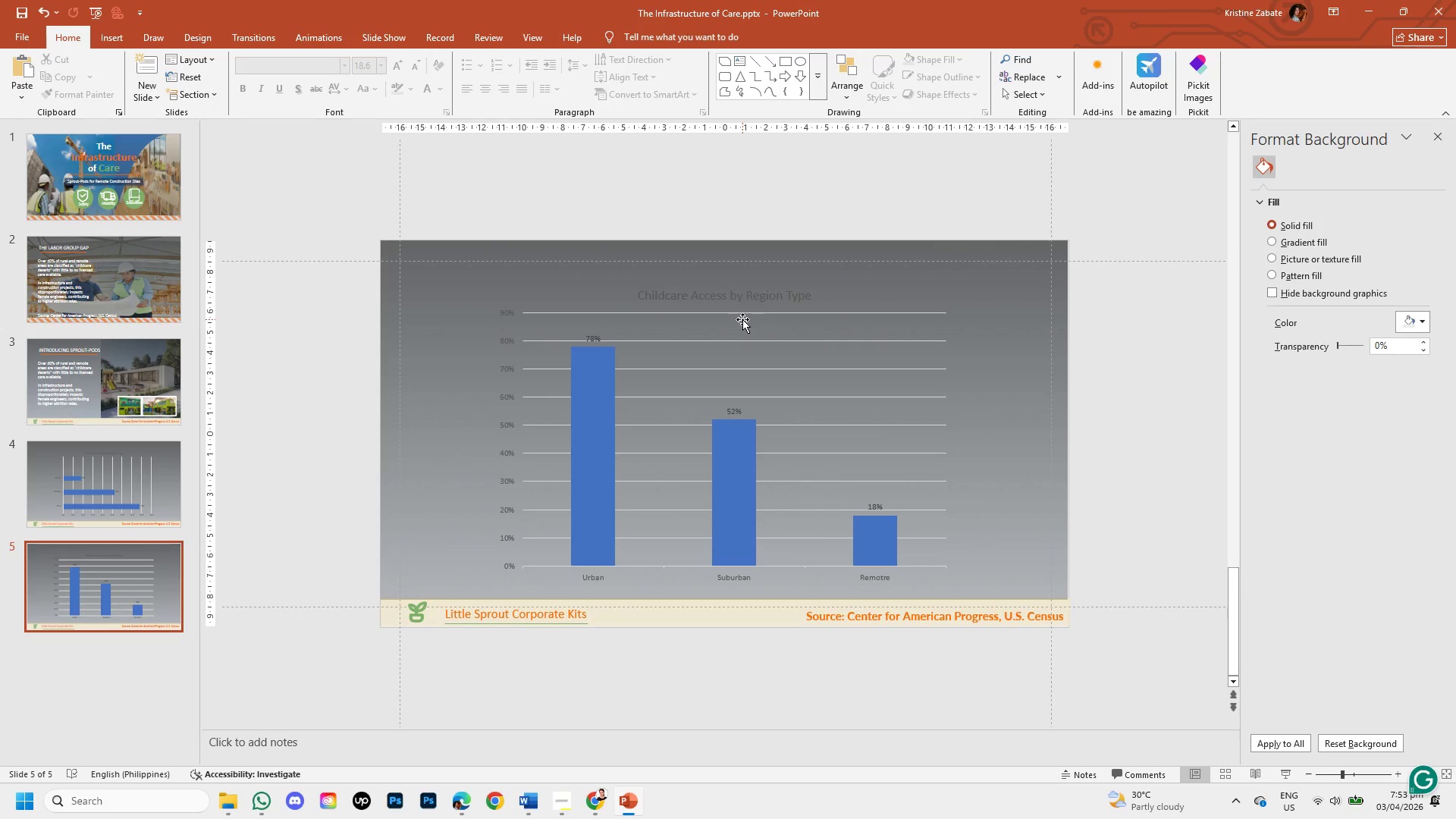 
left_click([729, 293])
 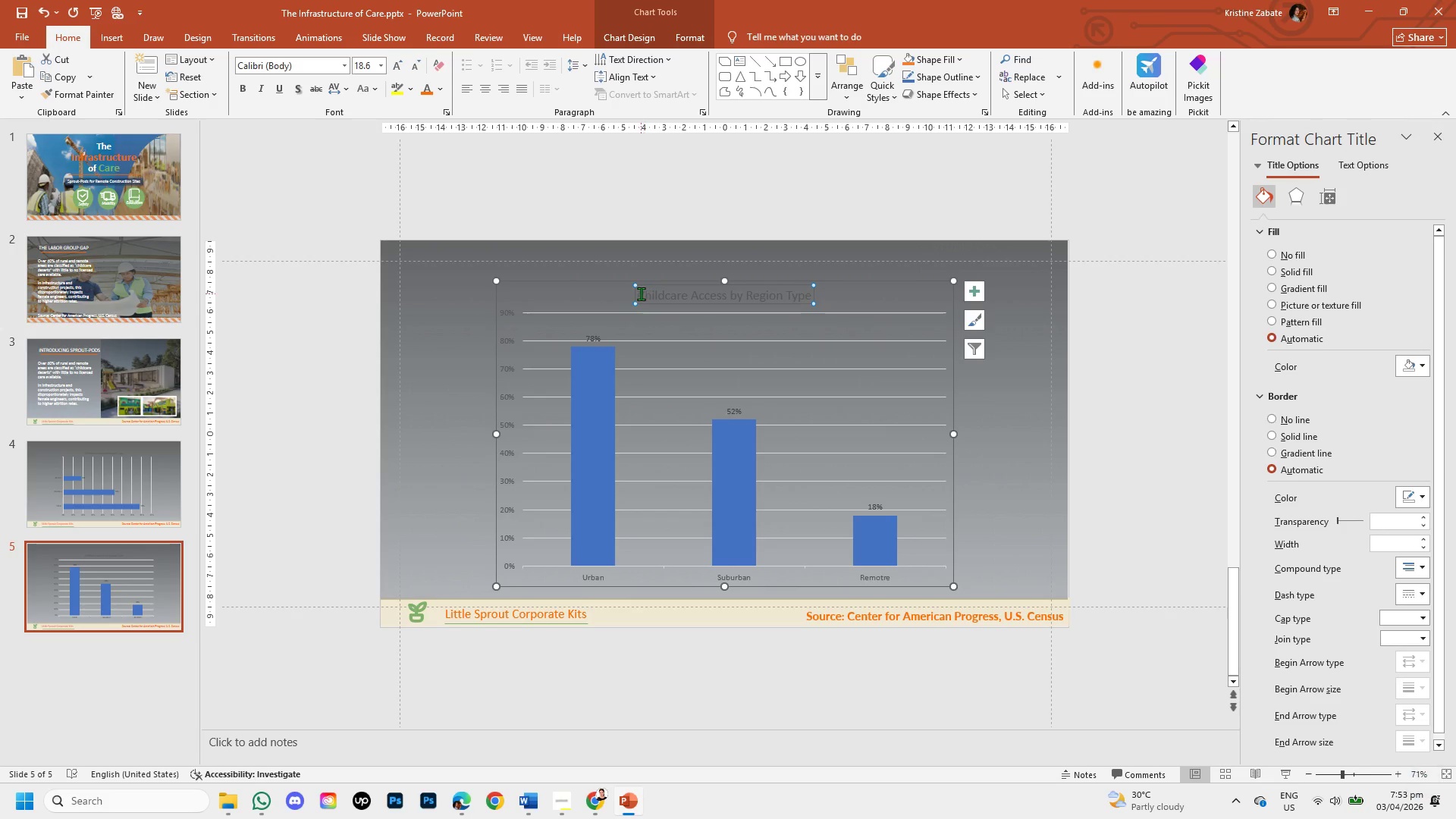 
left_click_drag(start_coordinate=[639, 293], to_coordinate=[799, 293])
 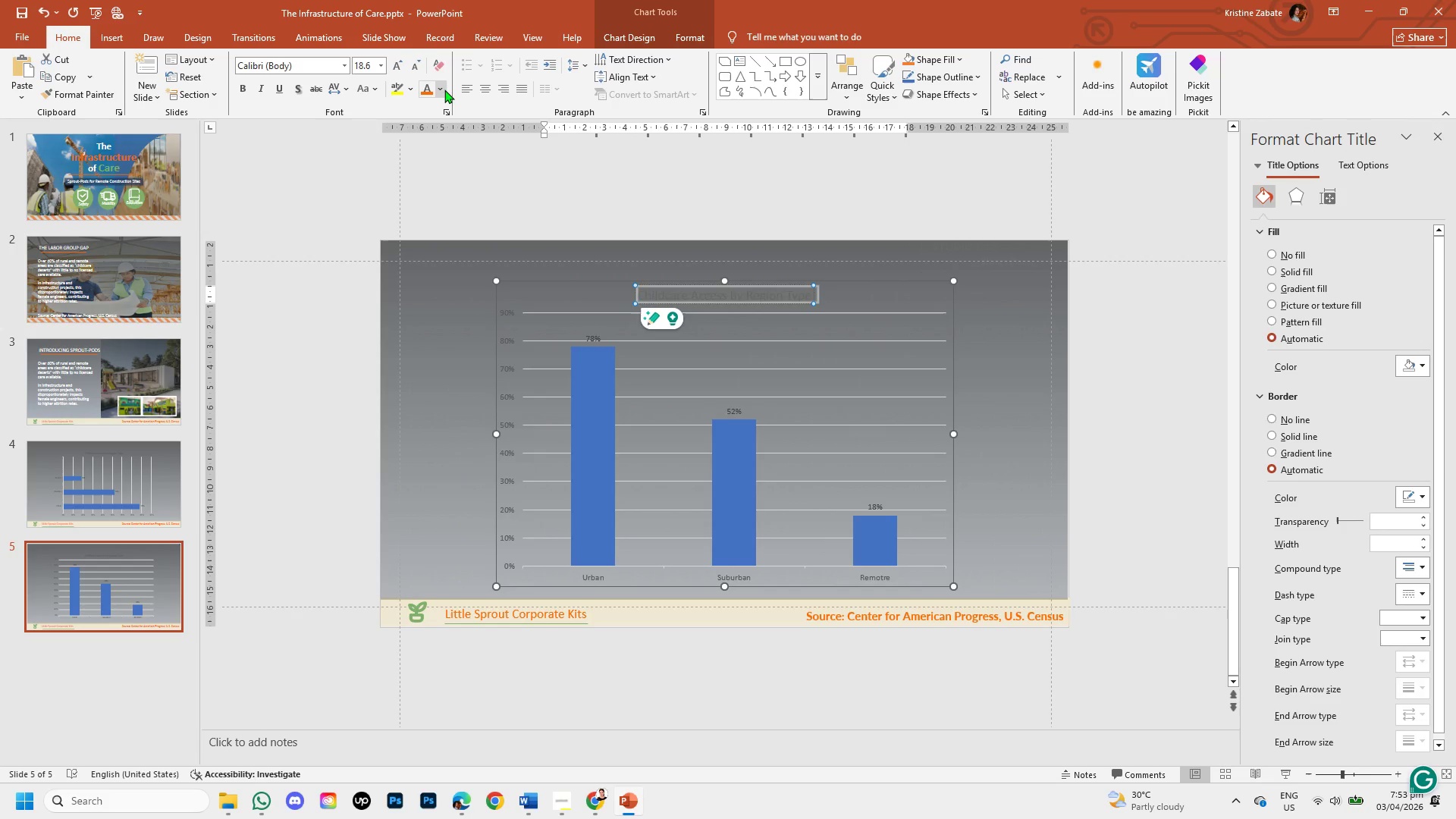 
left_click([444, 89])
 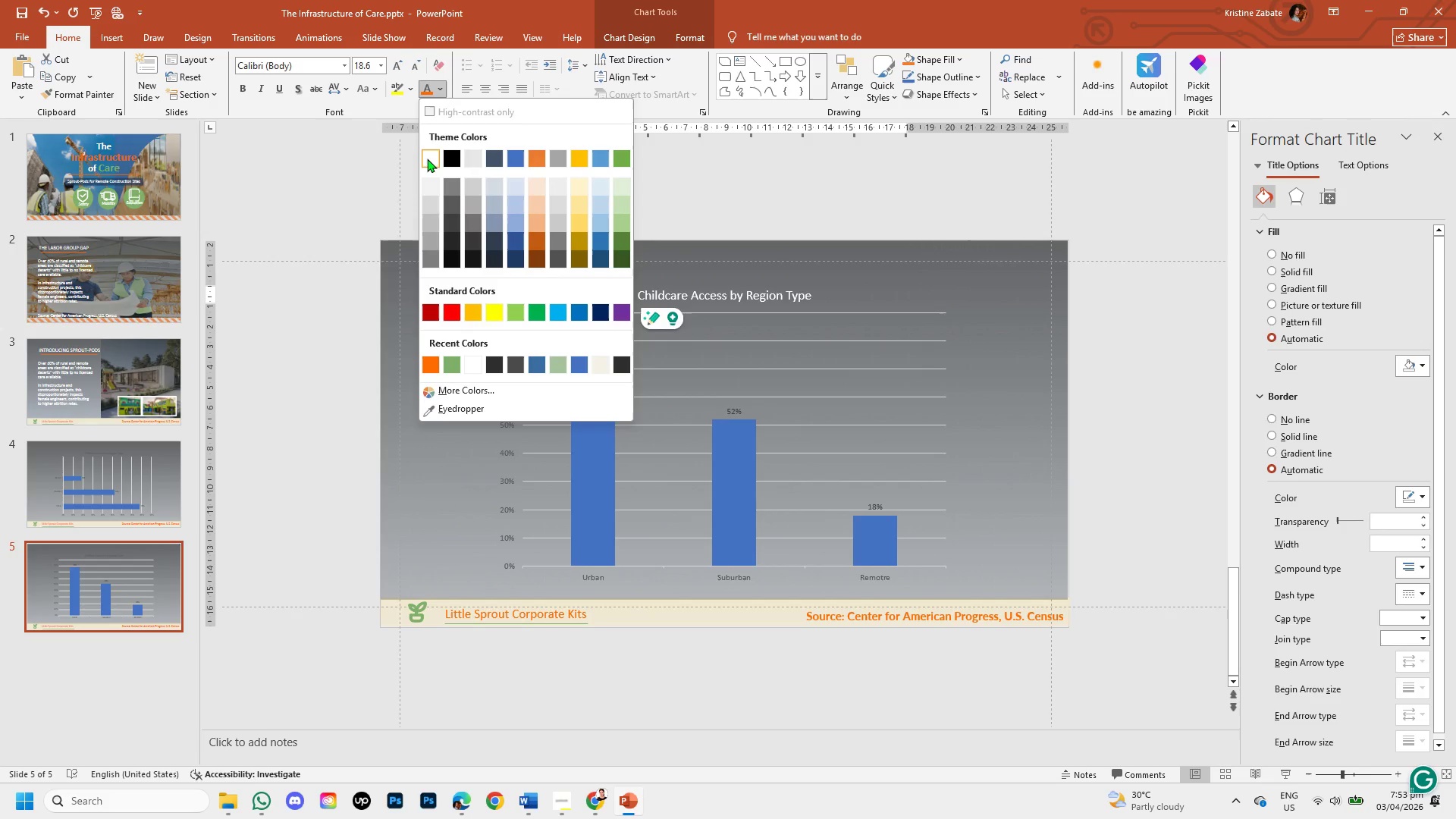 
left_click([427, 158])
 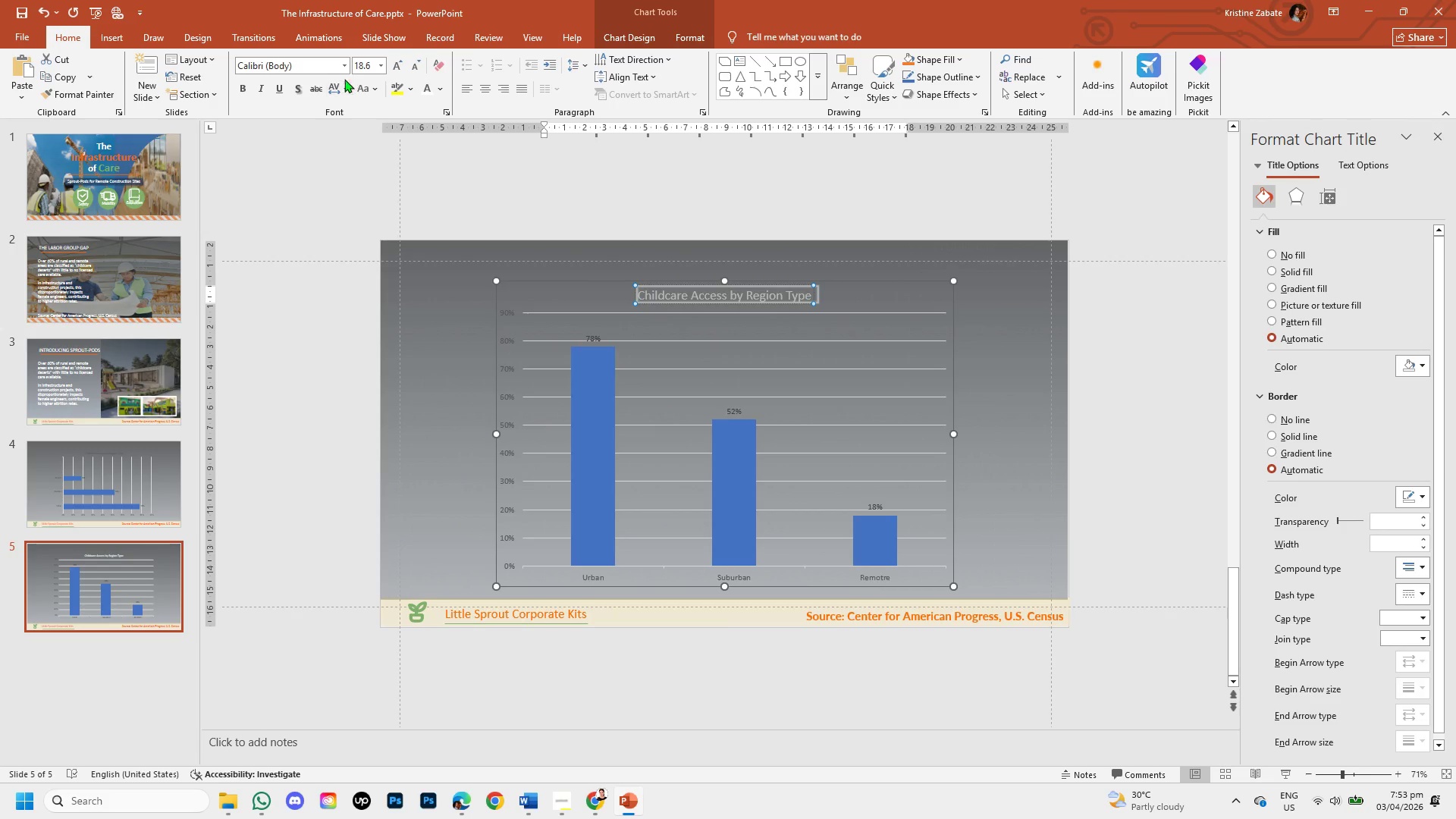 
left_click([347, 67])
 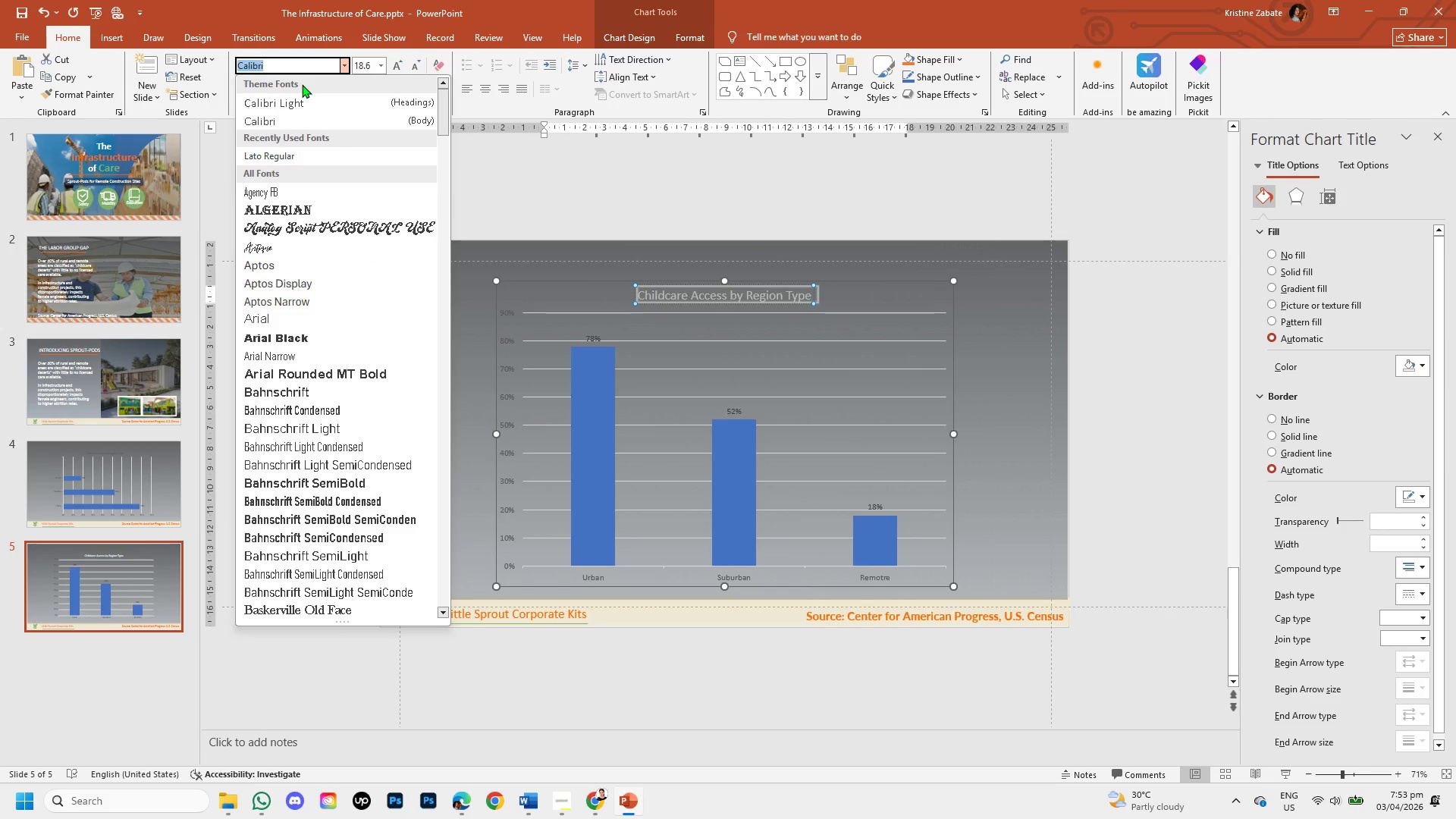 
key(Backspace)
type(monsterra)
 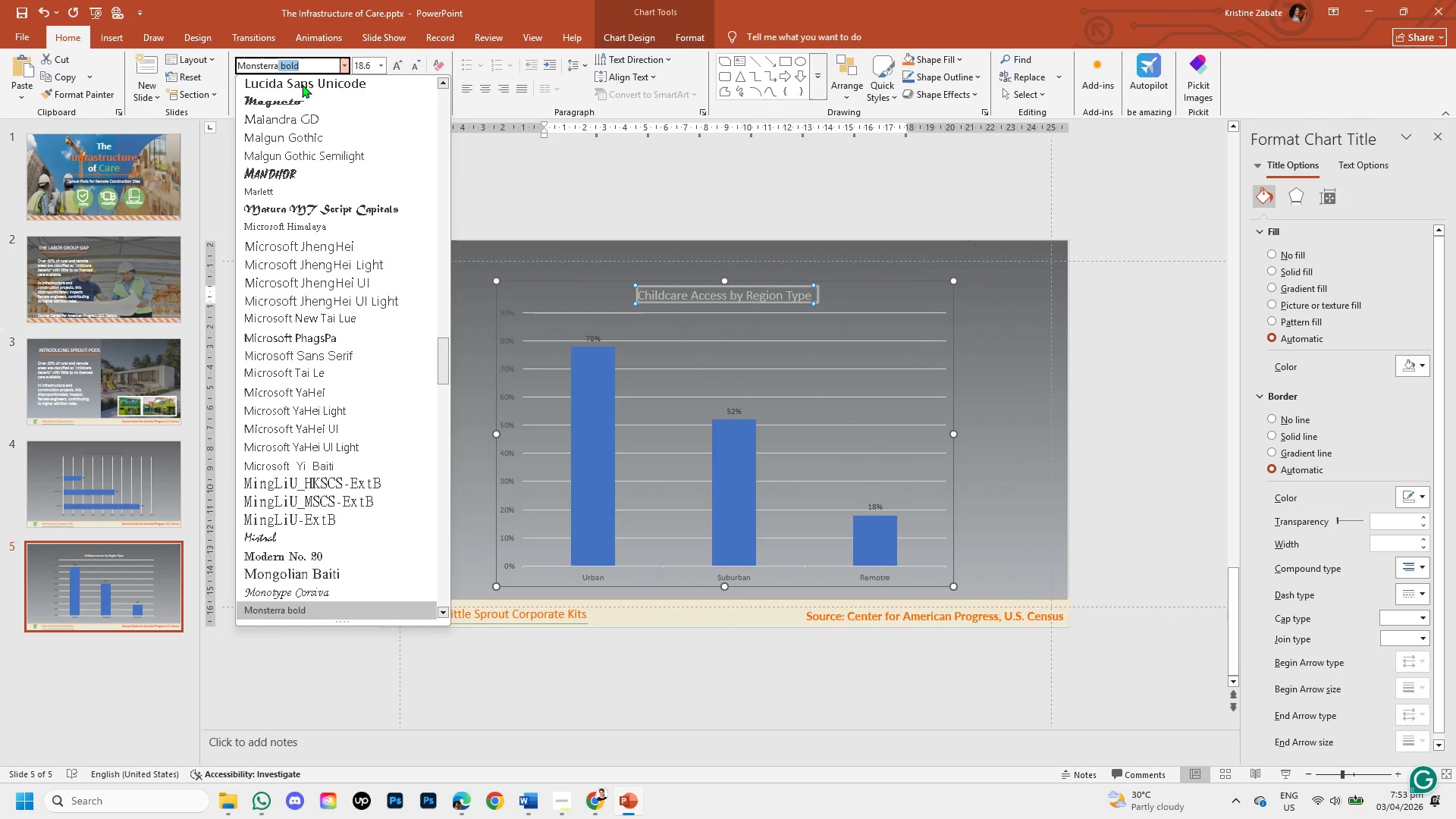 
key(Enter)
 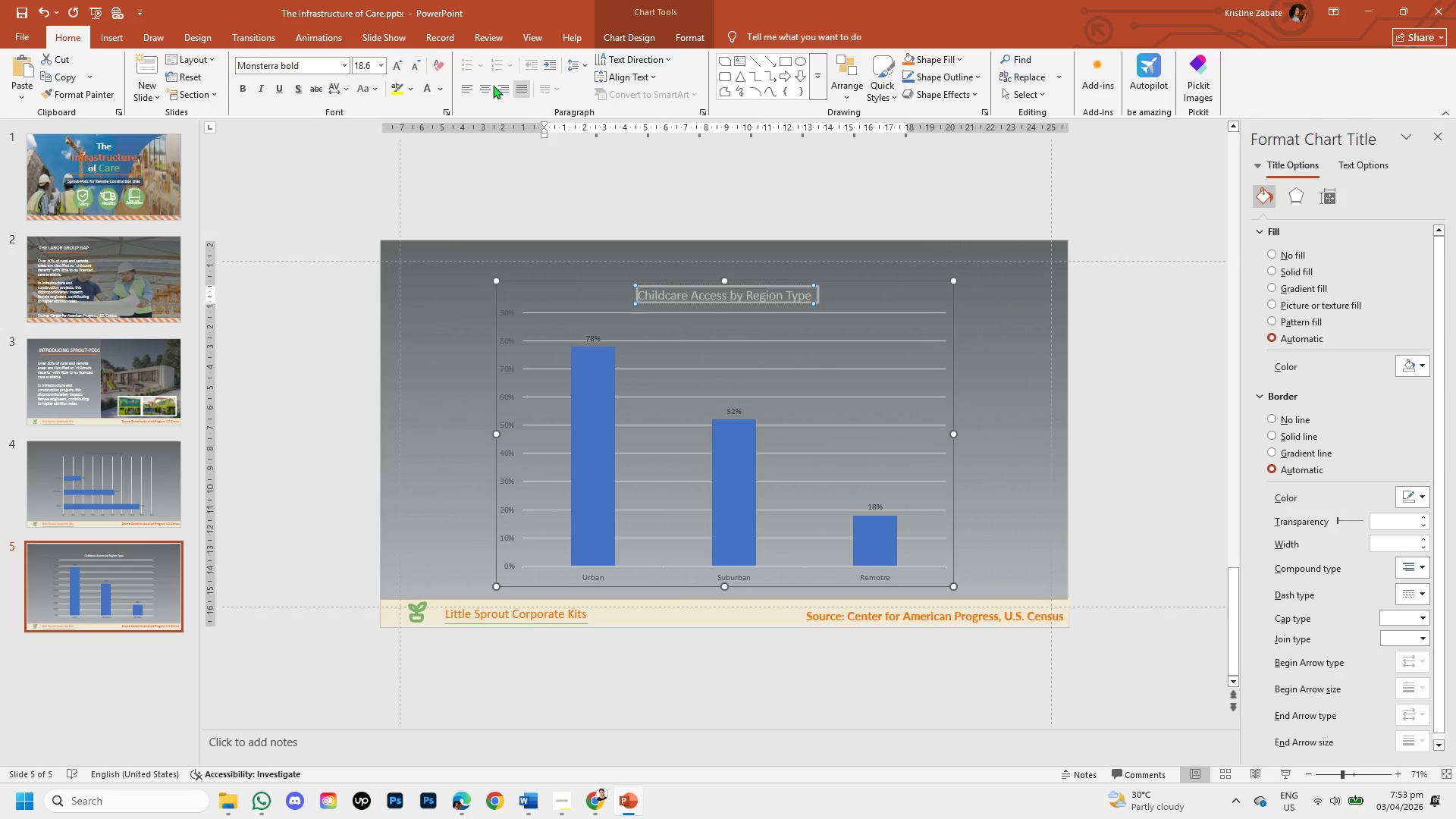 
left_click([402, 63])
 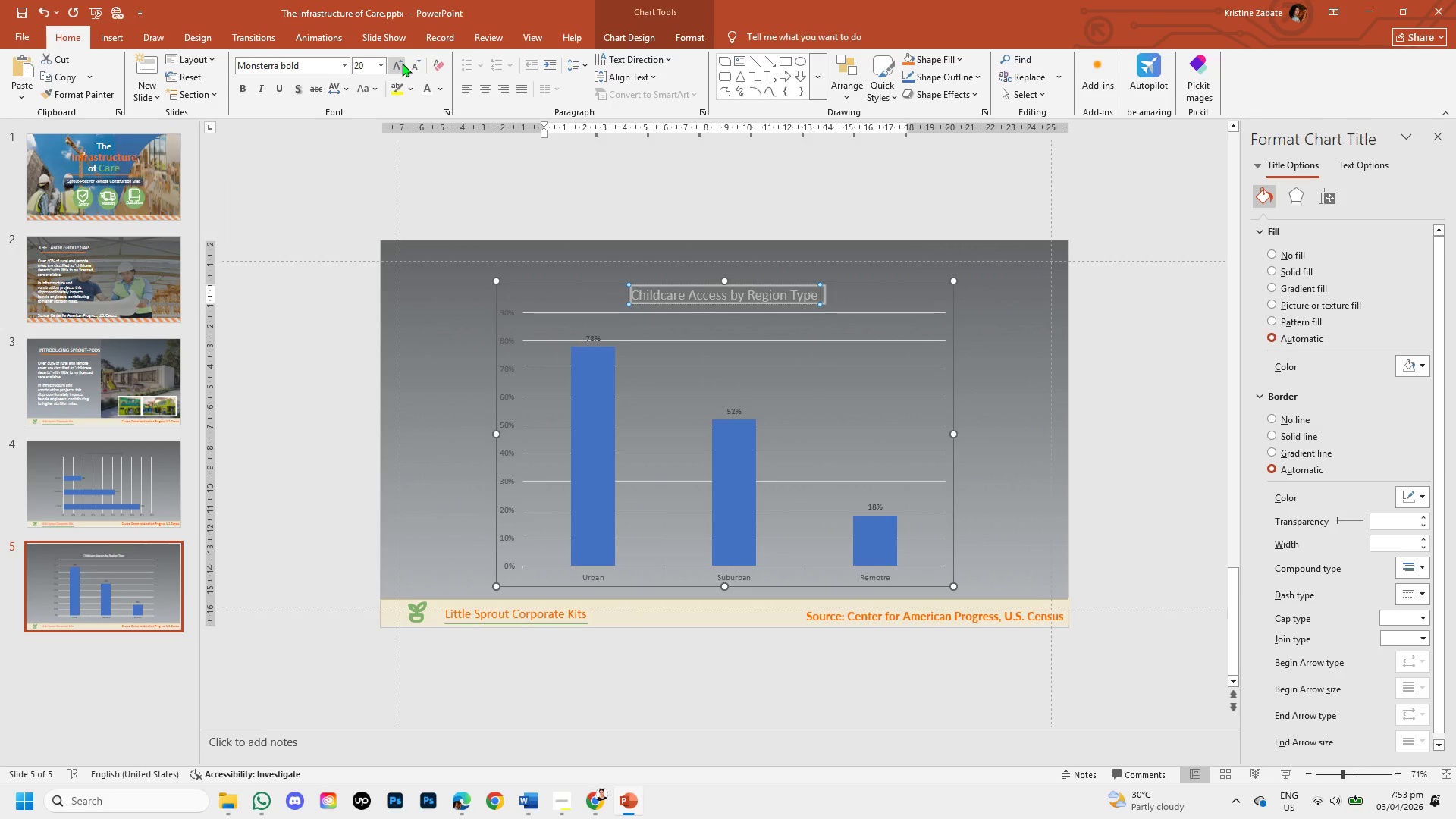 
left_click([402, 63])
 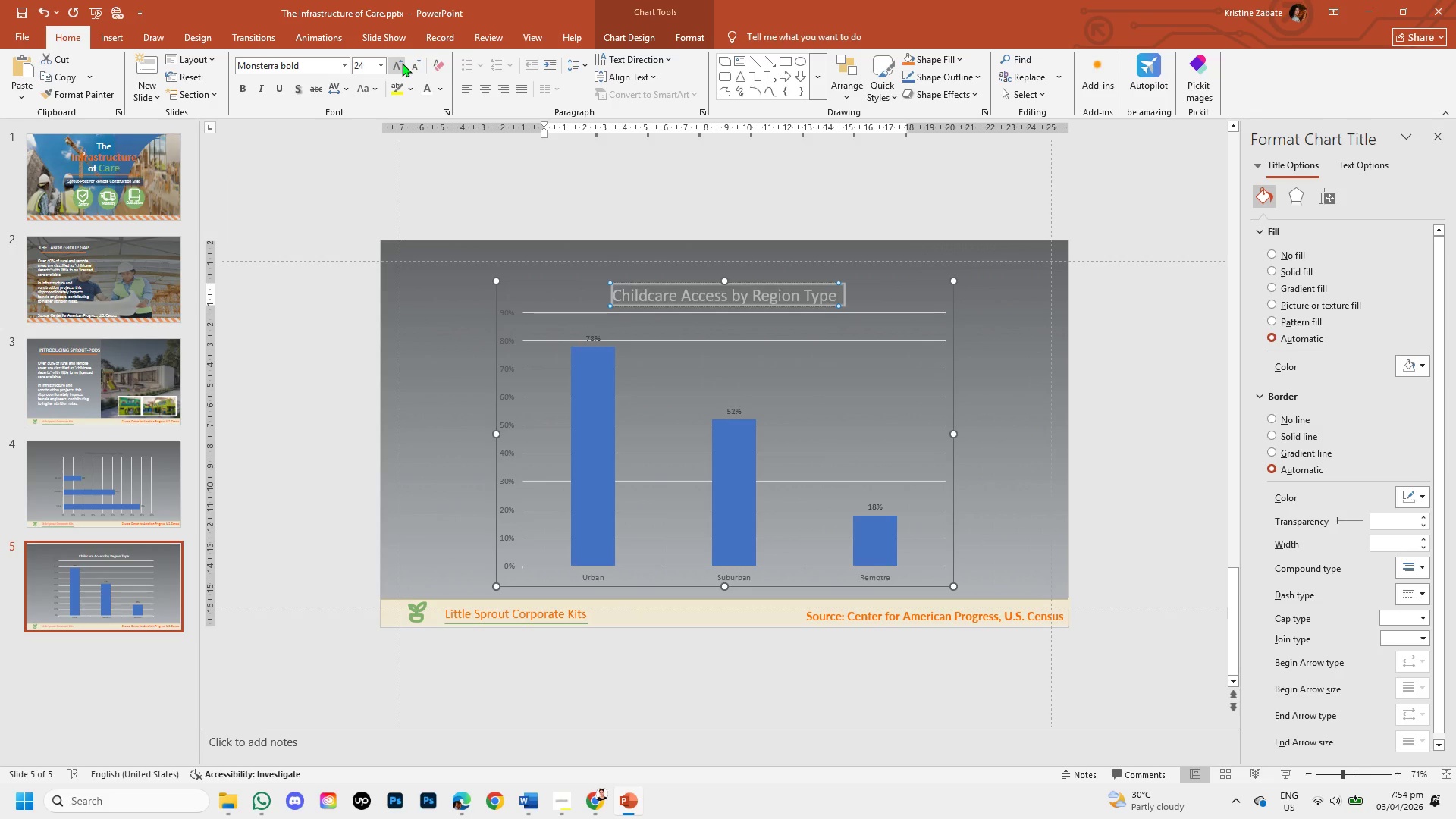 
left_click([402, 63])
 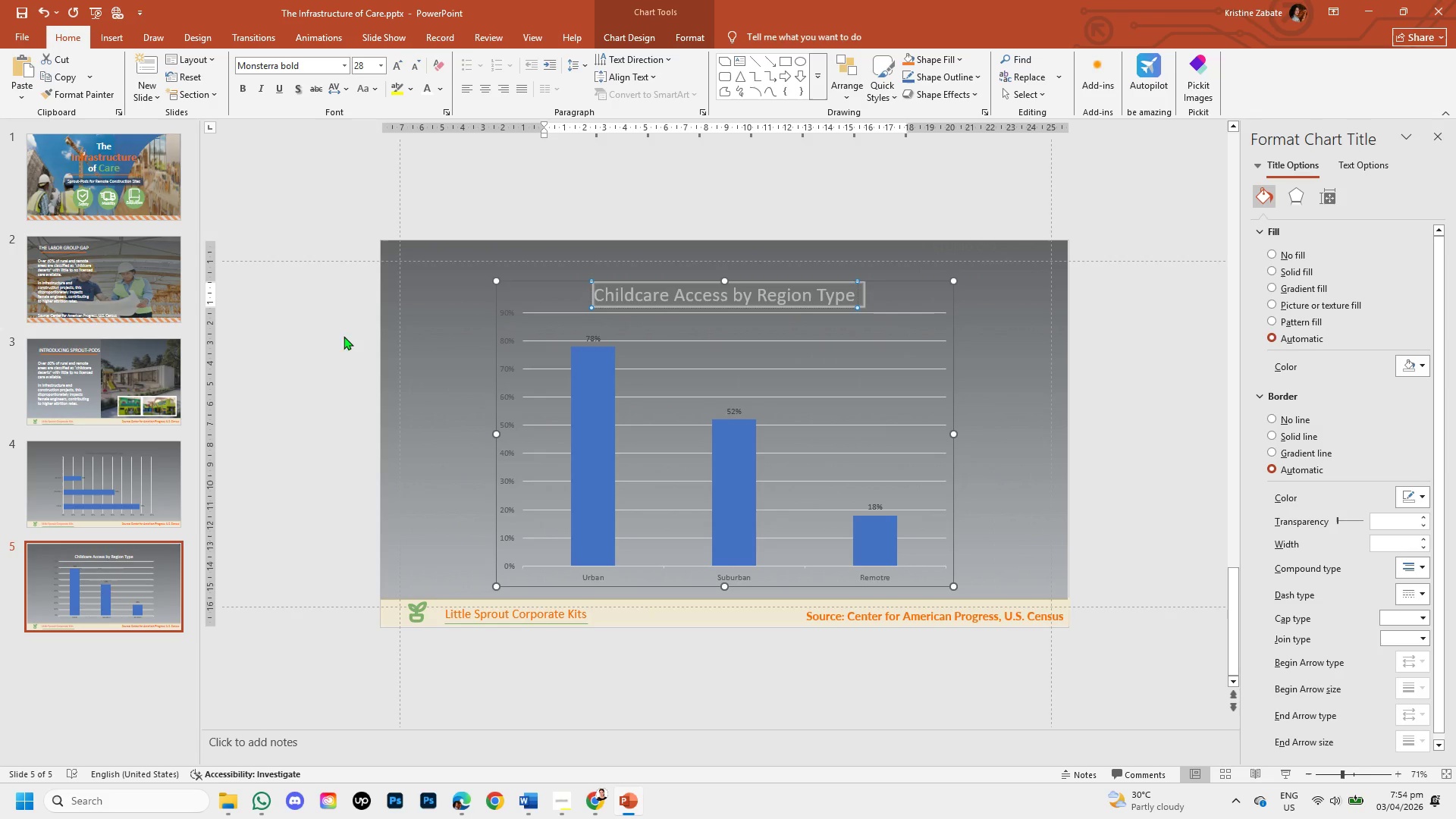 
left_click([337, 332])
 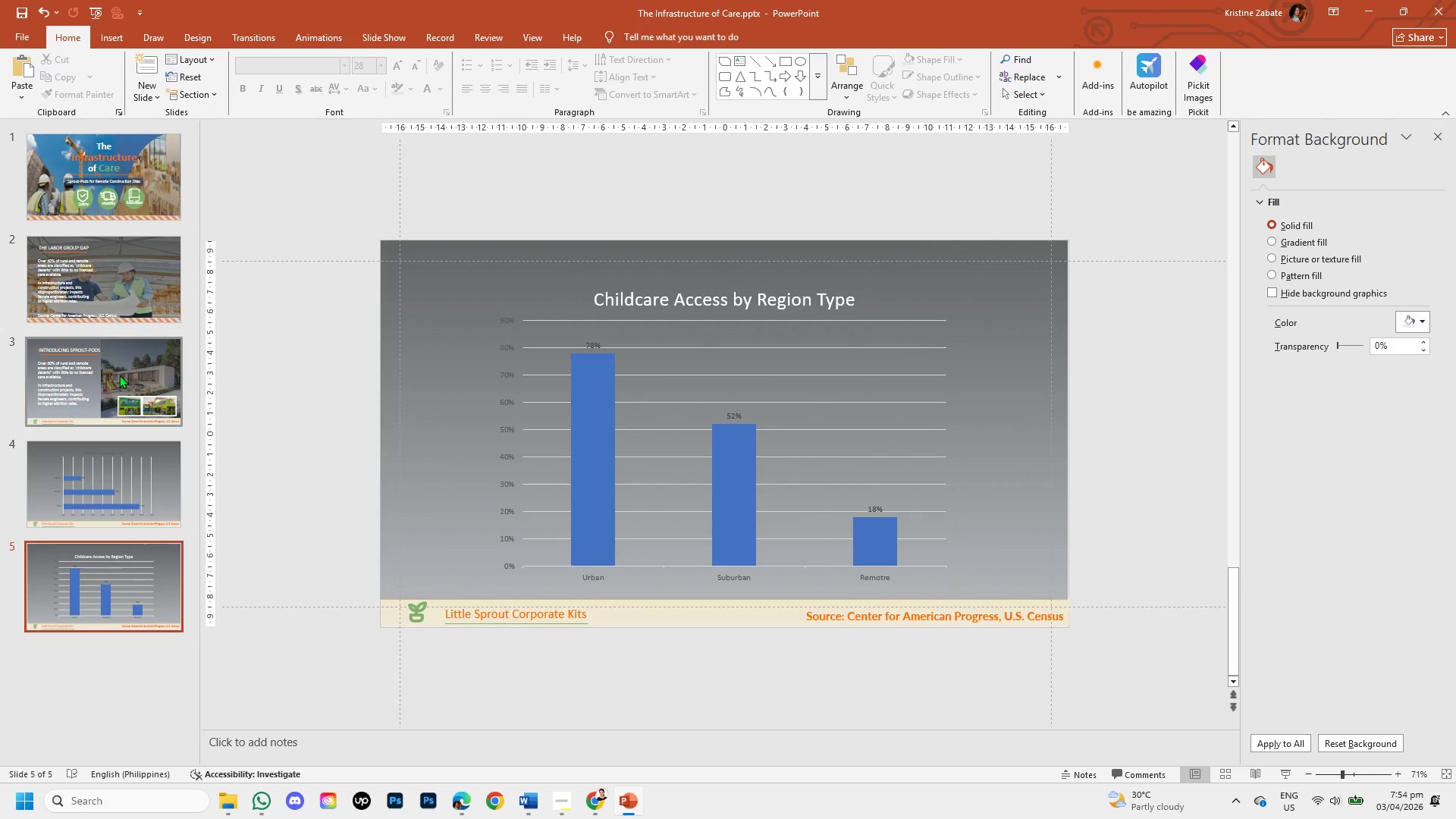 
left_click([119, 375])
 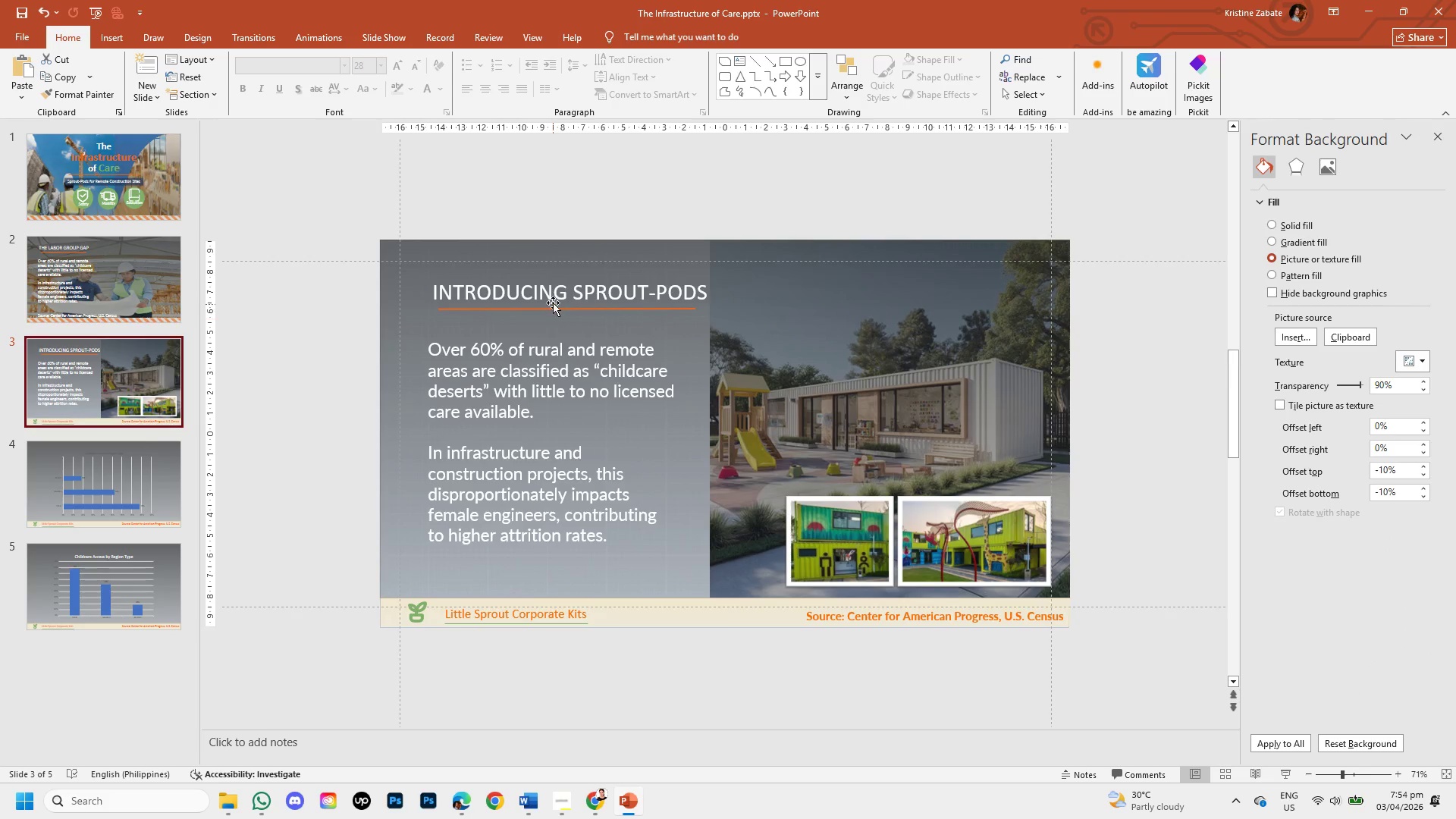 
left_click([551, 299])
 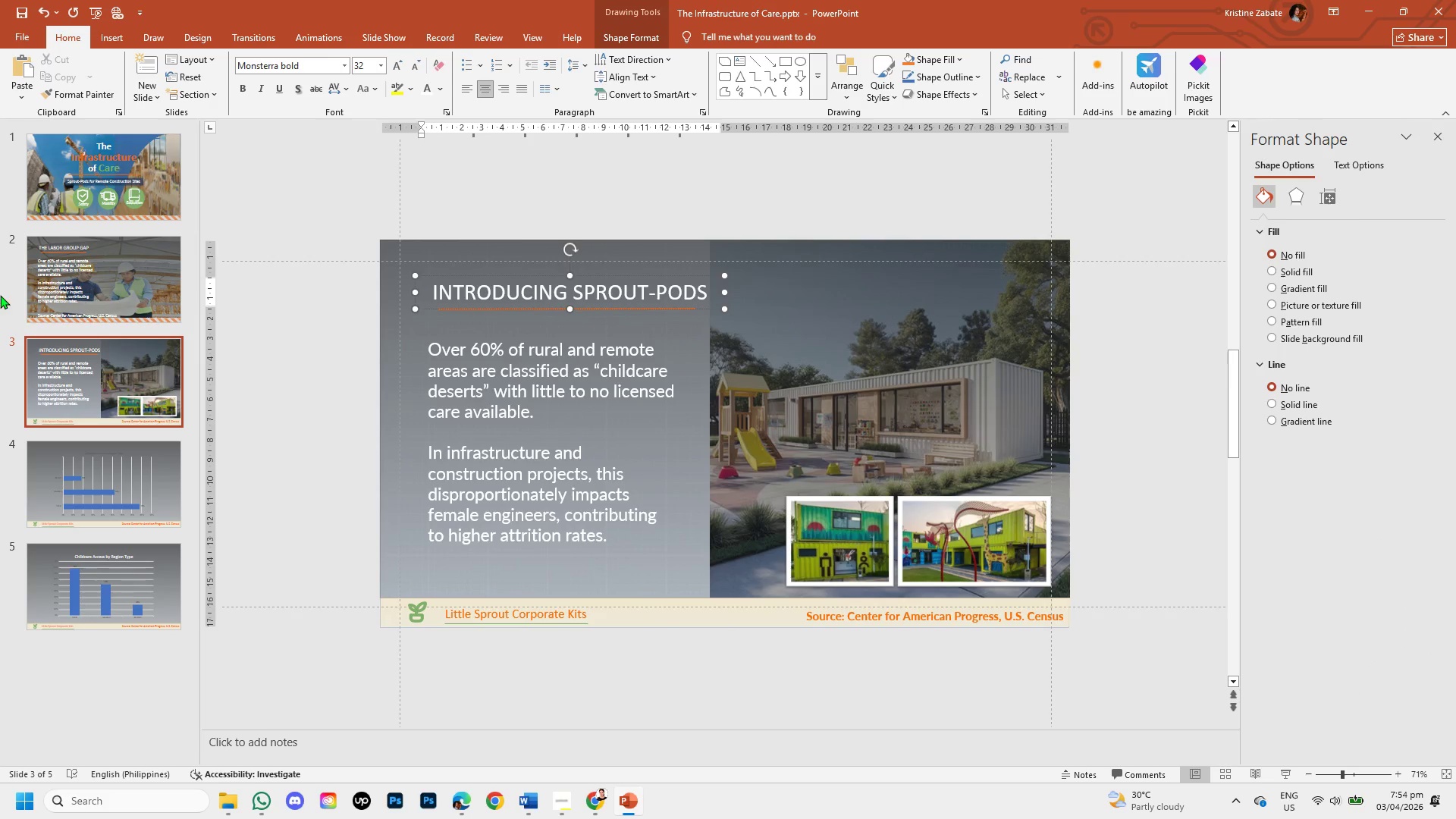 
left_click([55, 279])
 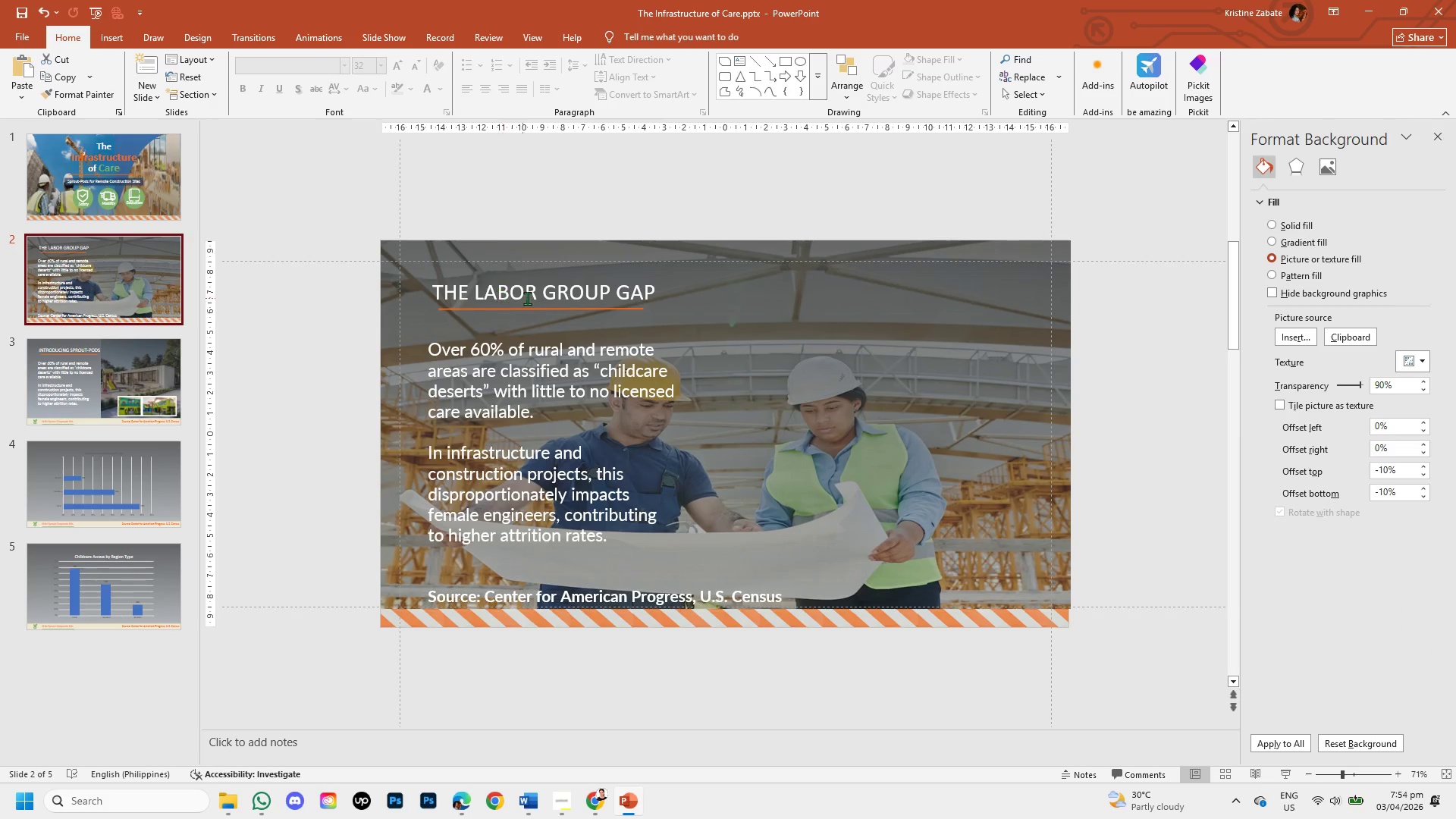 
left_click([533, 296])
 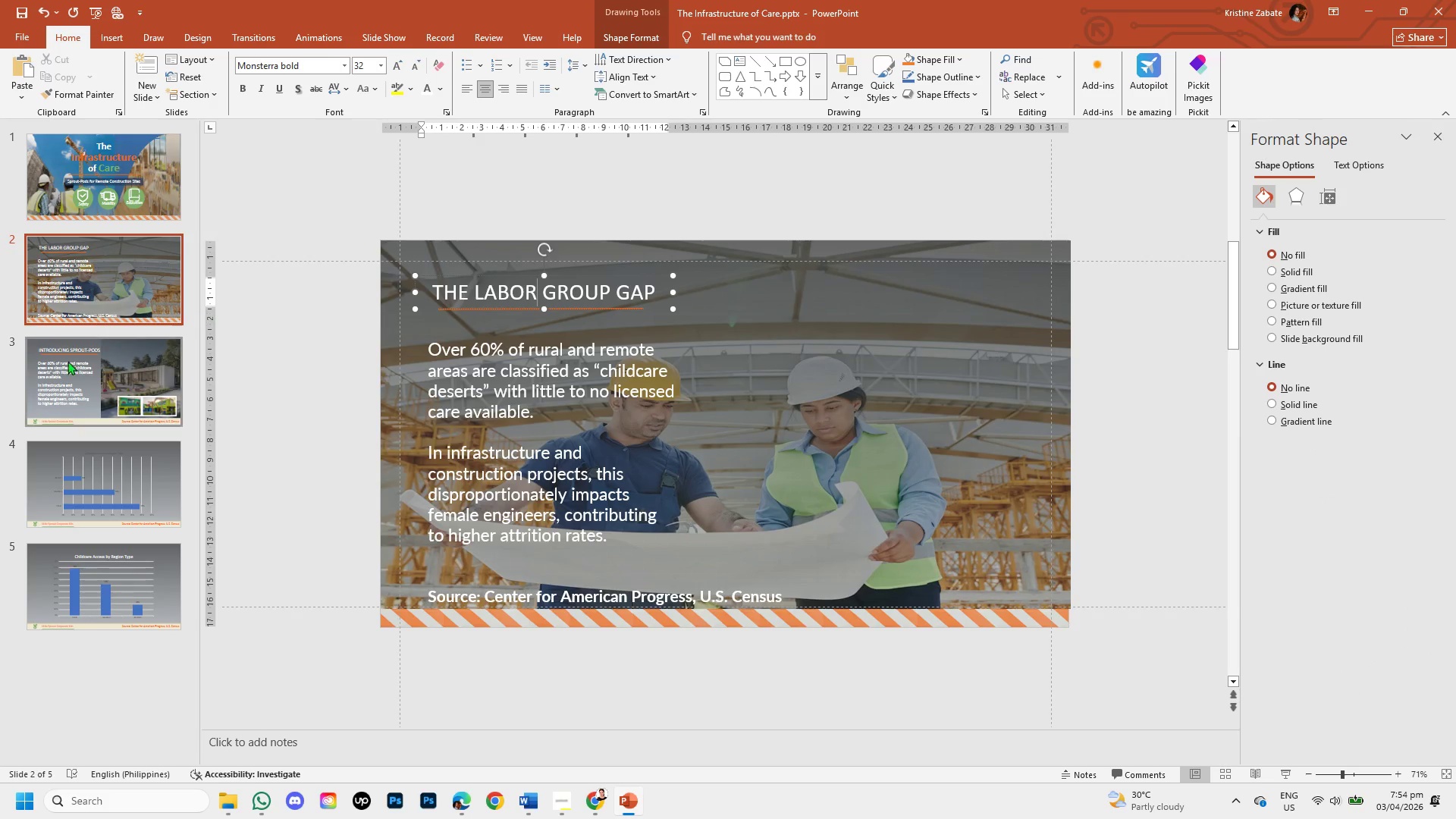 
left_click([66, 375])
 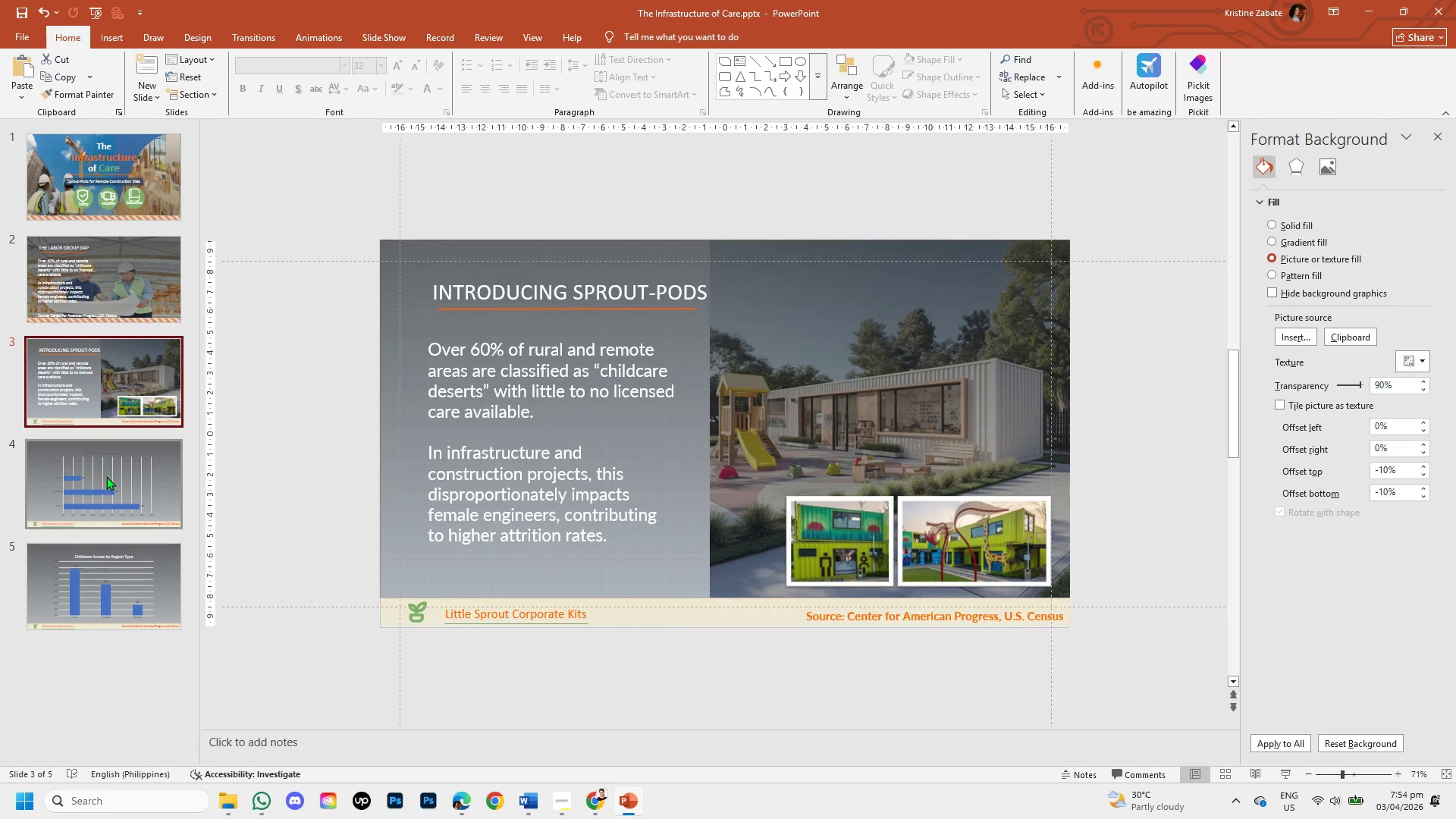 
left_click([106, 478])
 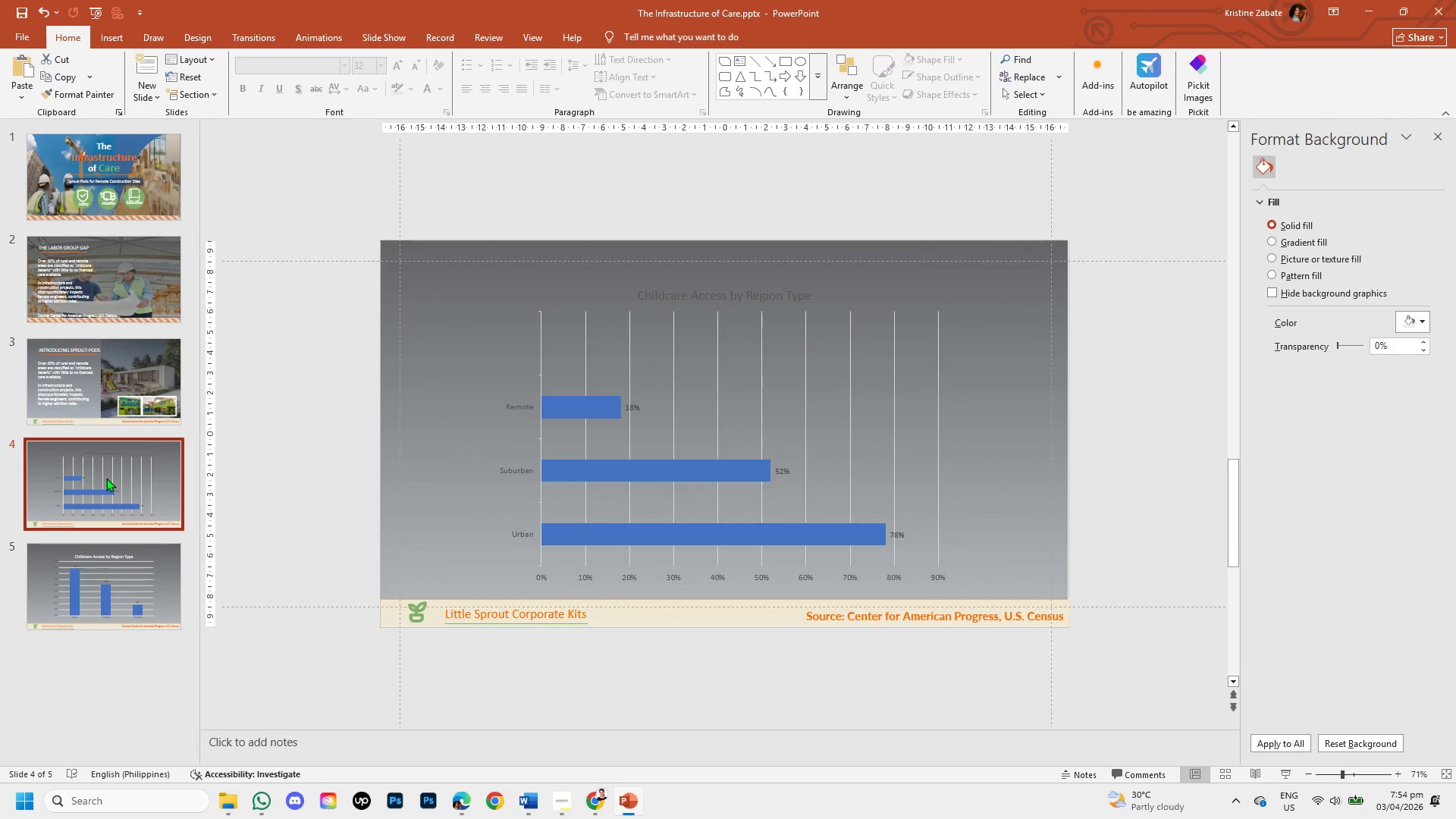 
right_click([106, 478])
 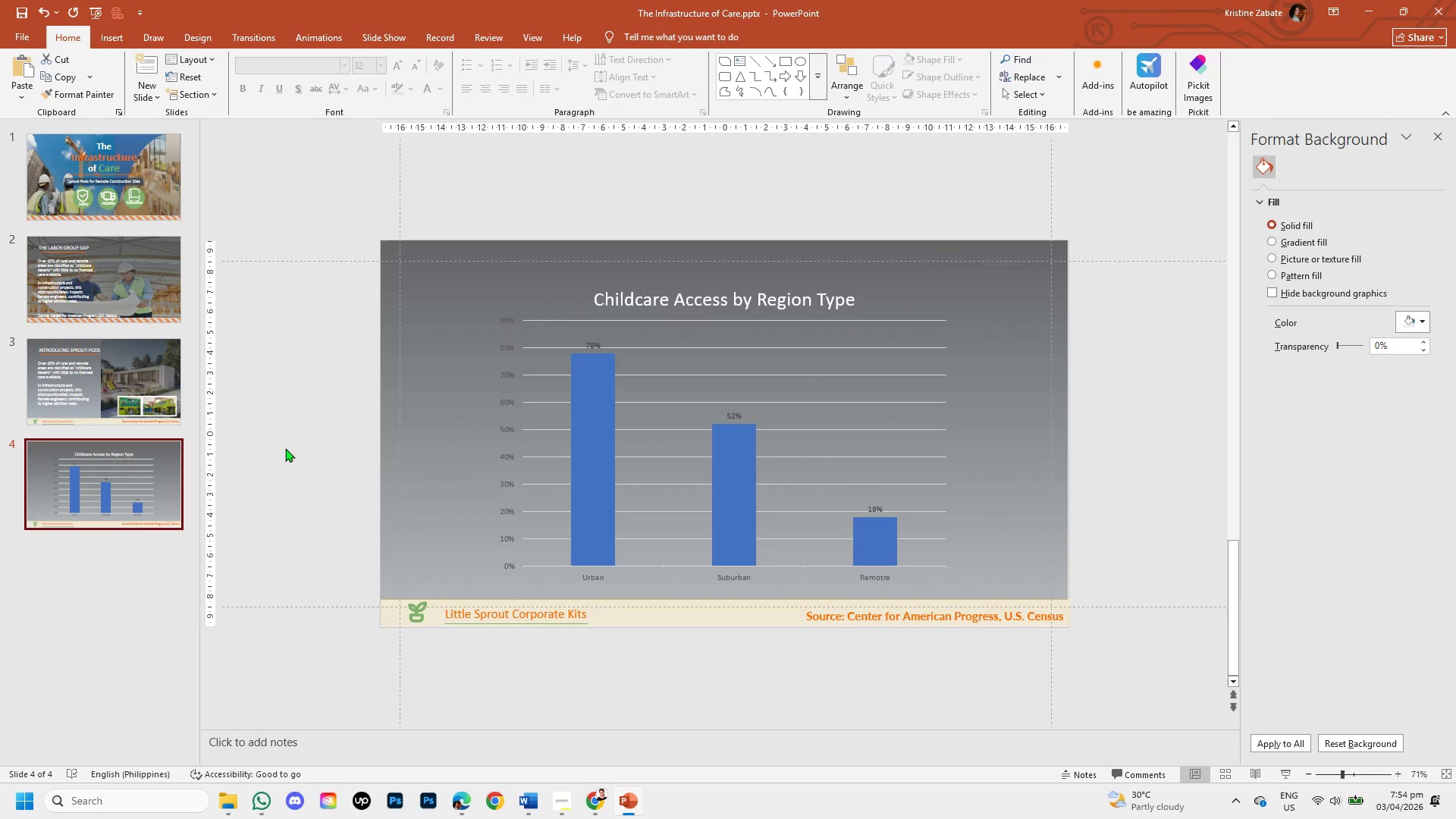 
left_click([630, 300])
 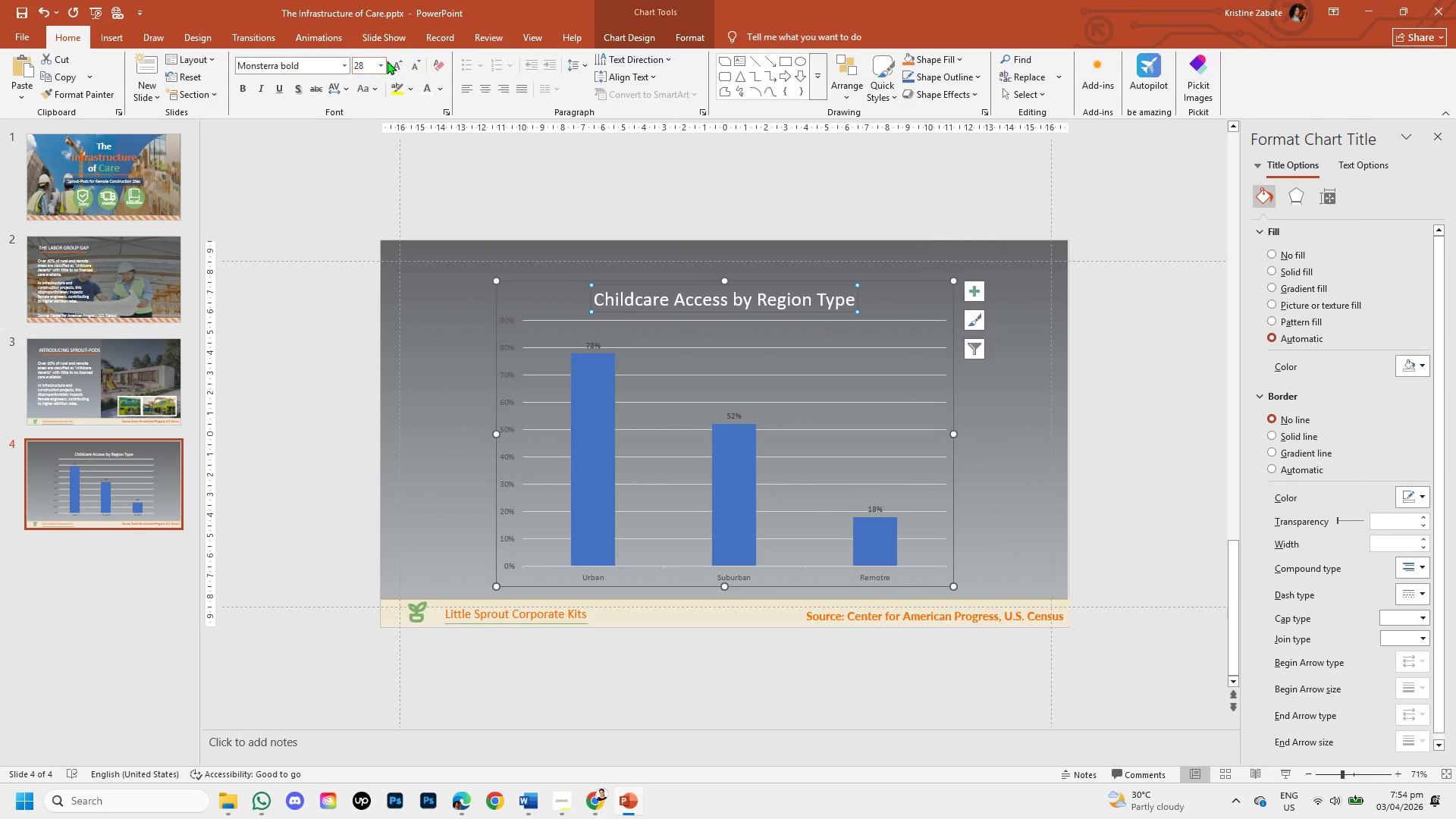 
left_click([366, 62])
 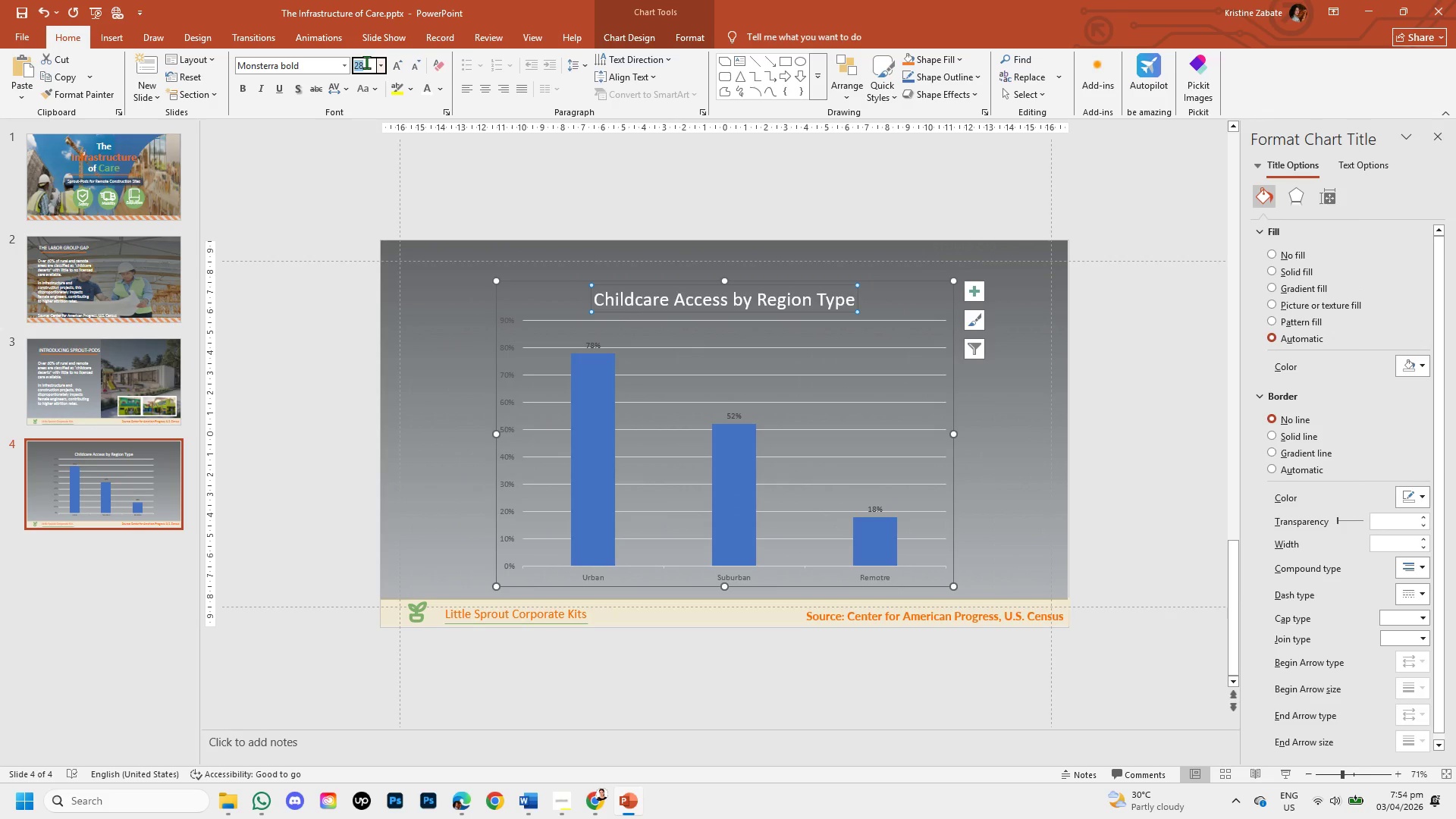 
key(Backspace)
 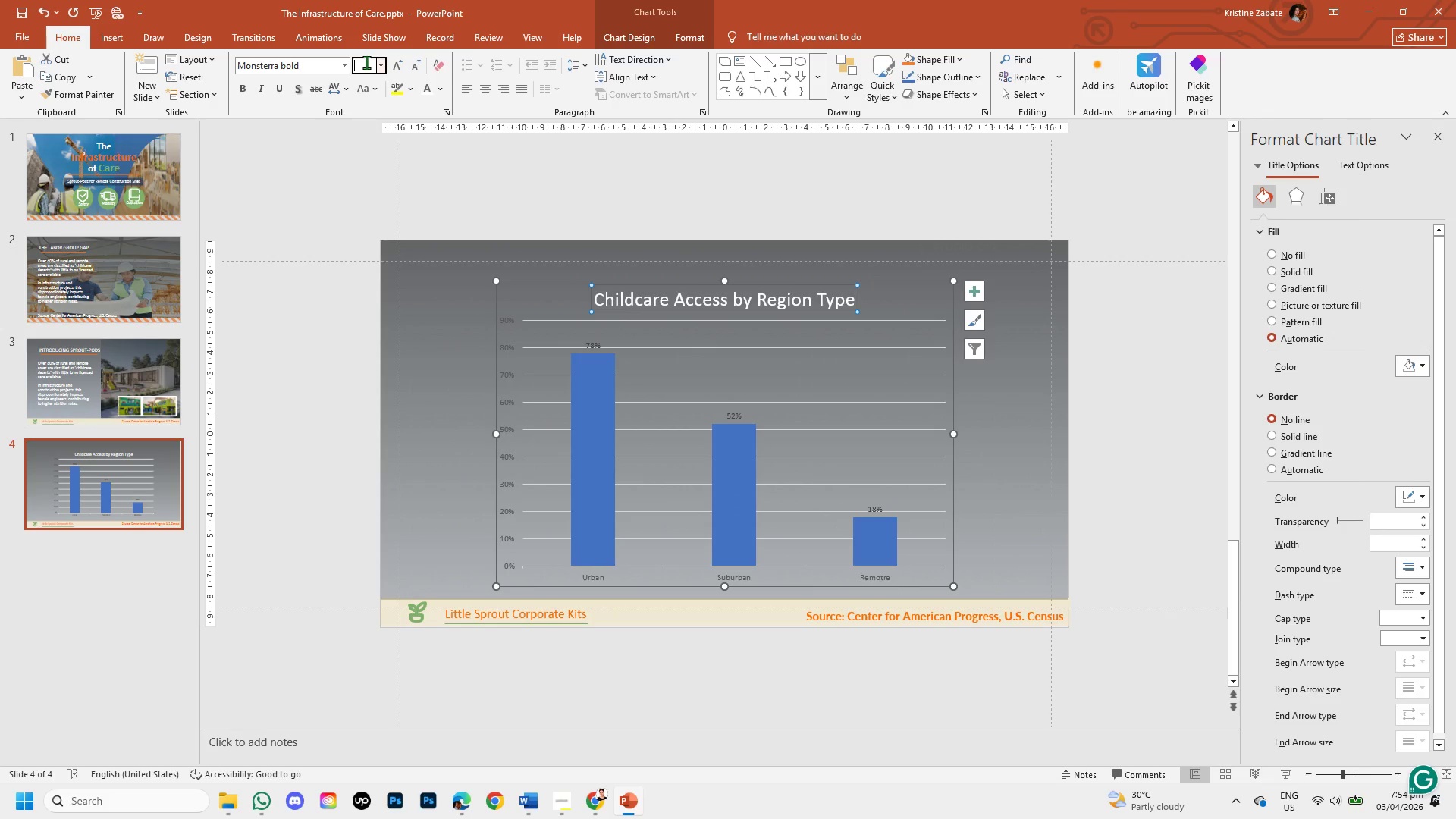 
key(Numpad3)
 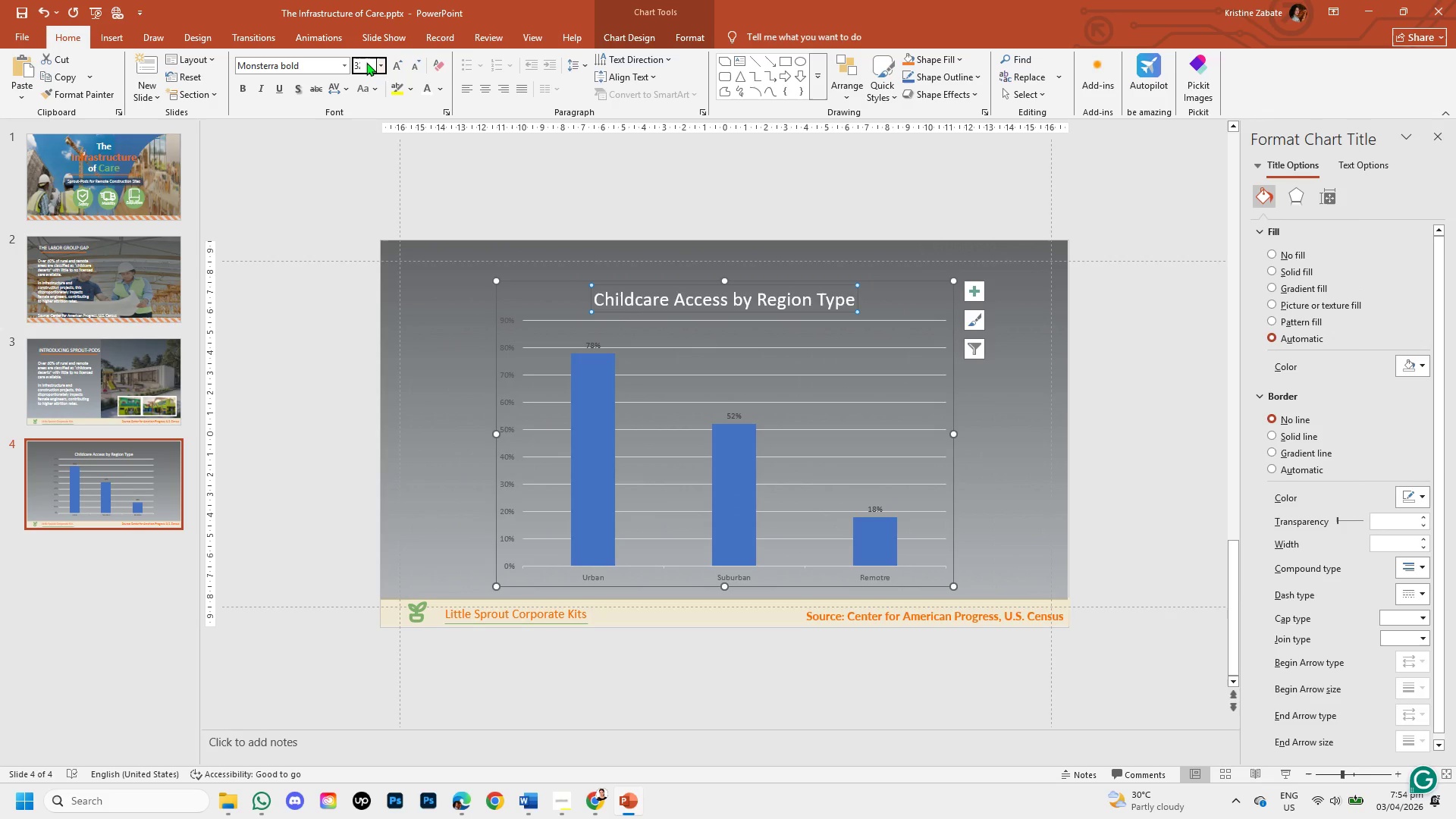 
key(Numpad2)
 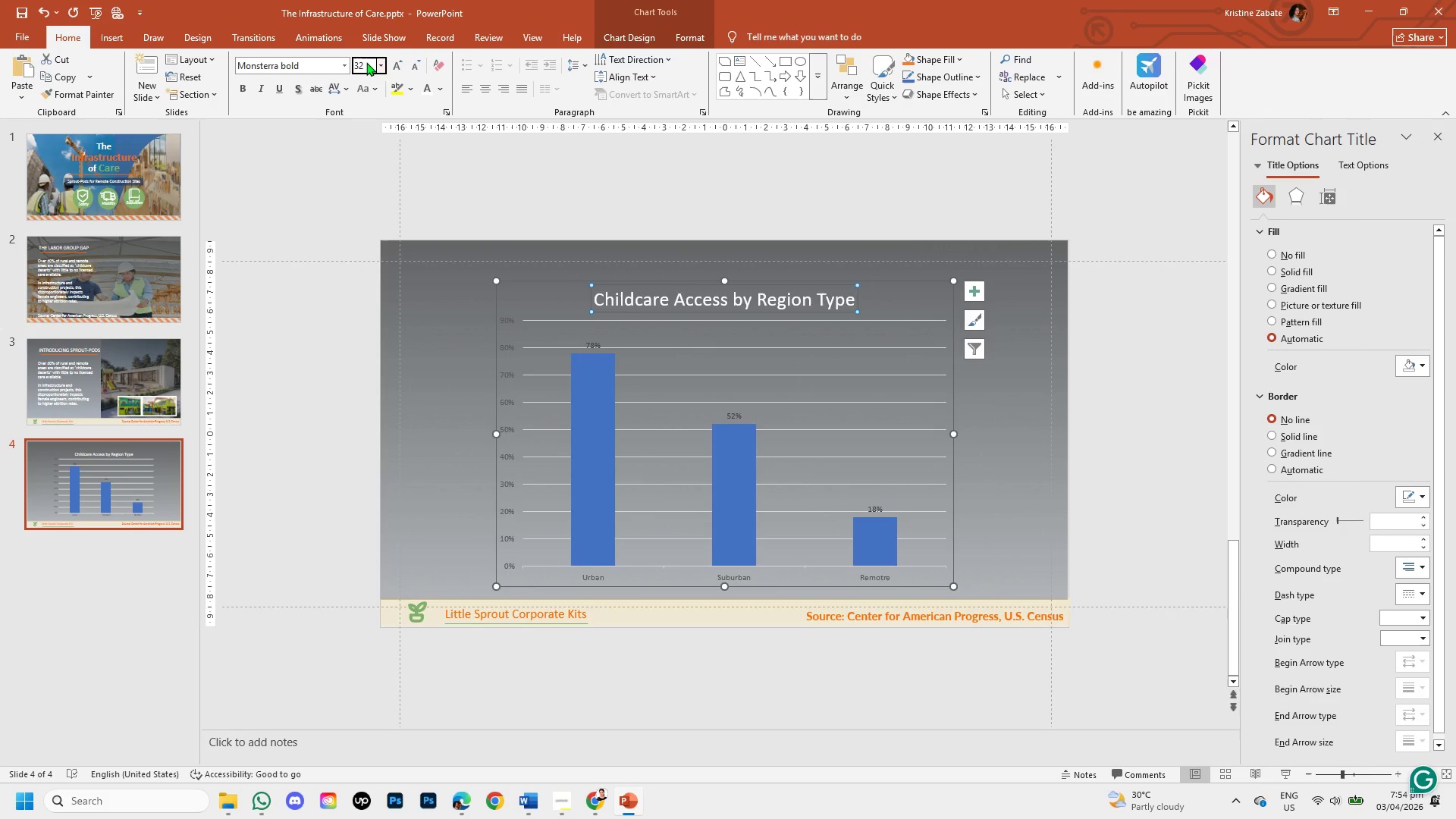 
key(Enter)
 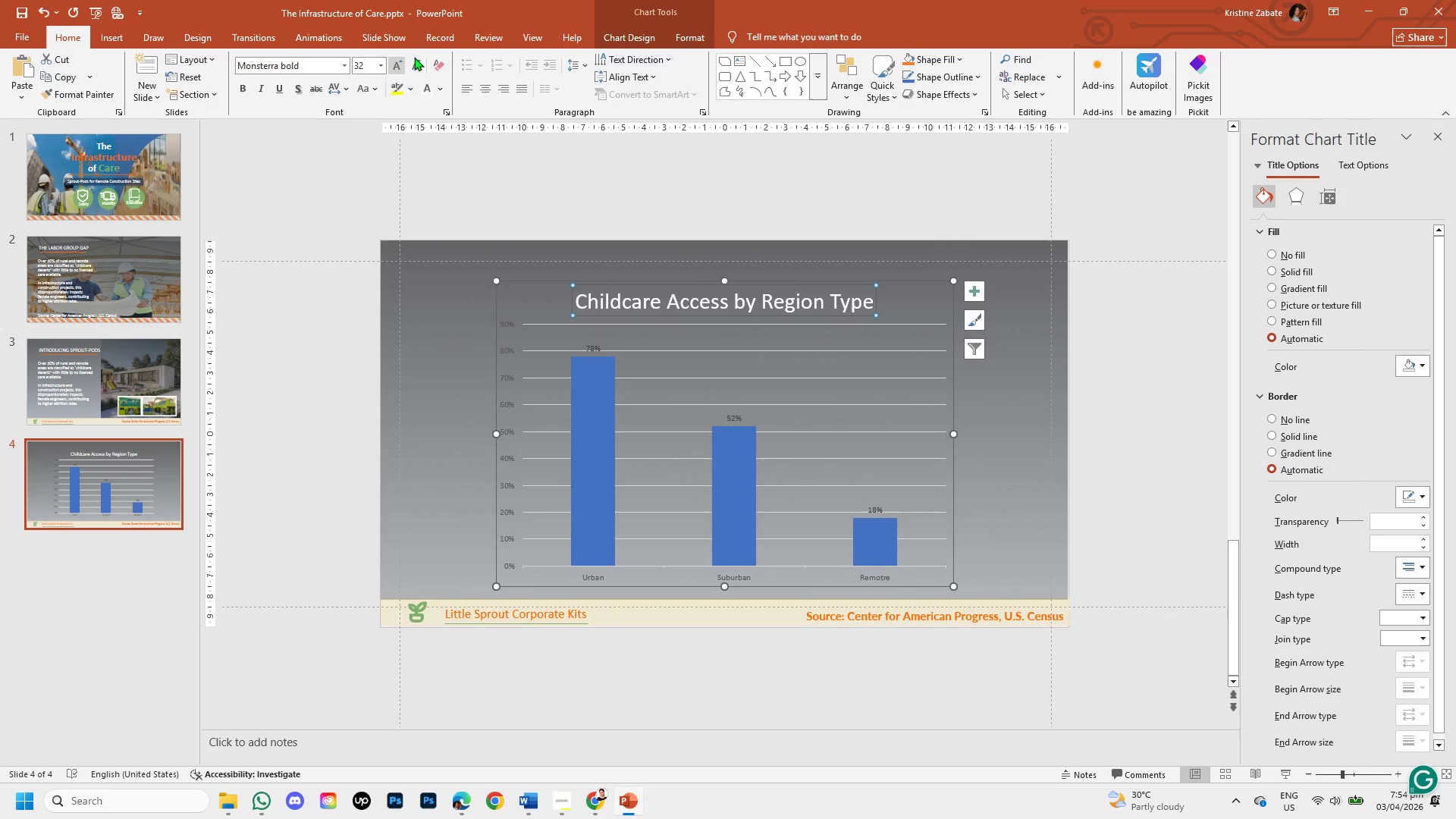 
left_click([491, 188])
 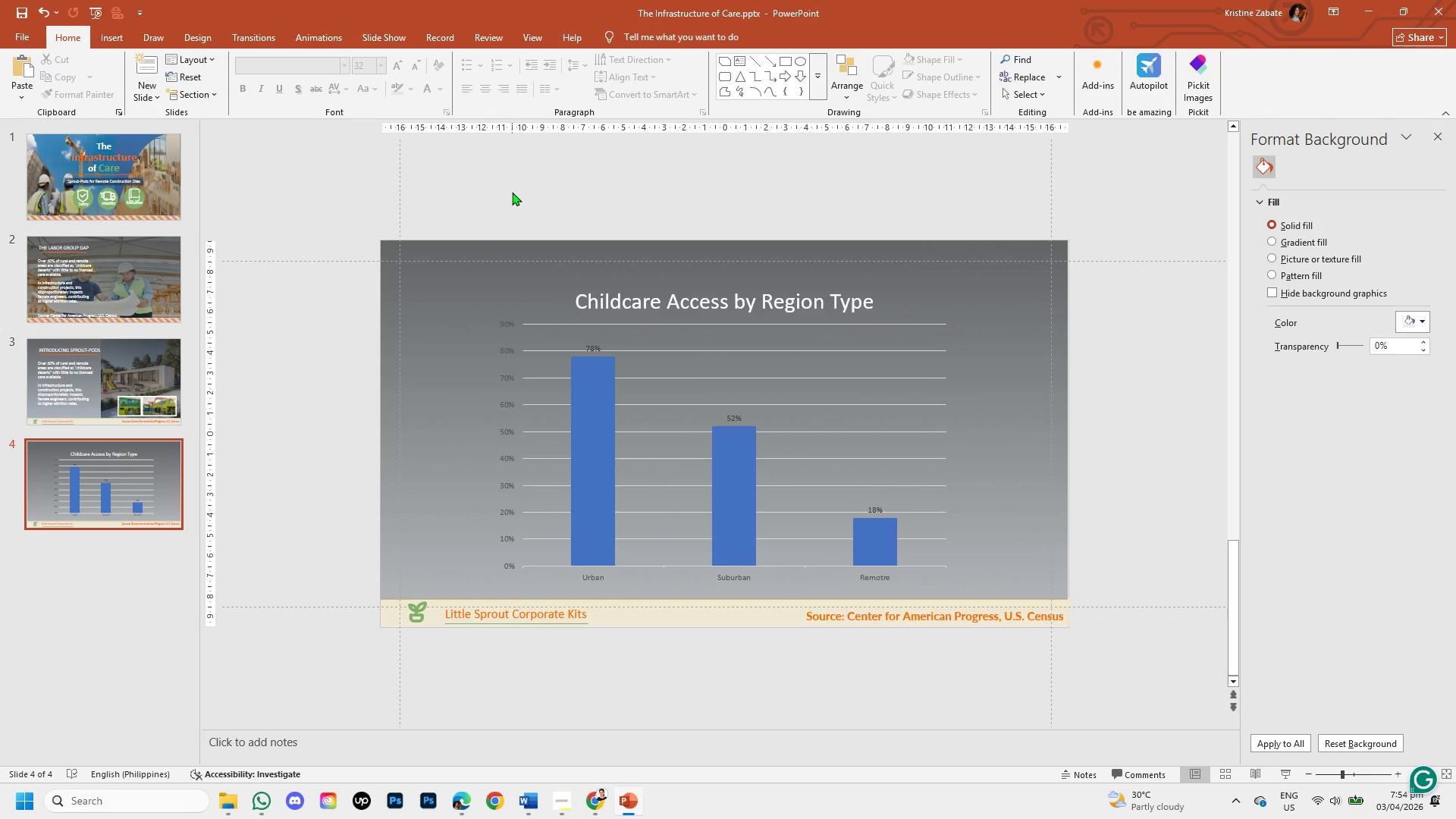 
wait(13.66)
 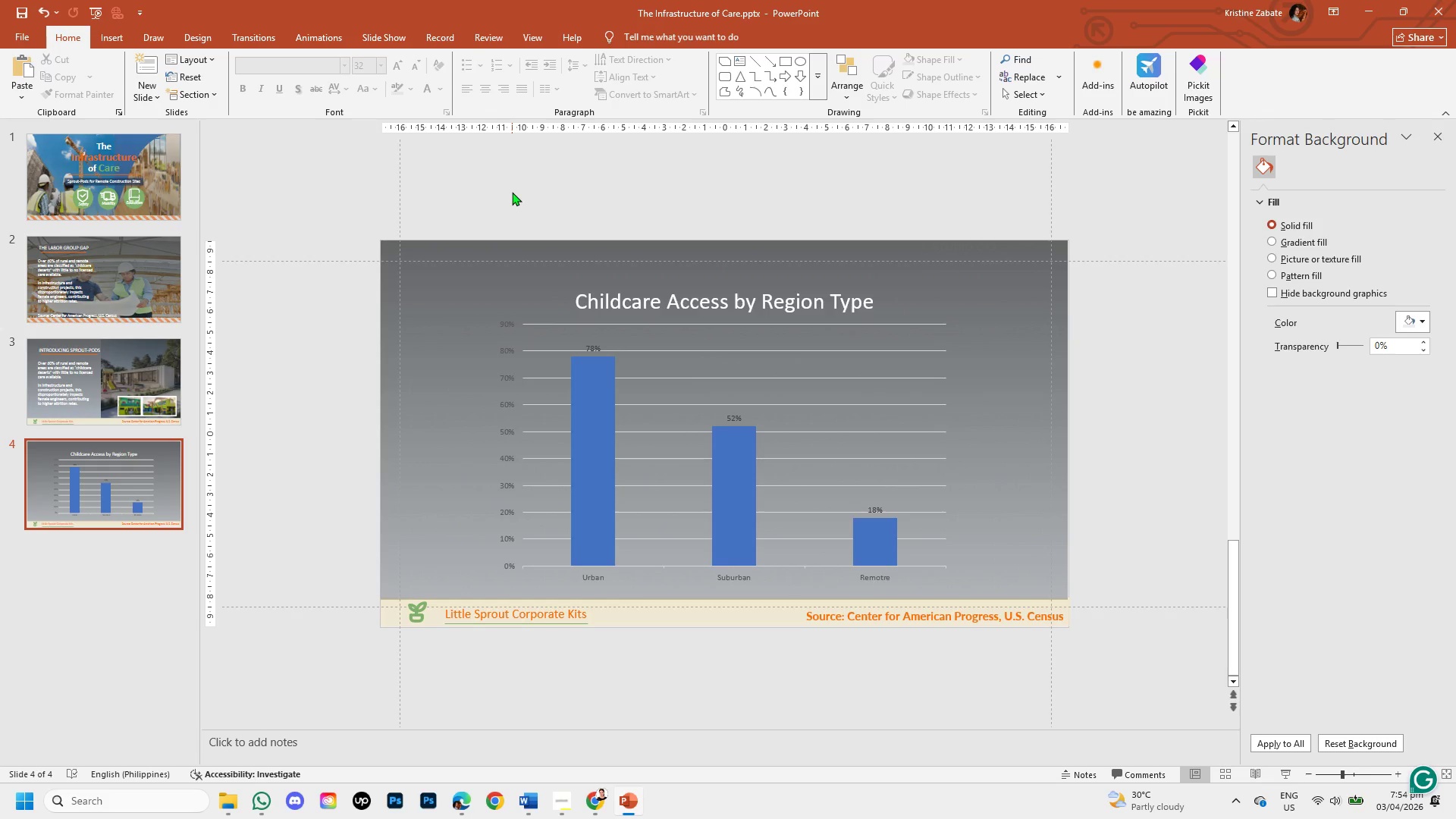 
left_click([588, 425])
 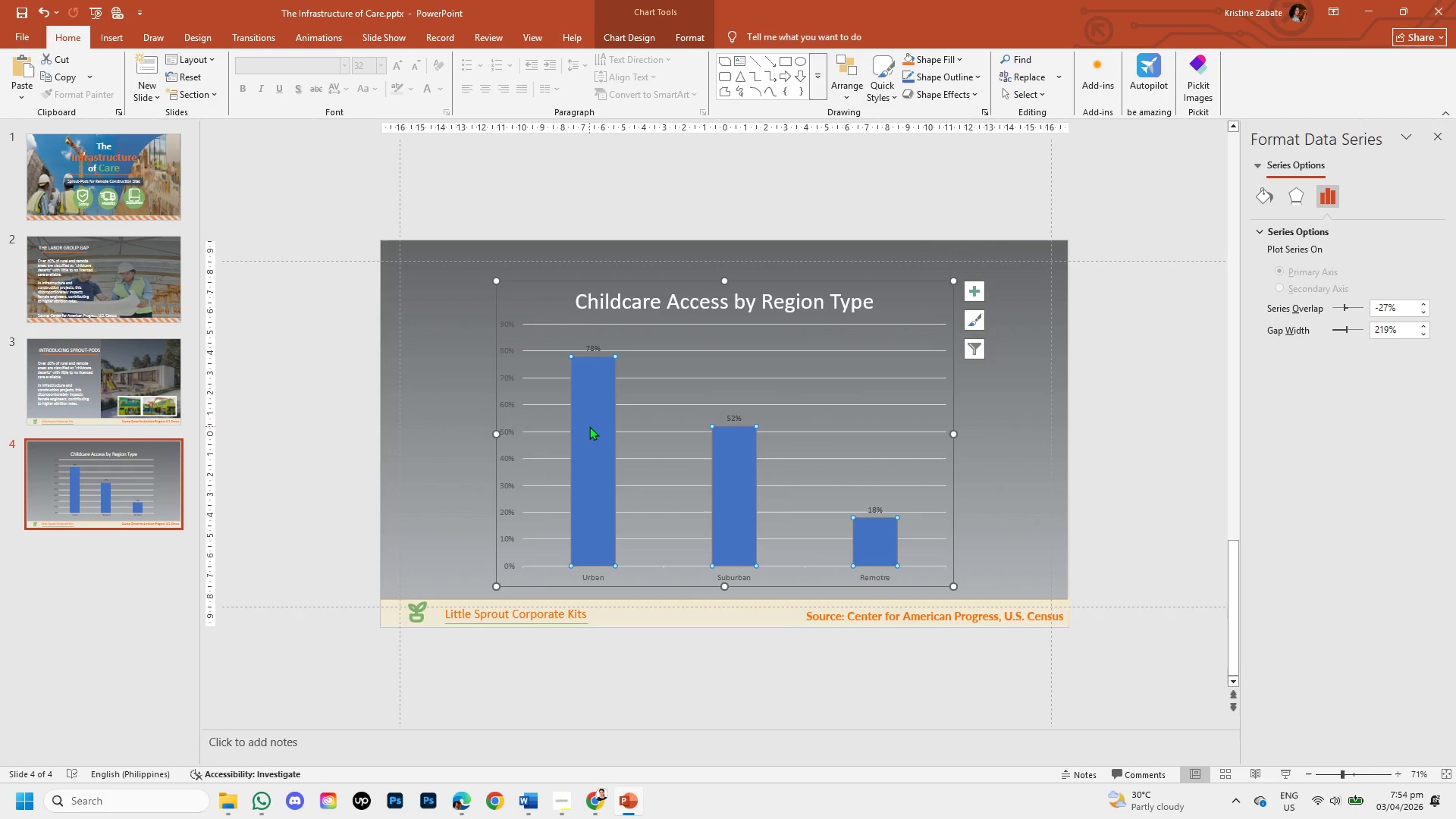 
wait(23.7)
 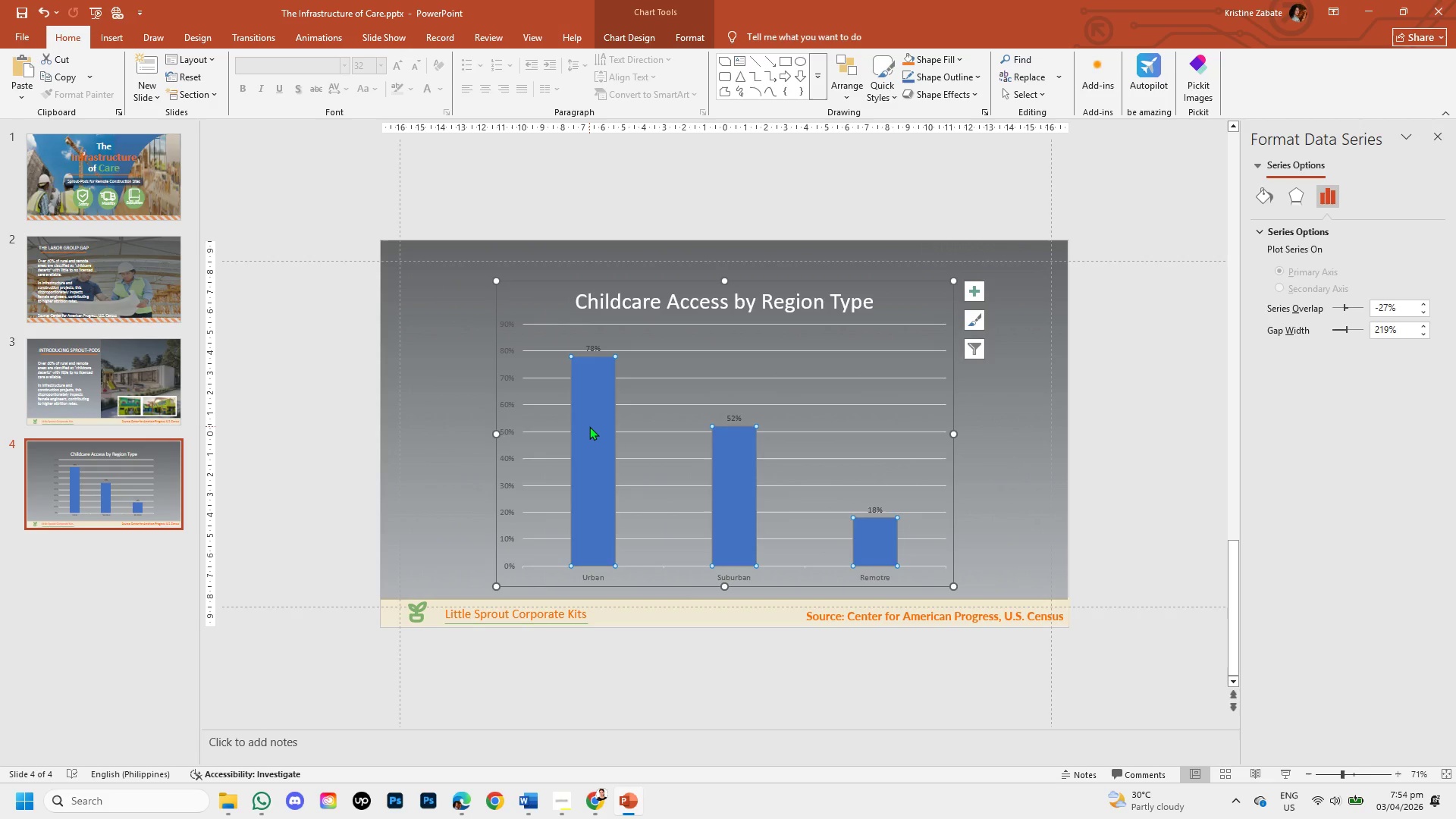 
left_click([968, 289])
 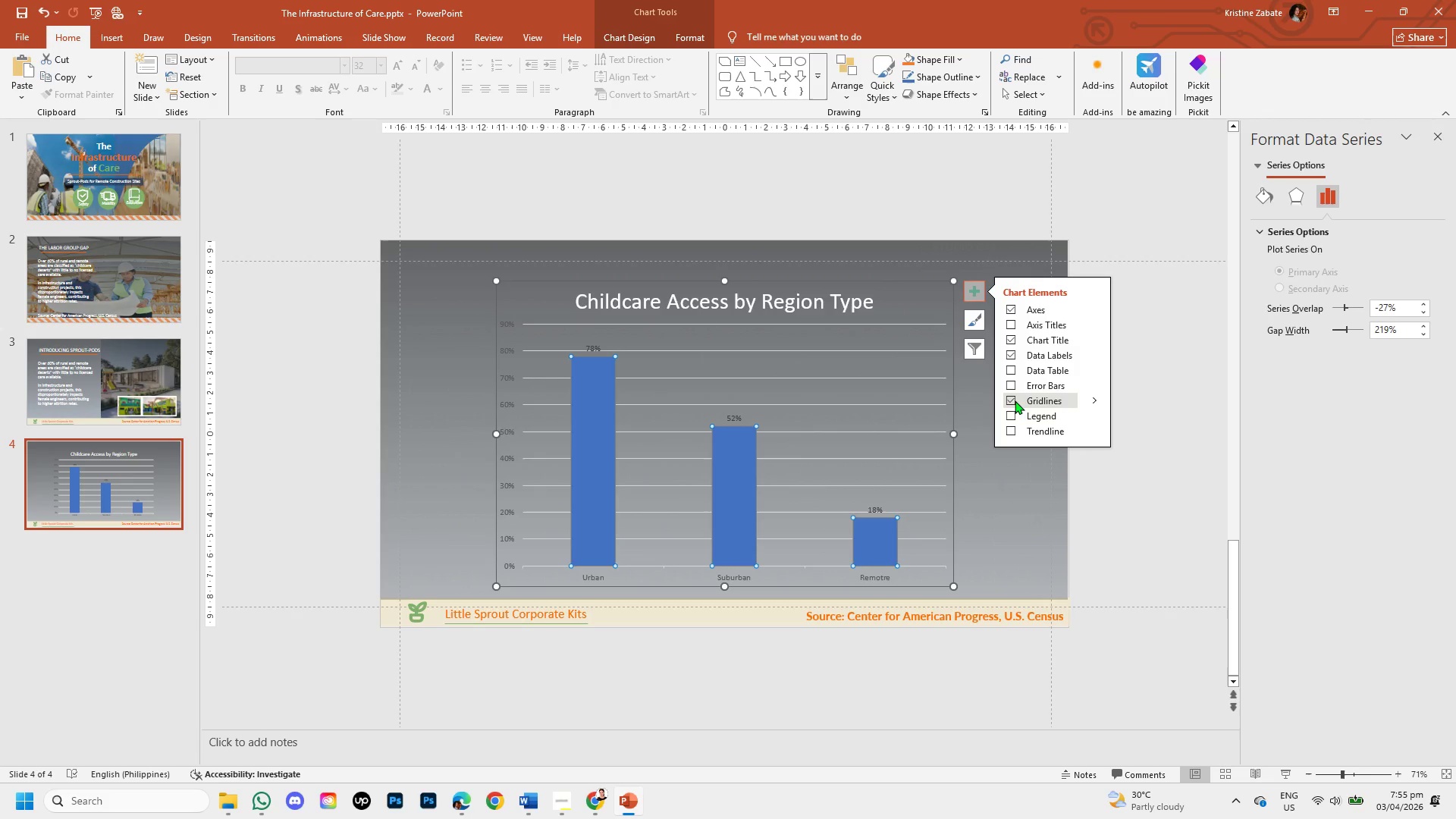 
left_click([1012, 401])
 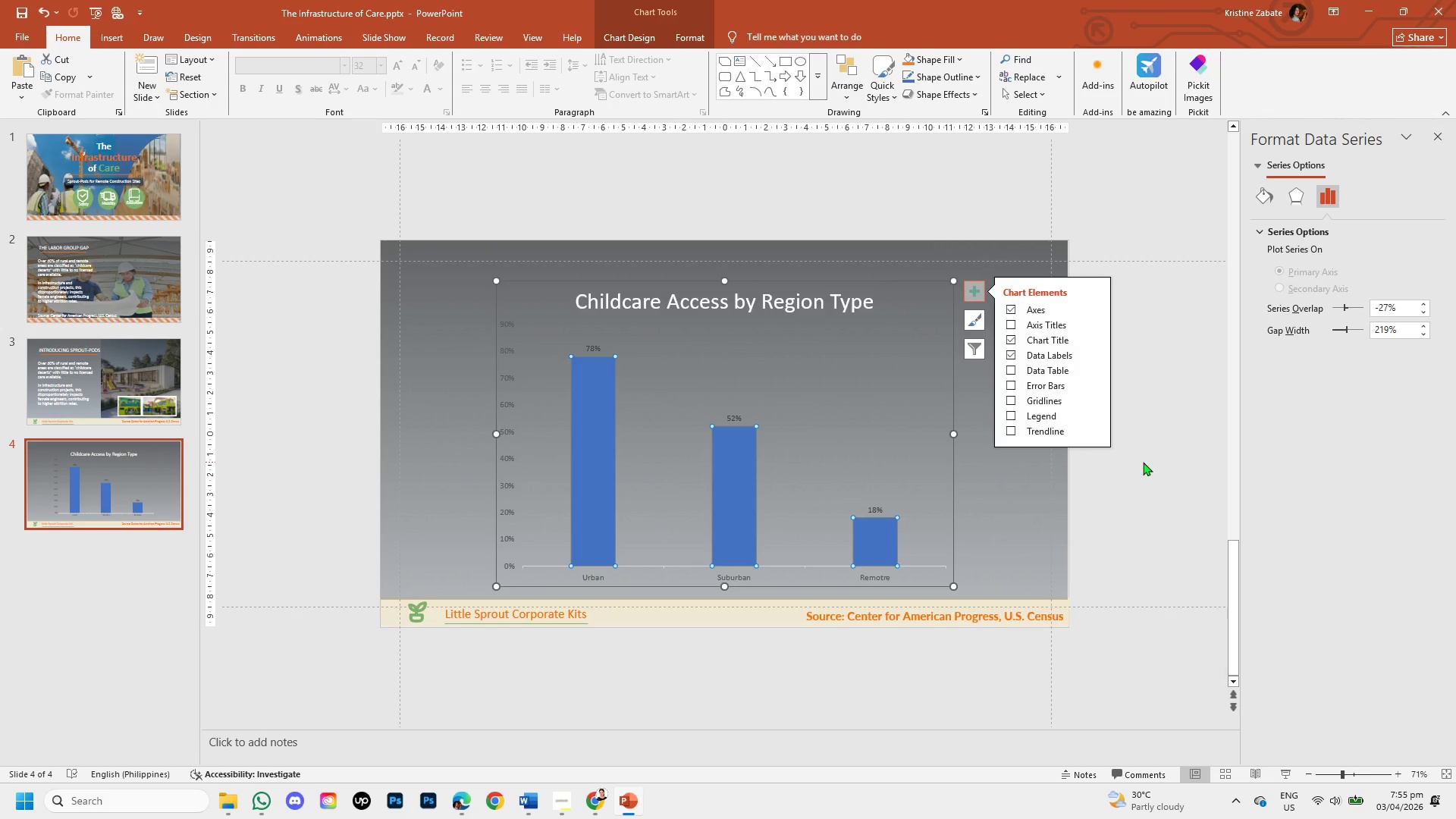 
left_click([1143, 462])
 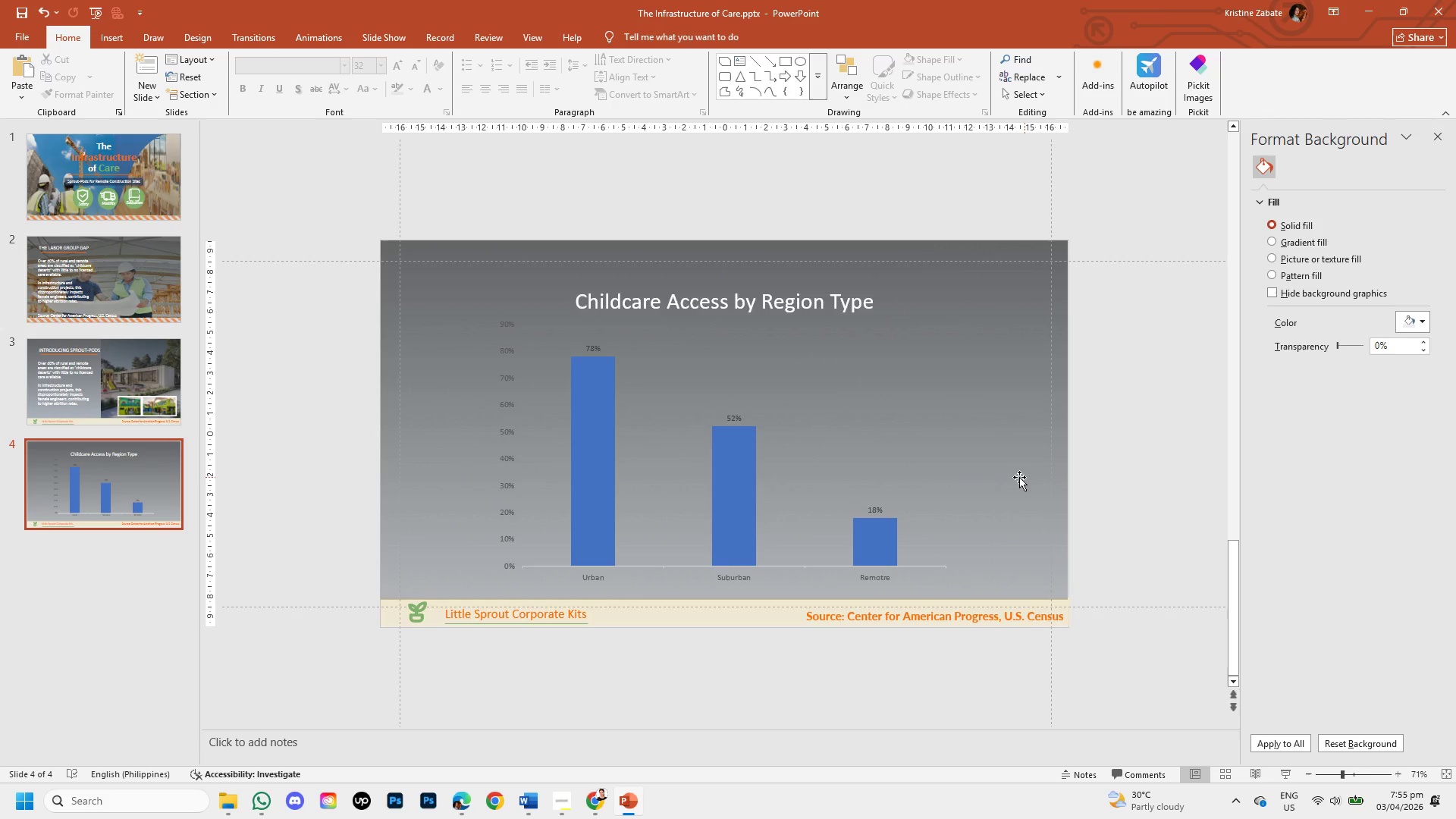 
wait(9.64)
 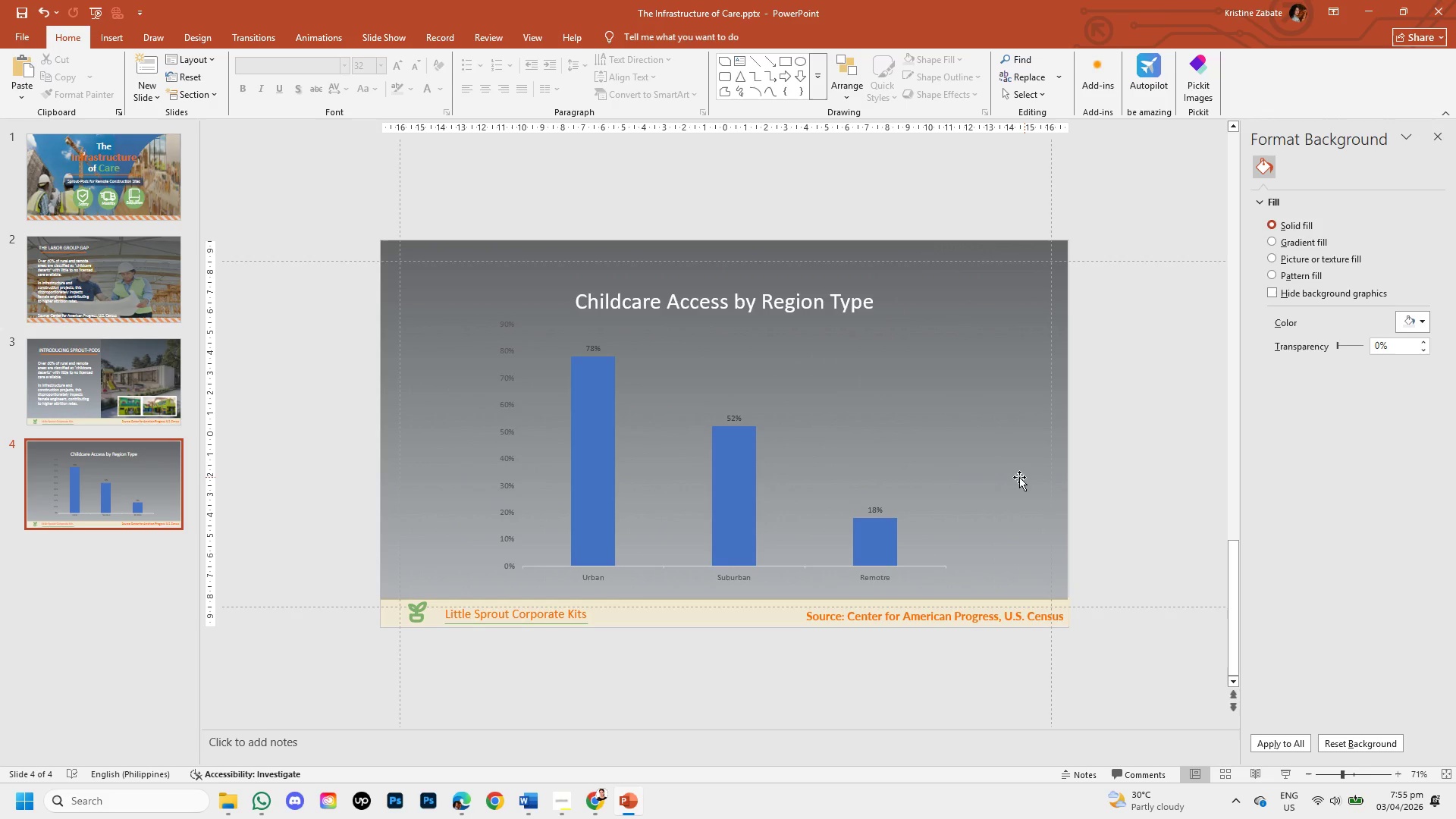 
double_click([591, 464])
 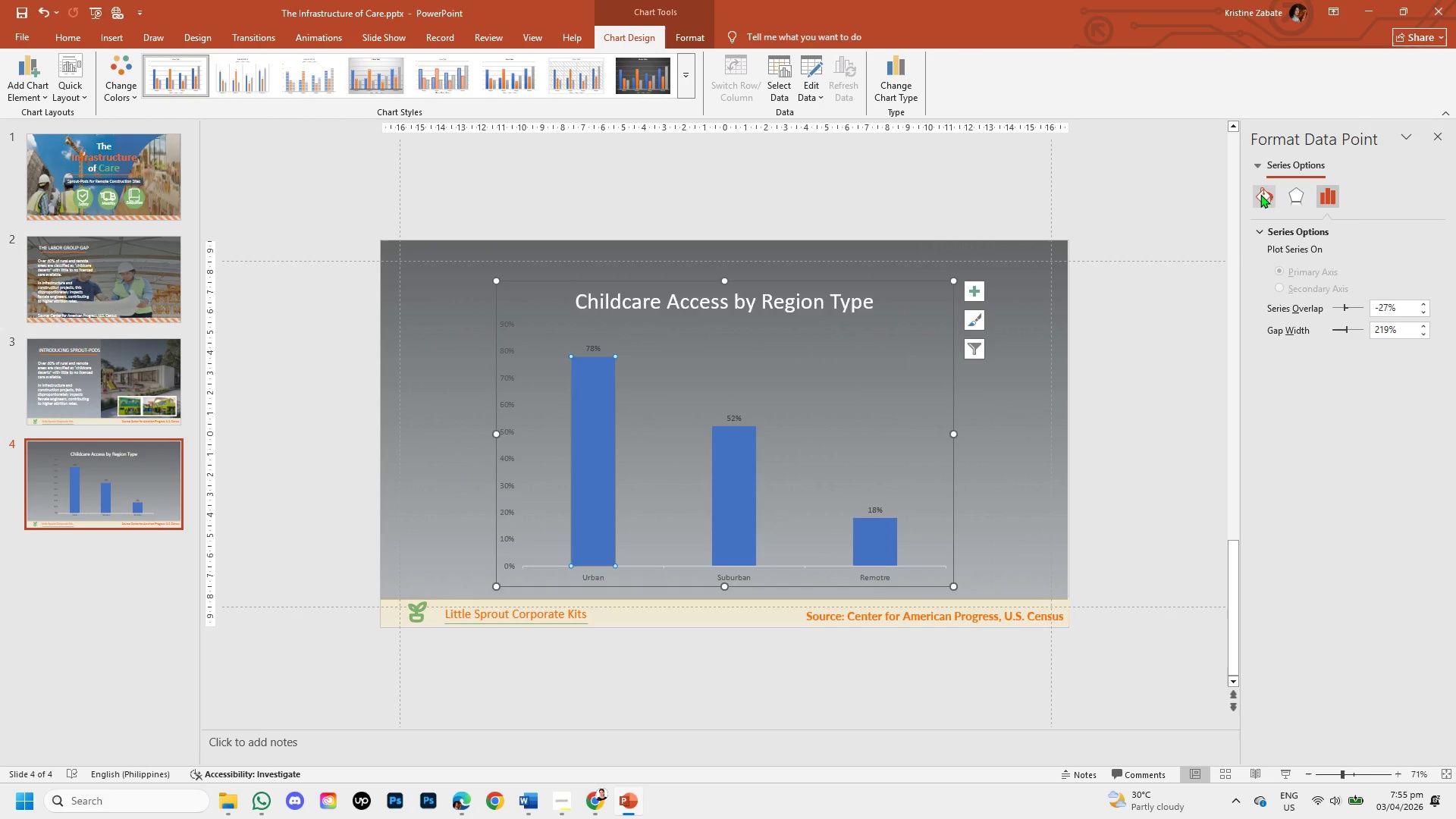 
left_click([1257, 196])
 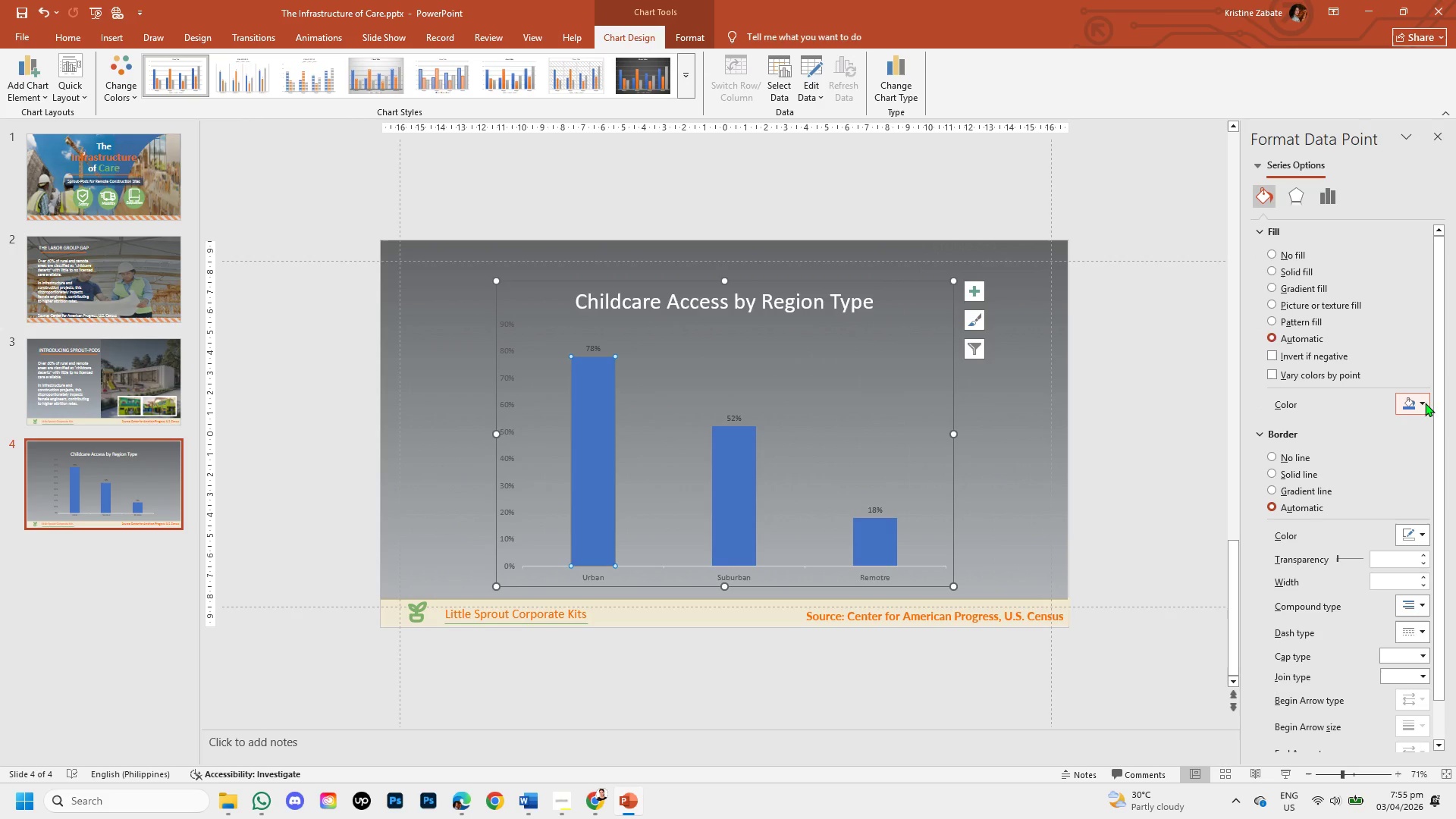 
left_click([1425, 403])
 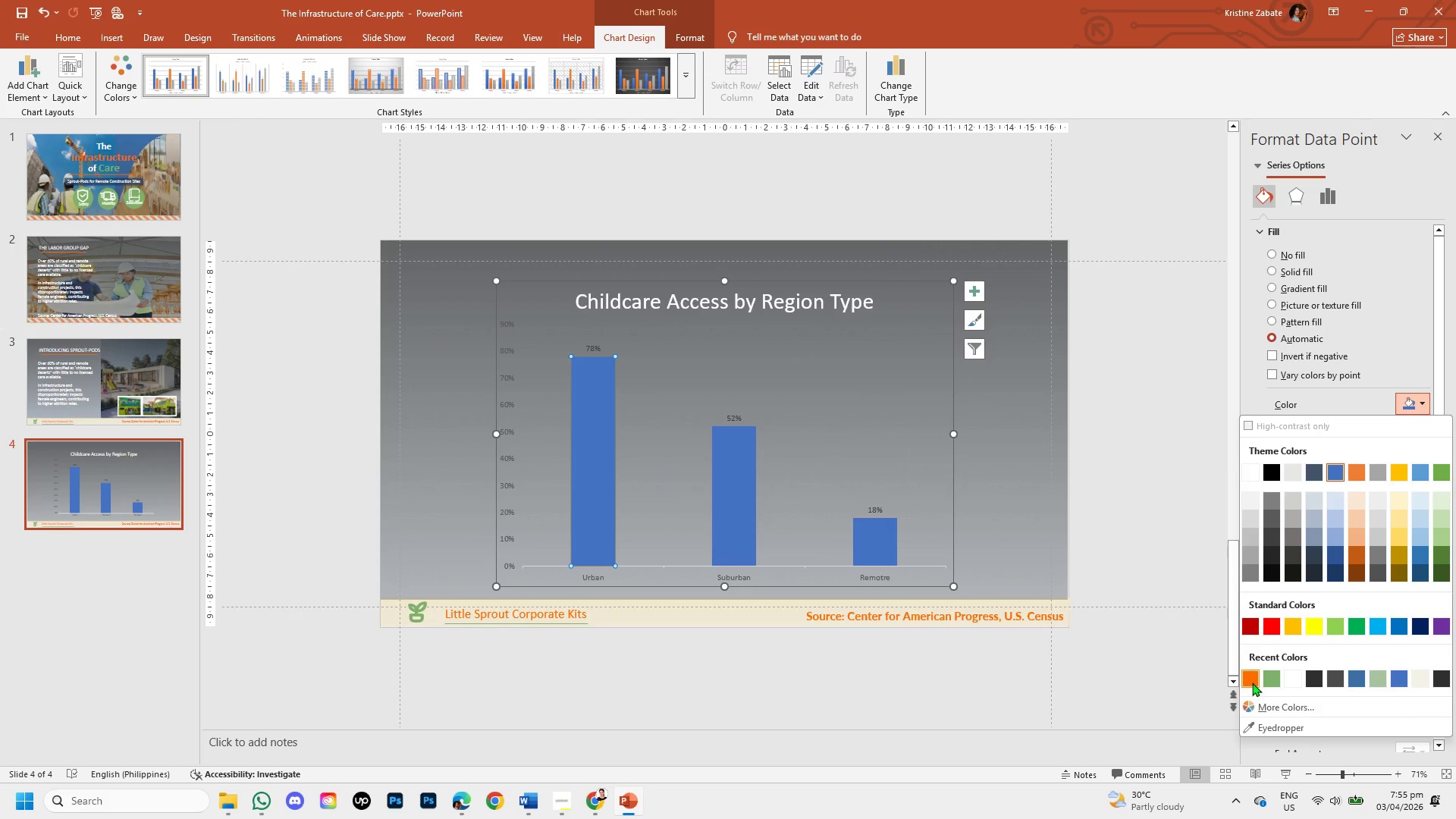 
left_click([1252, 682])
 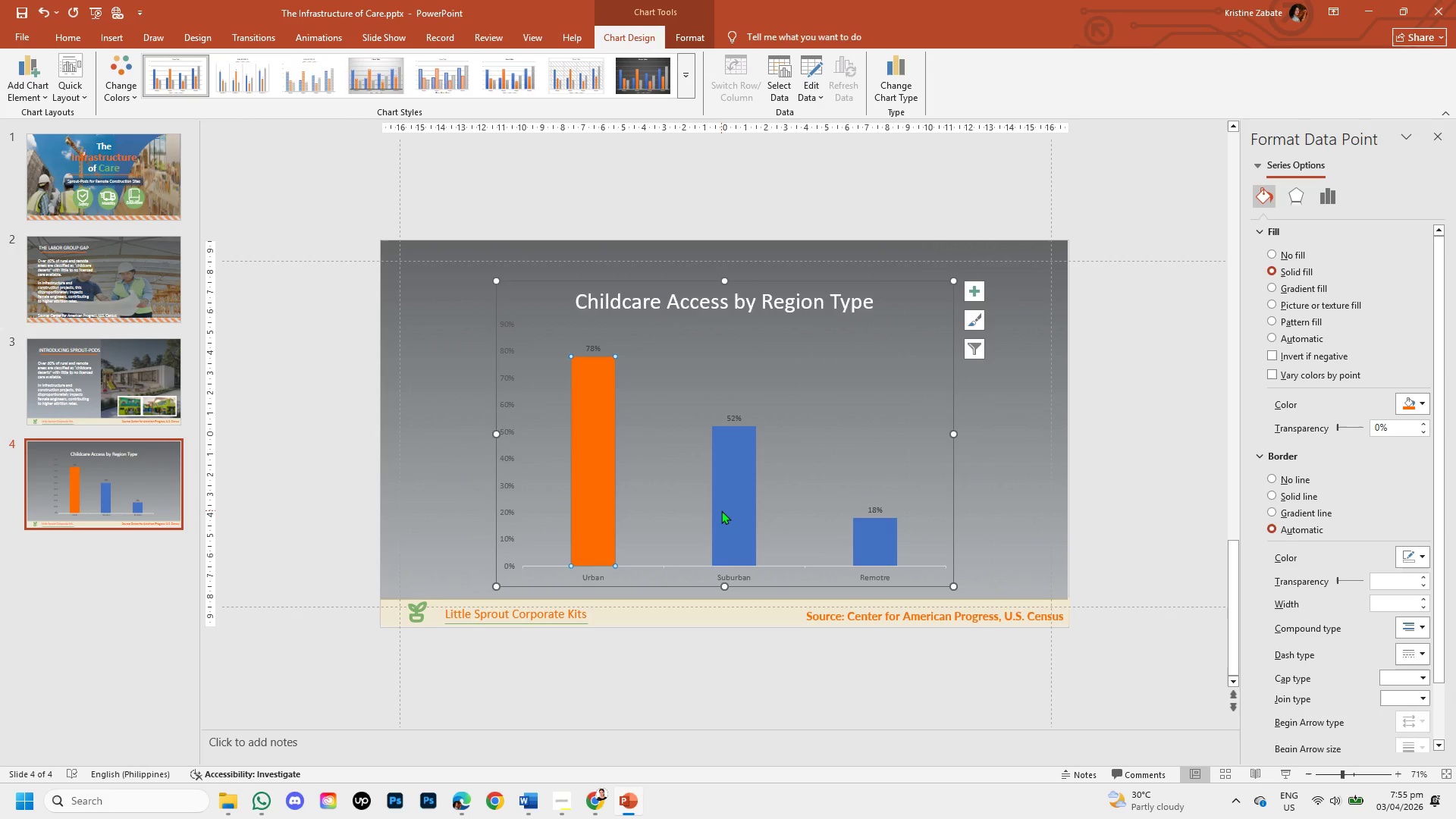 
double_click([722, 510])
 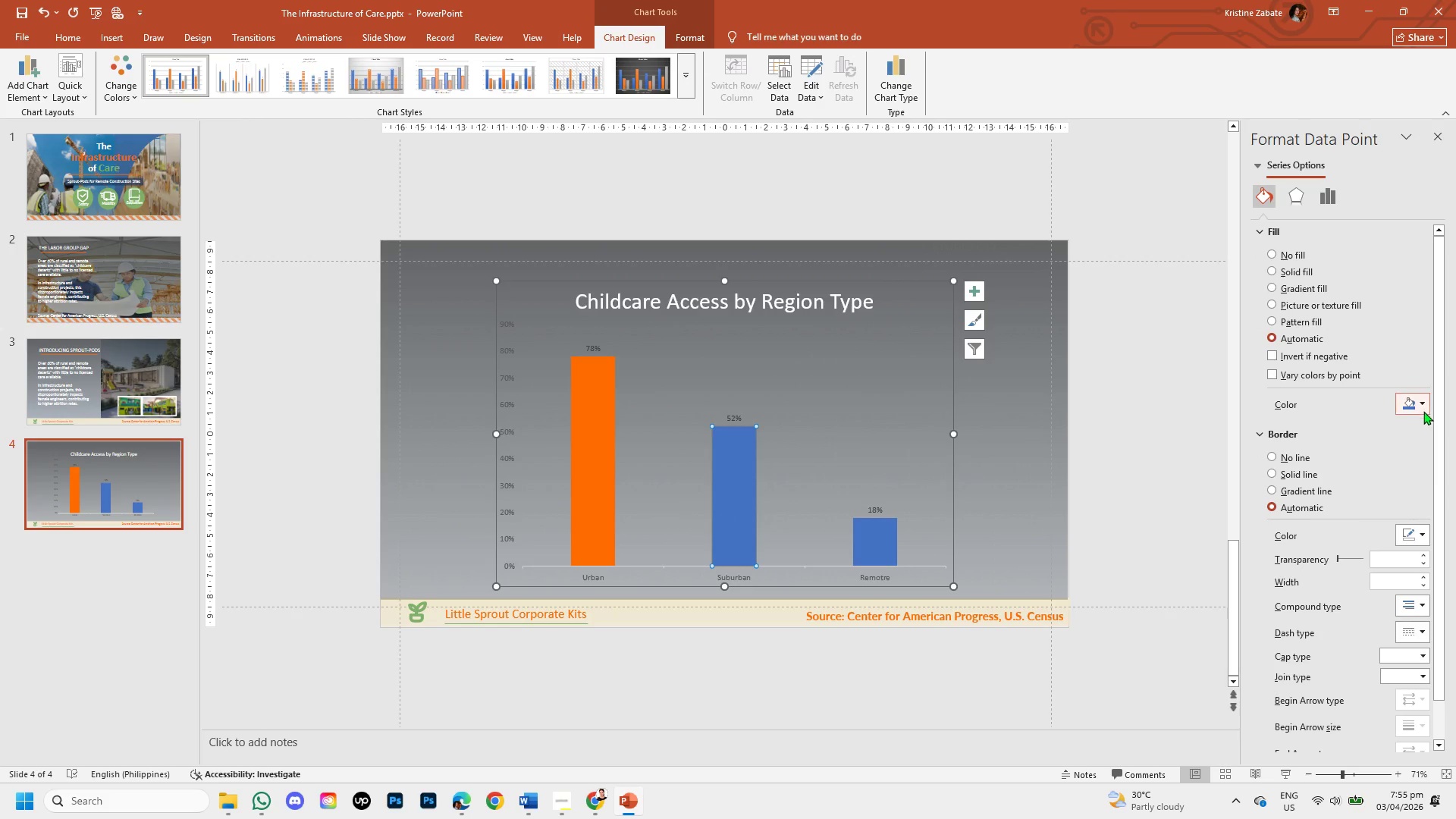 
left_click([1420, 407])
 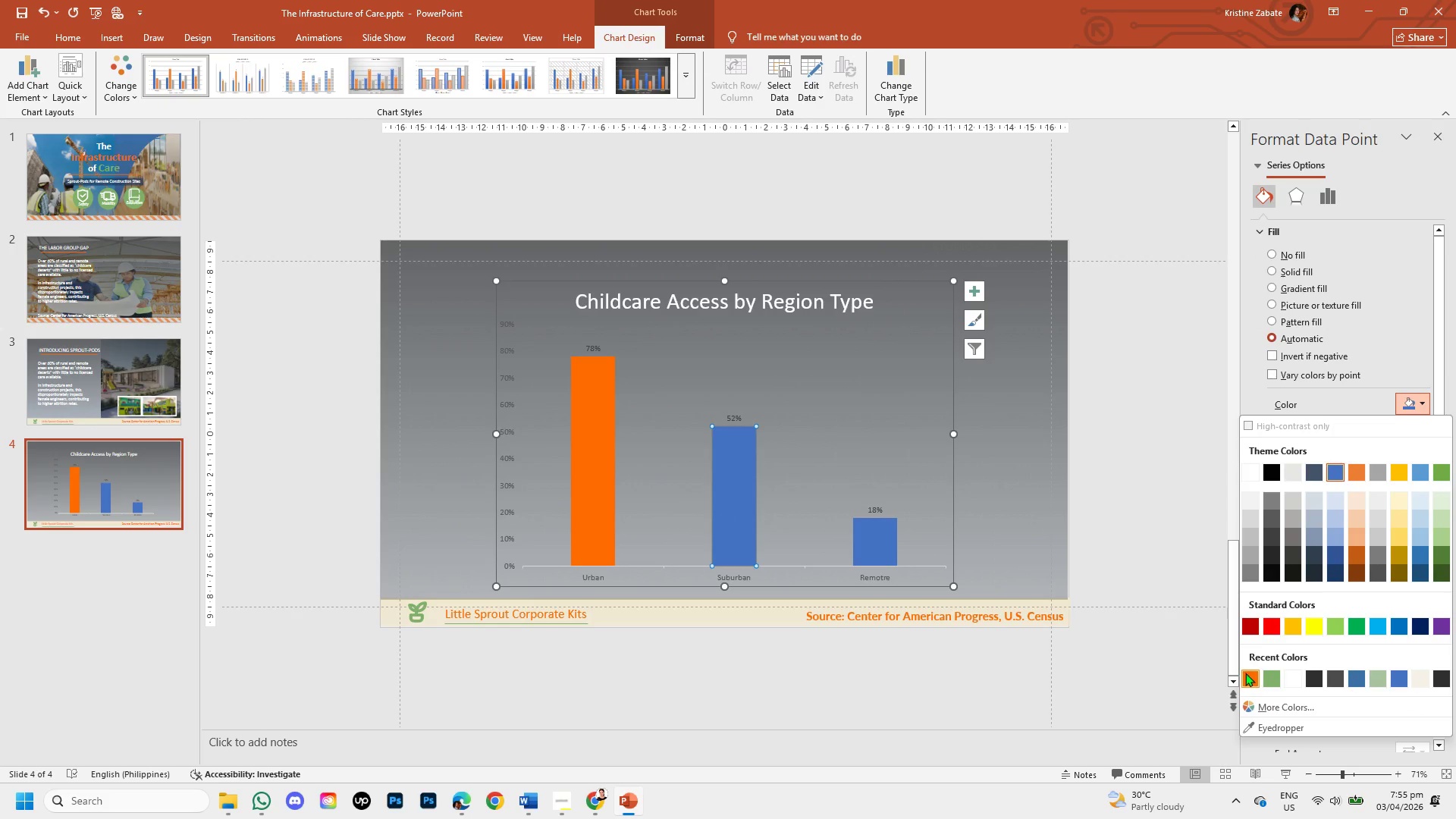 
left_click([1249, 675])
 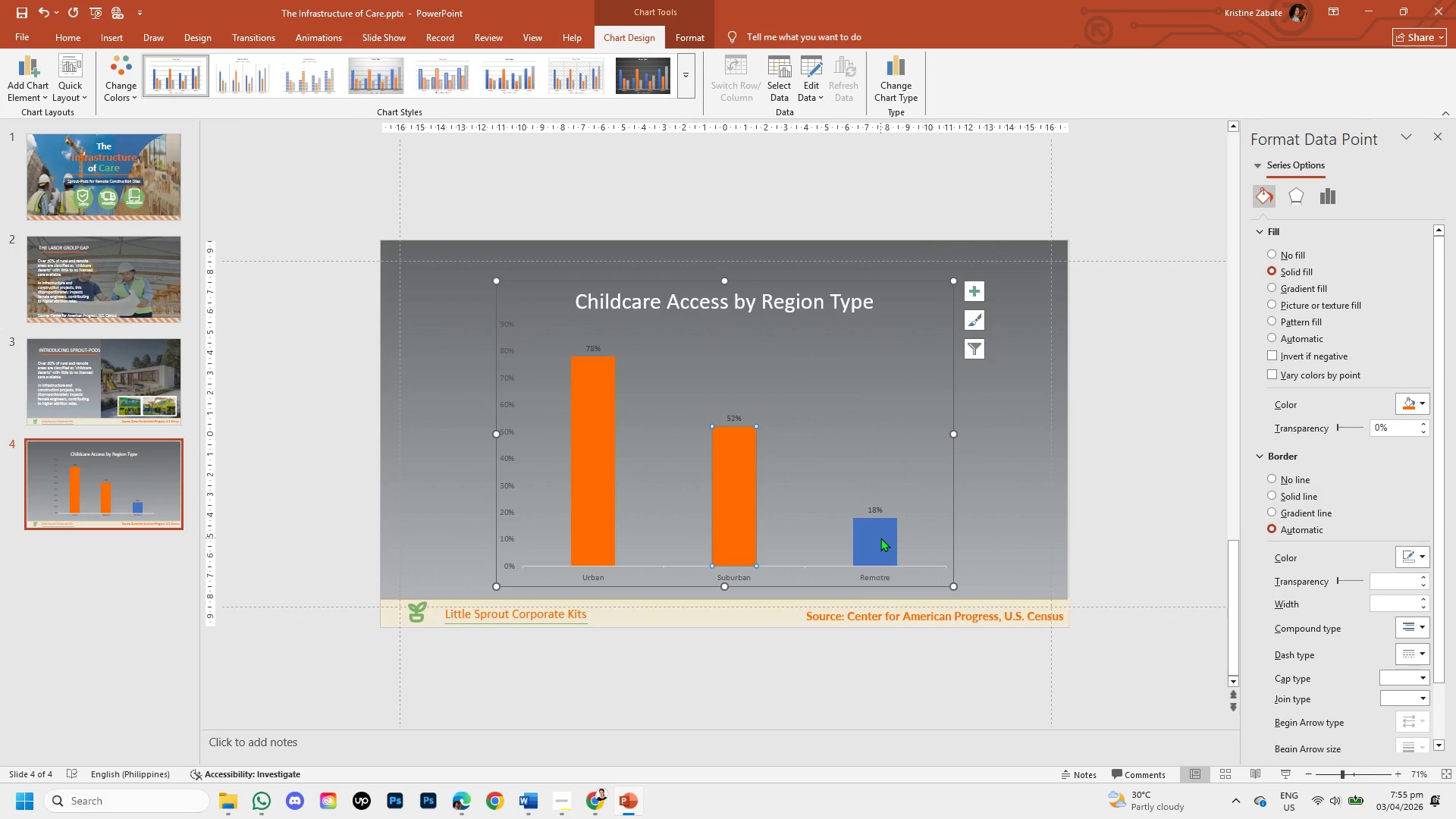 
double_click([880, 537])
 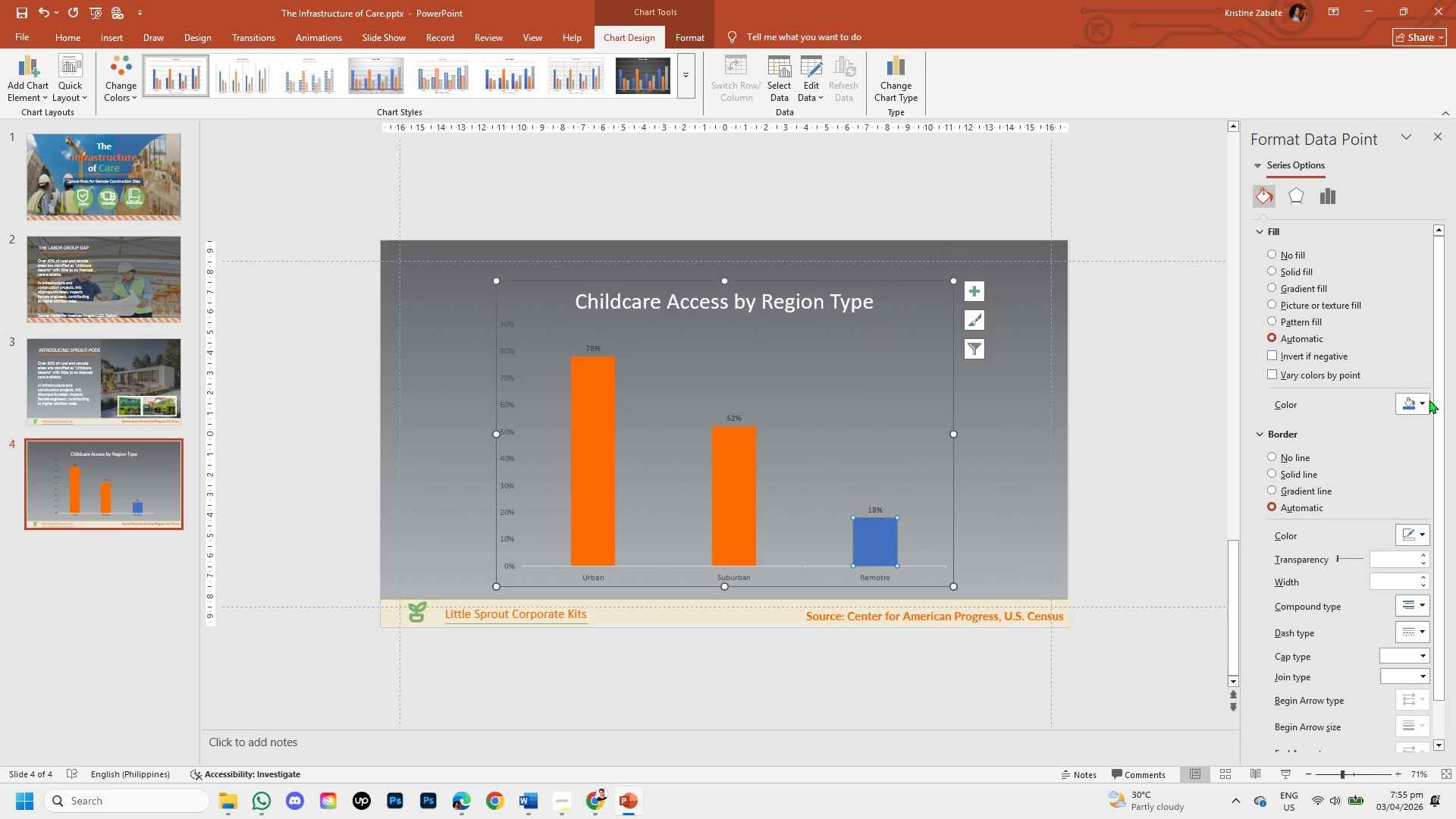 
left_click([1425, 400])
 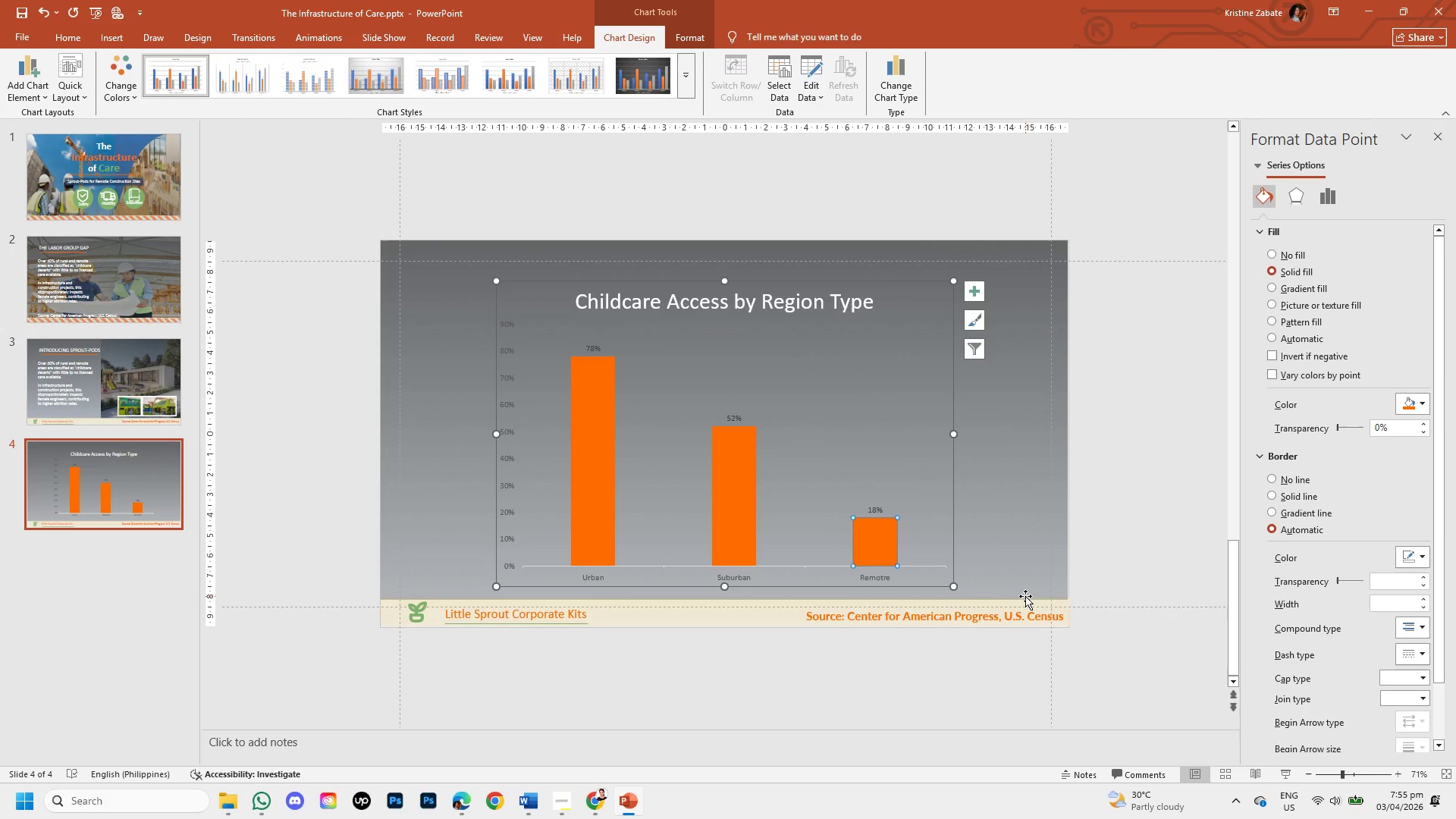 
wait(30.27)
 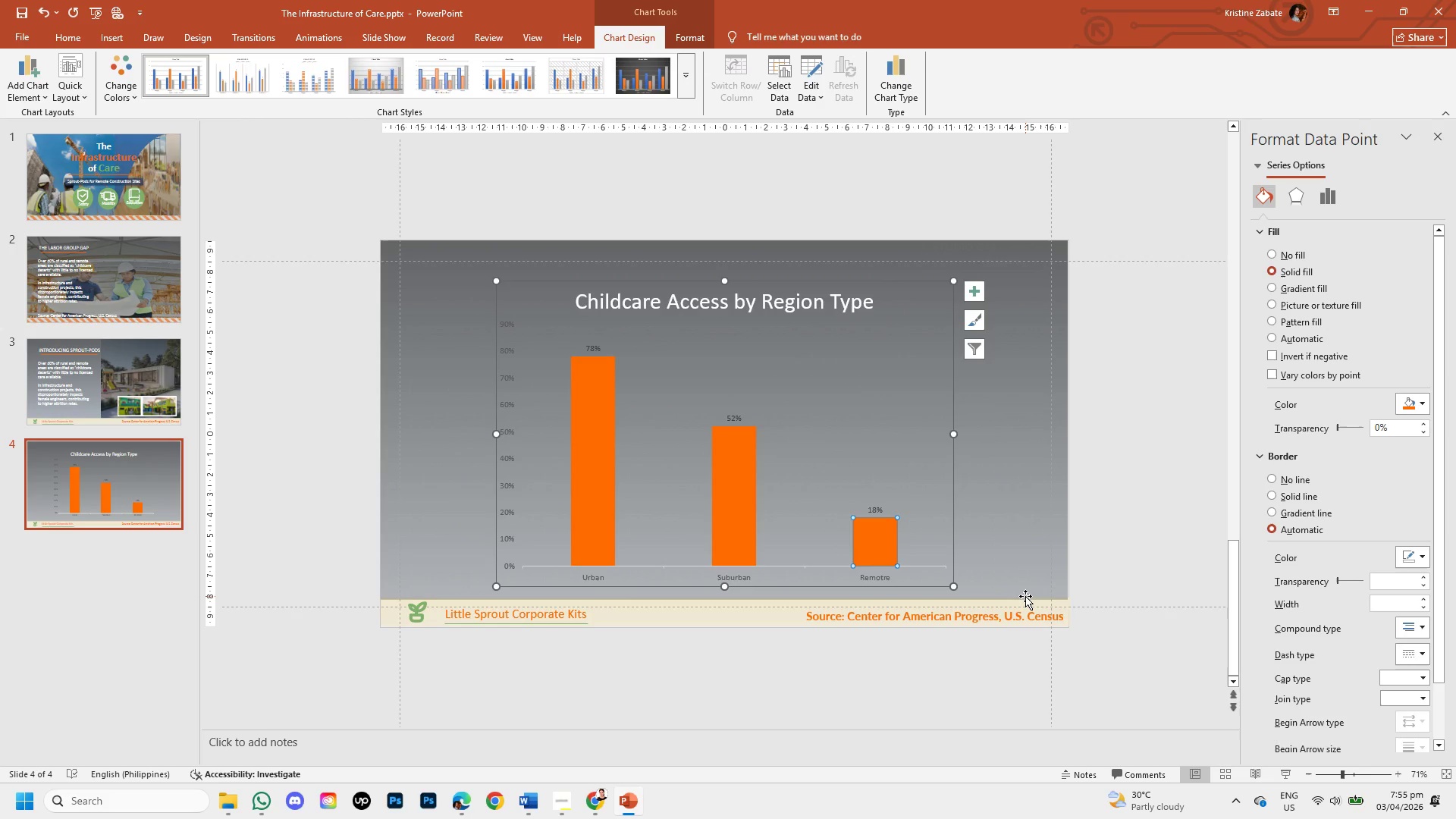 
left_click([592, 347])
 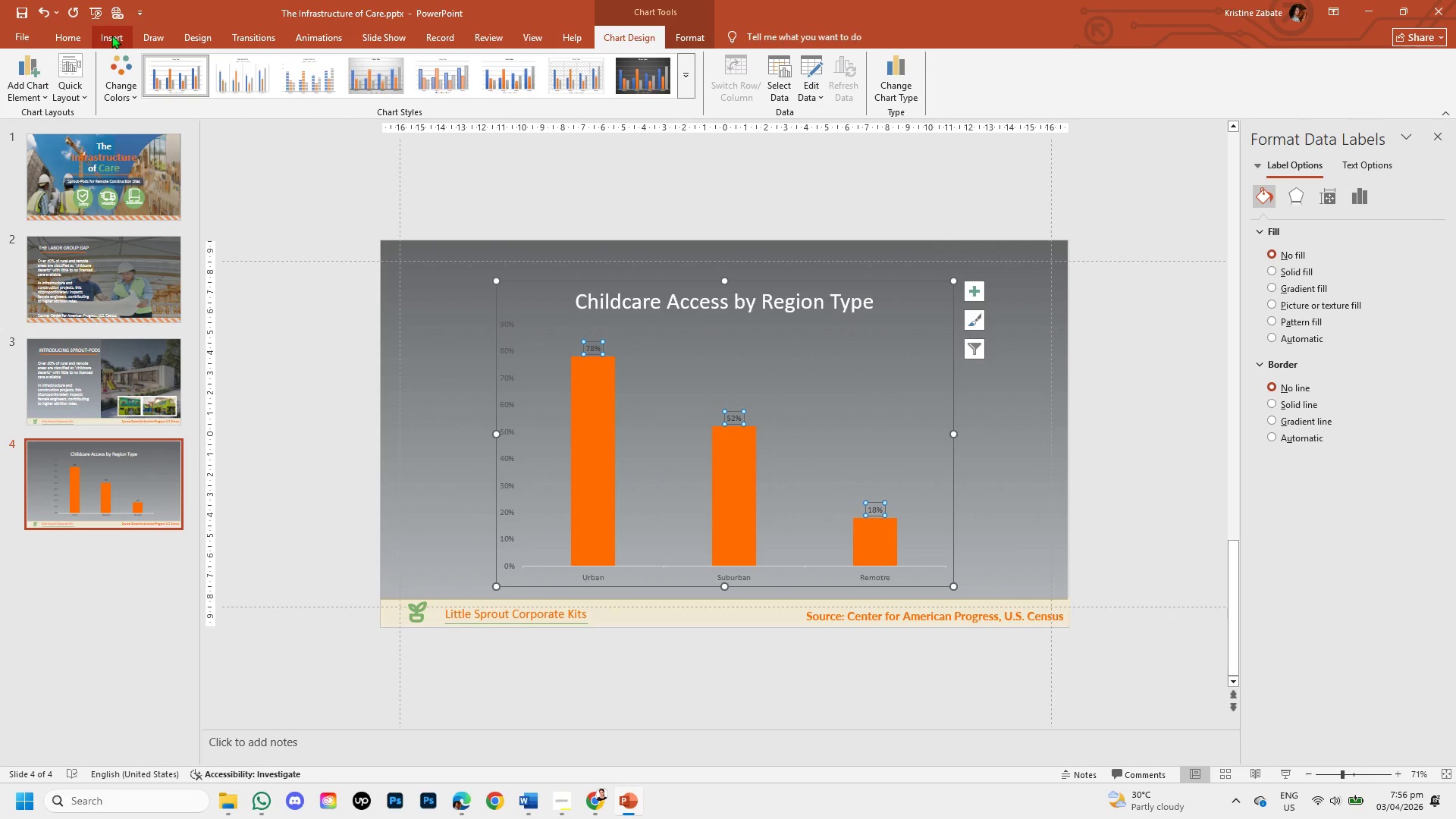 
left_click([74, 31])
 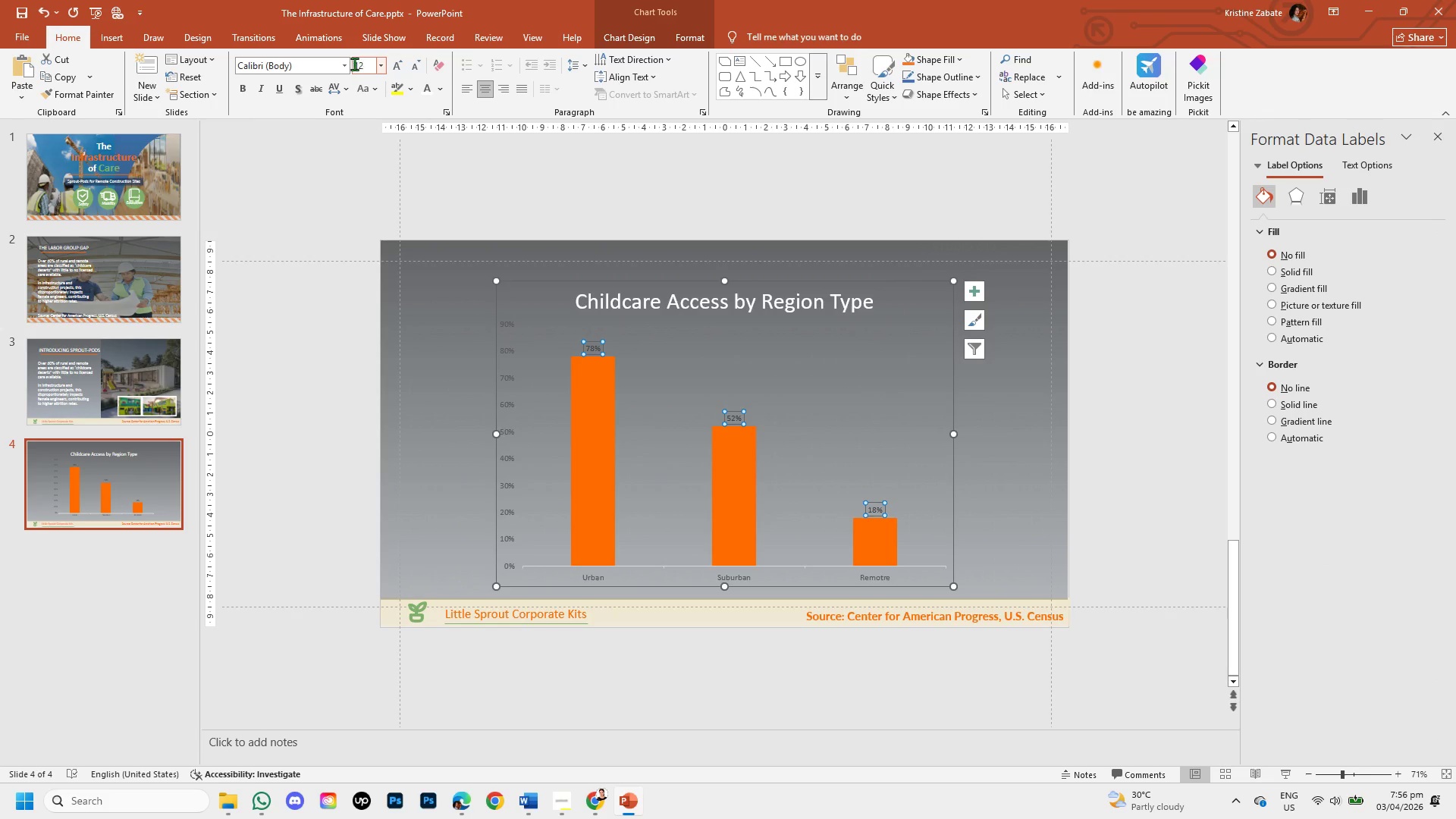 
left_click([347, 64])
 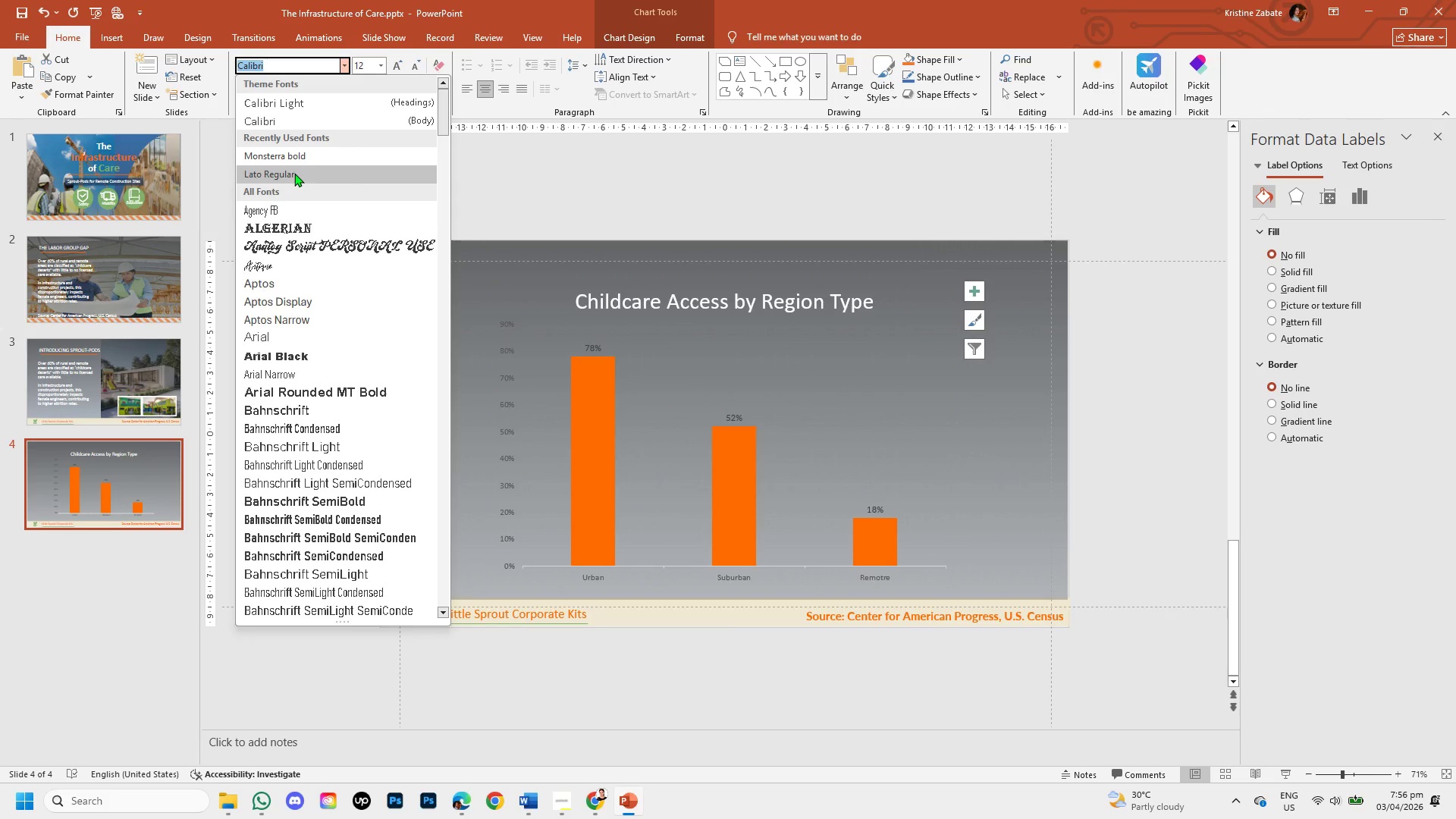 
left_click([294, 173])
 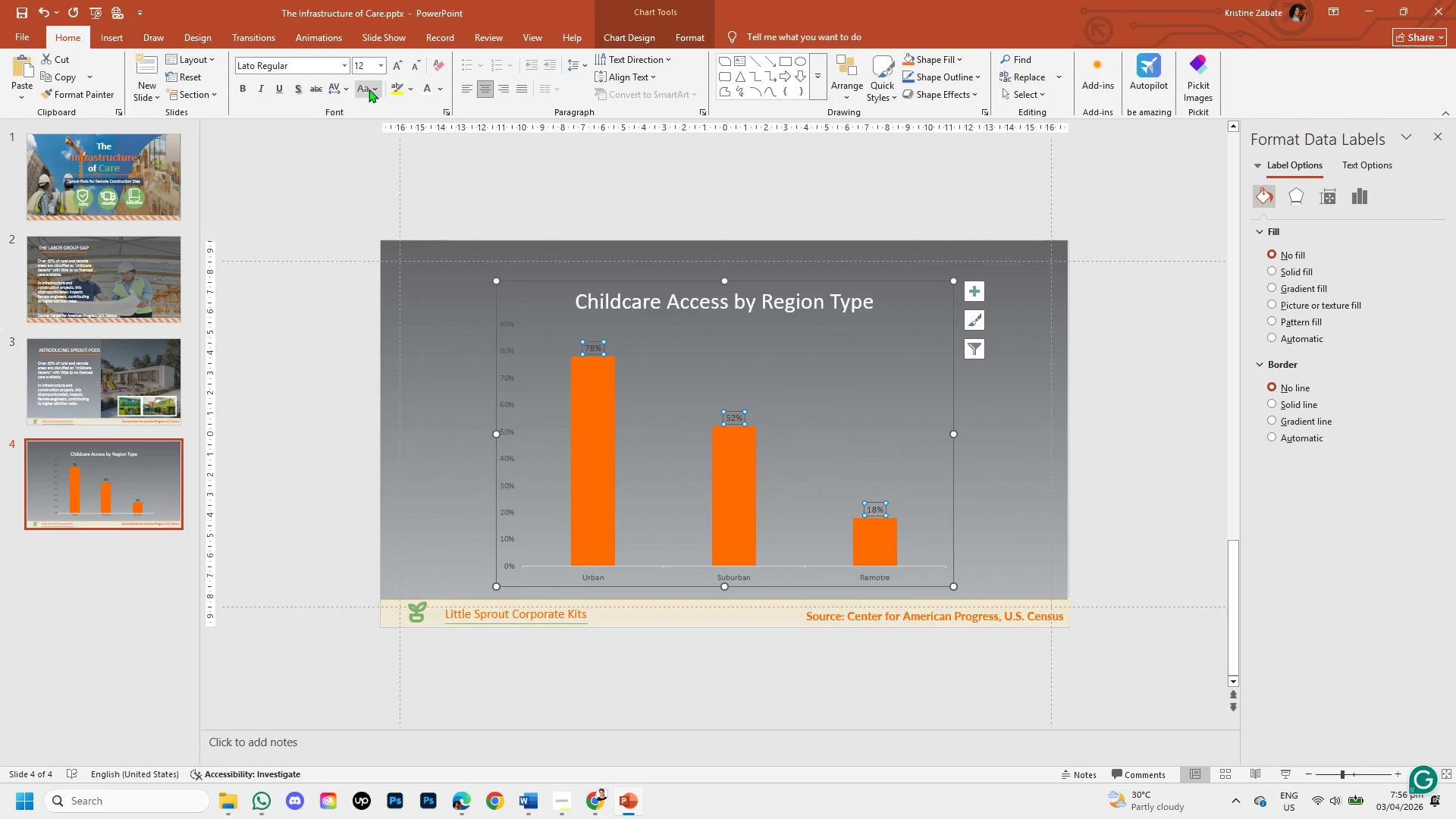 
left_click([370, 67])
 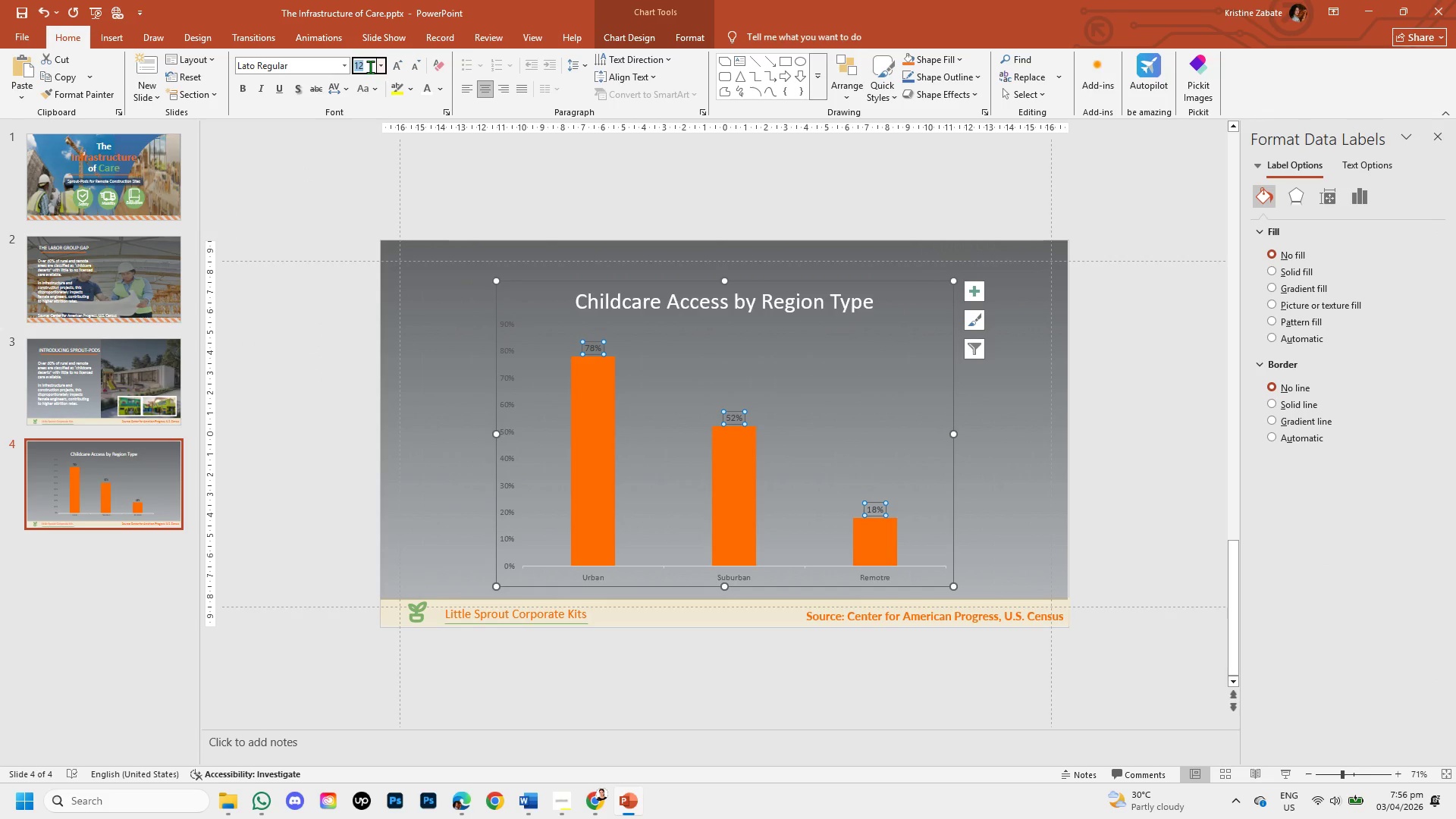 
key(Backspace)
 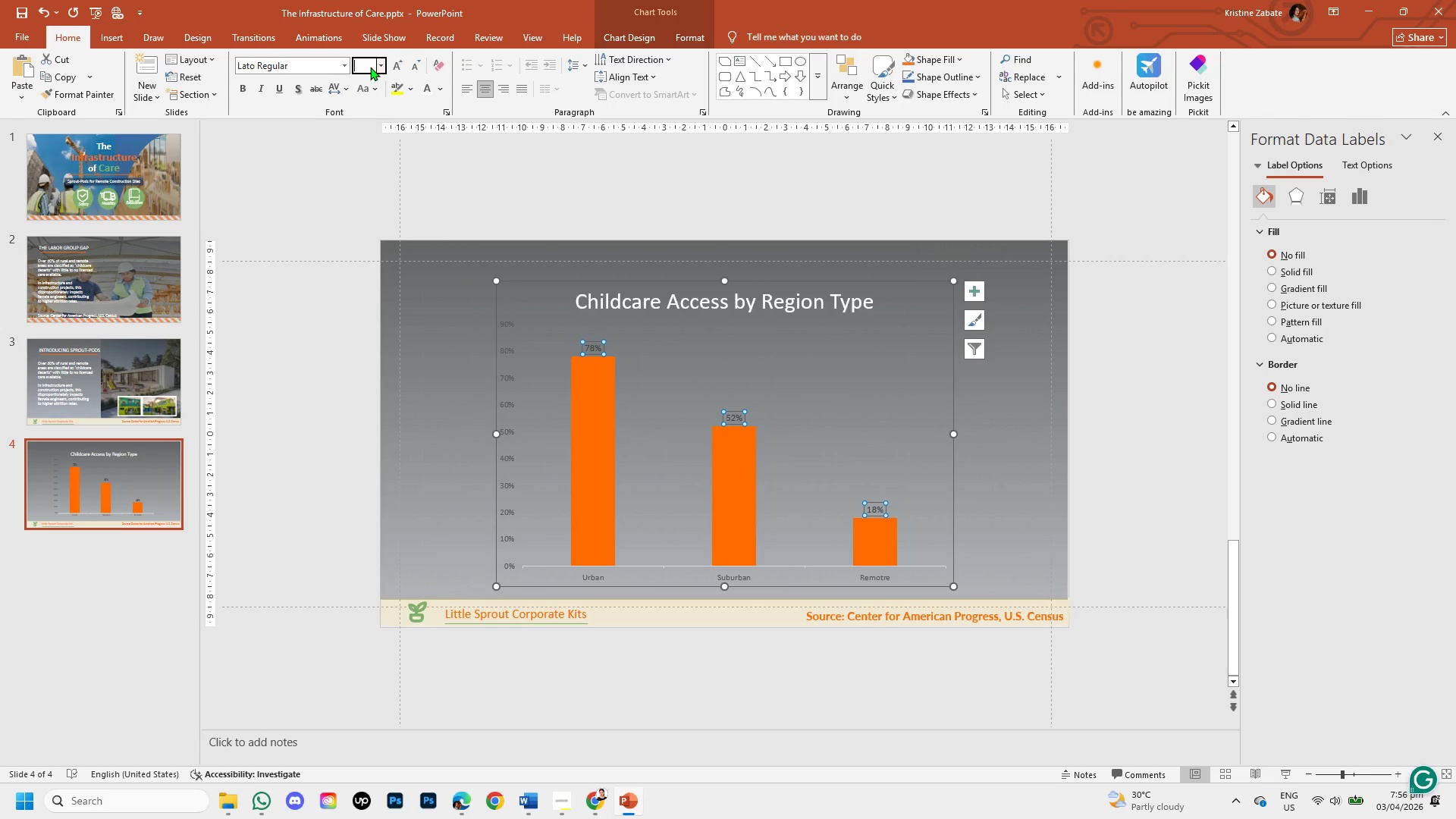 
key(Numpad2)
 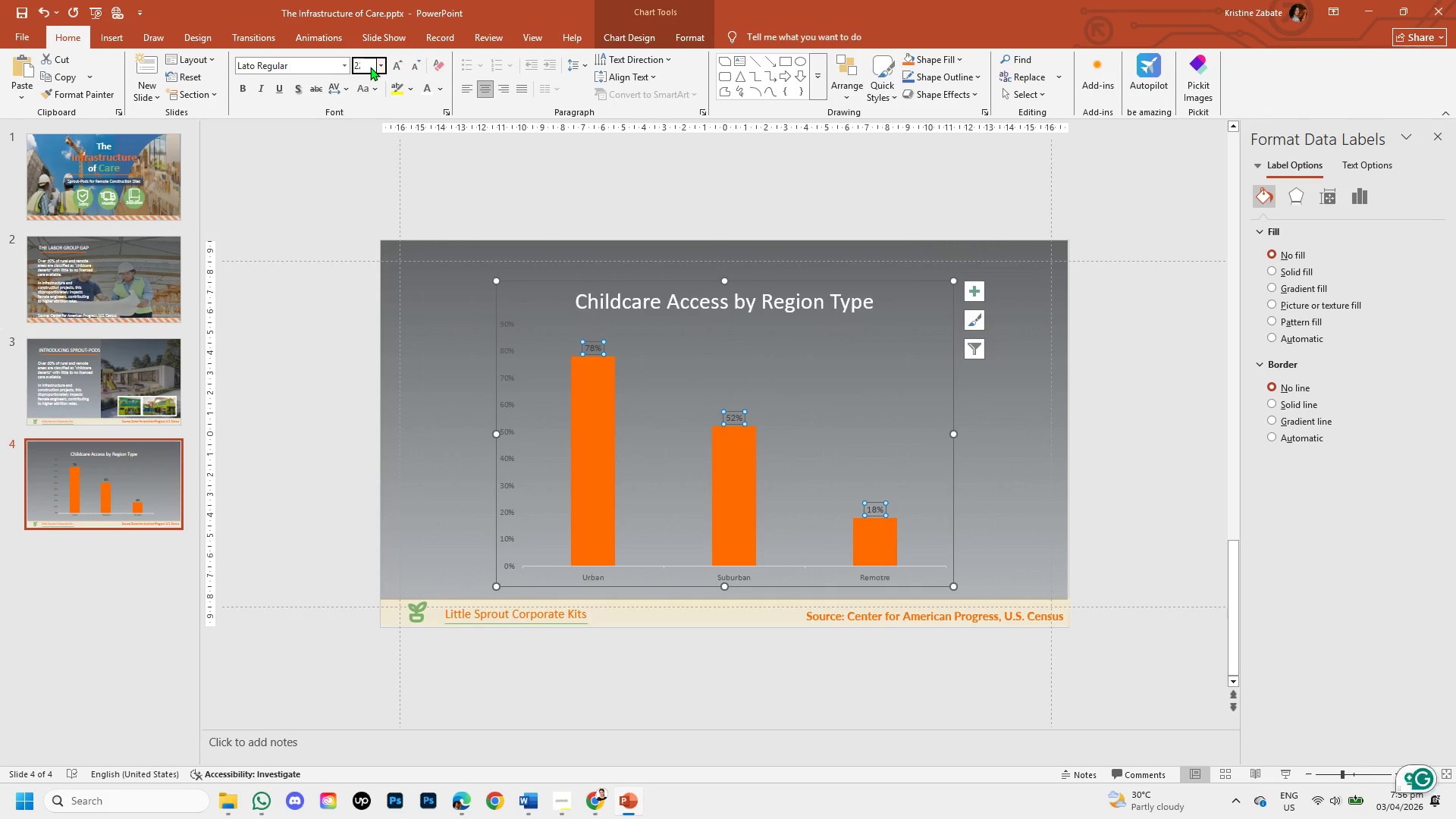 
key(Numpad2)
 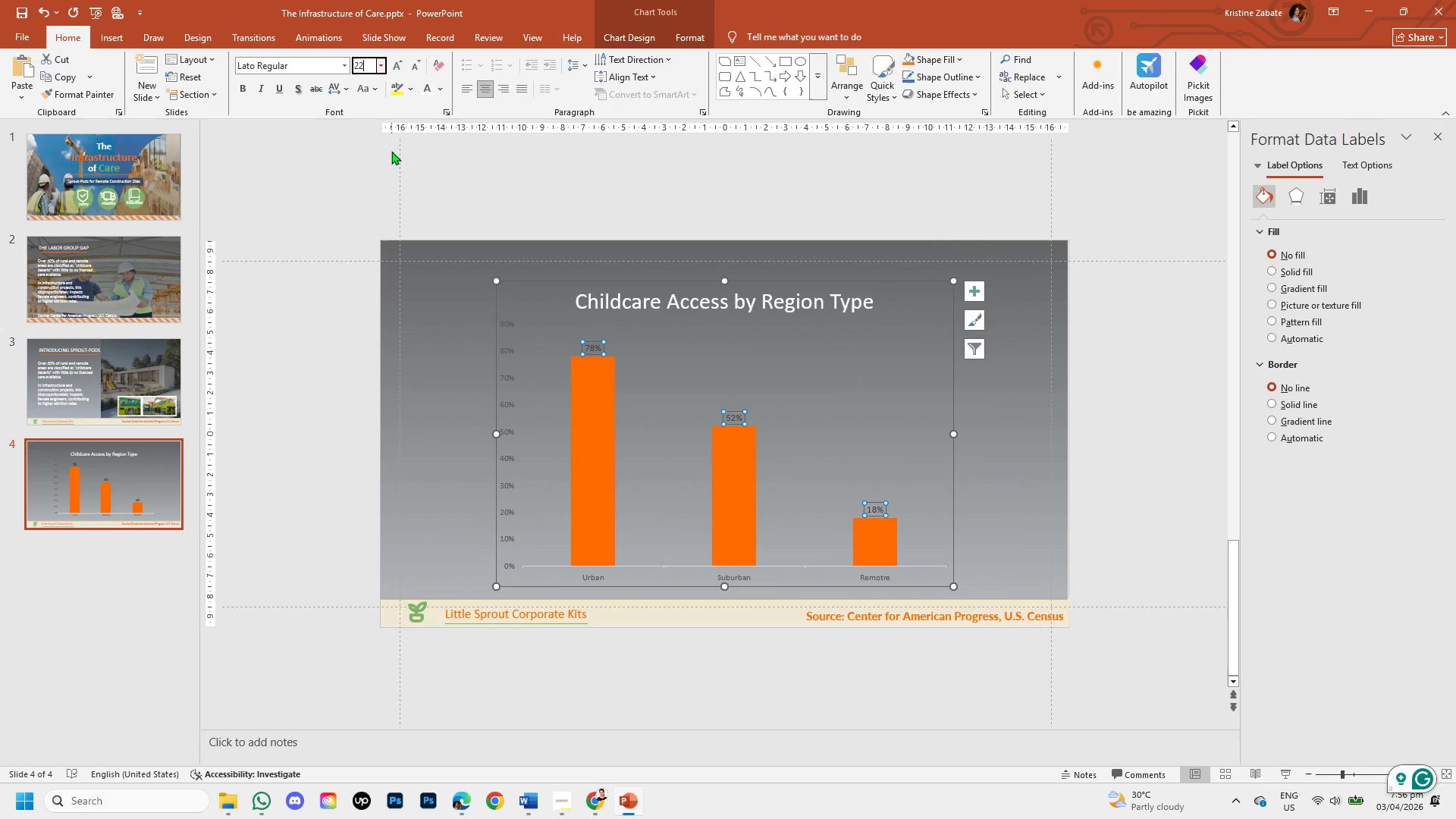 
left_click([413, 176])
 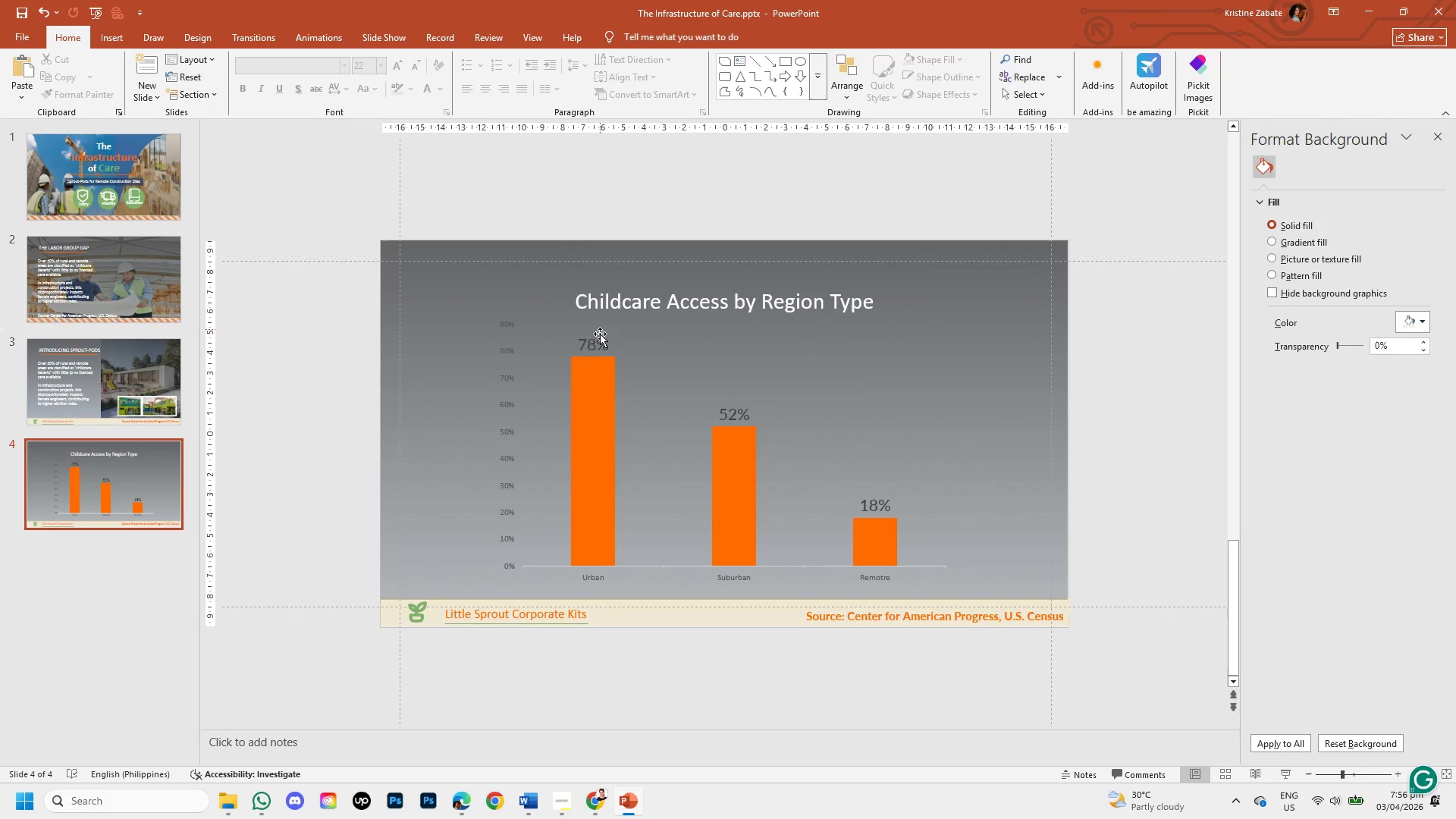 
left_click([598, 342])
 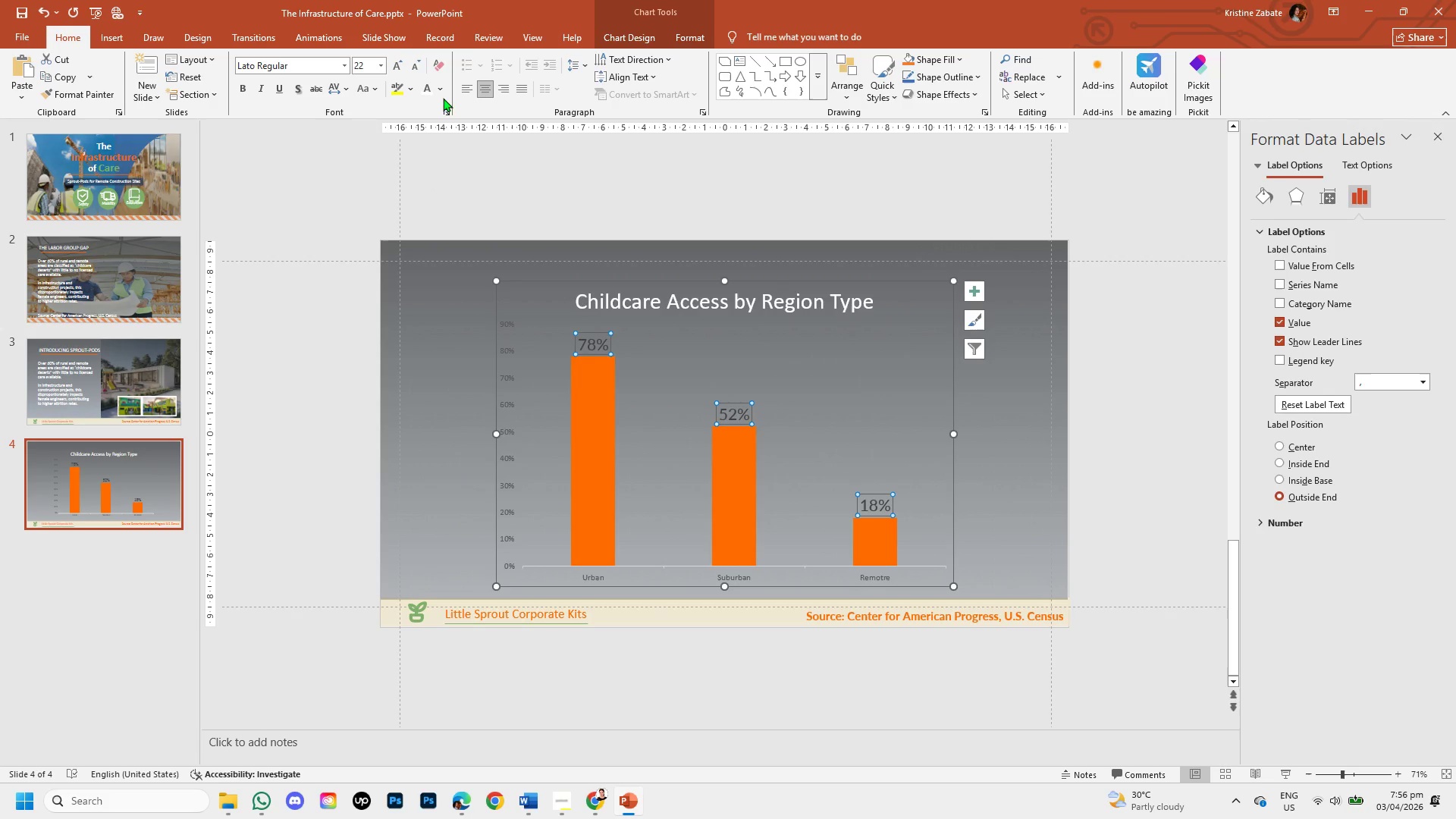 
left_click([440, 86])
 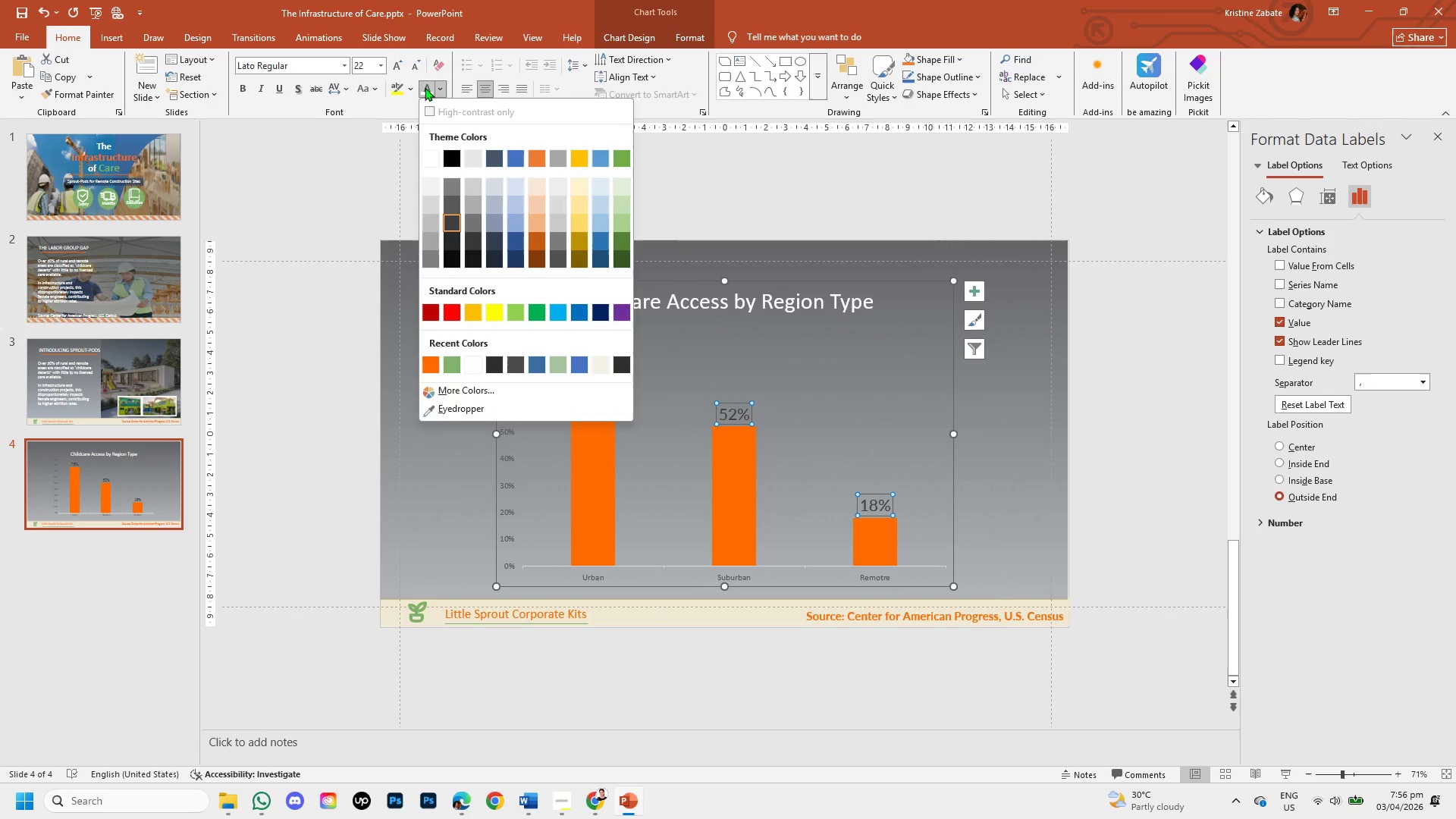 
left_click([425, 87])
 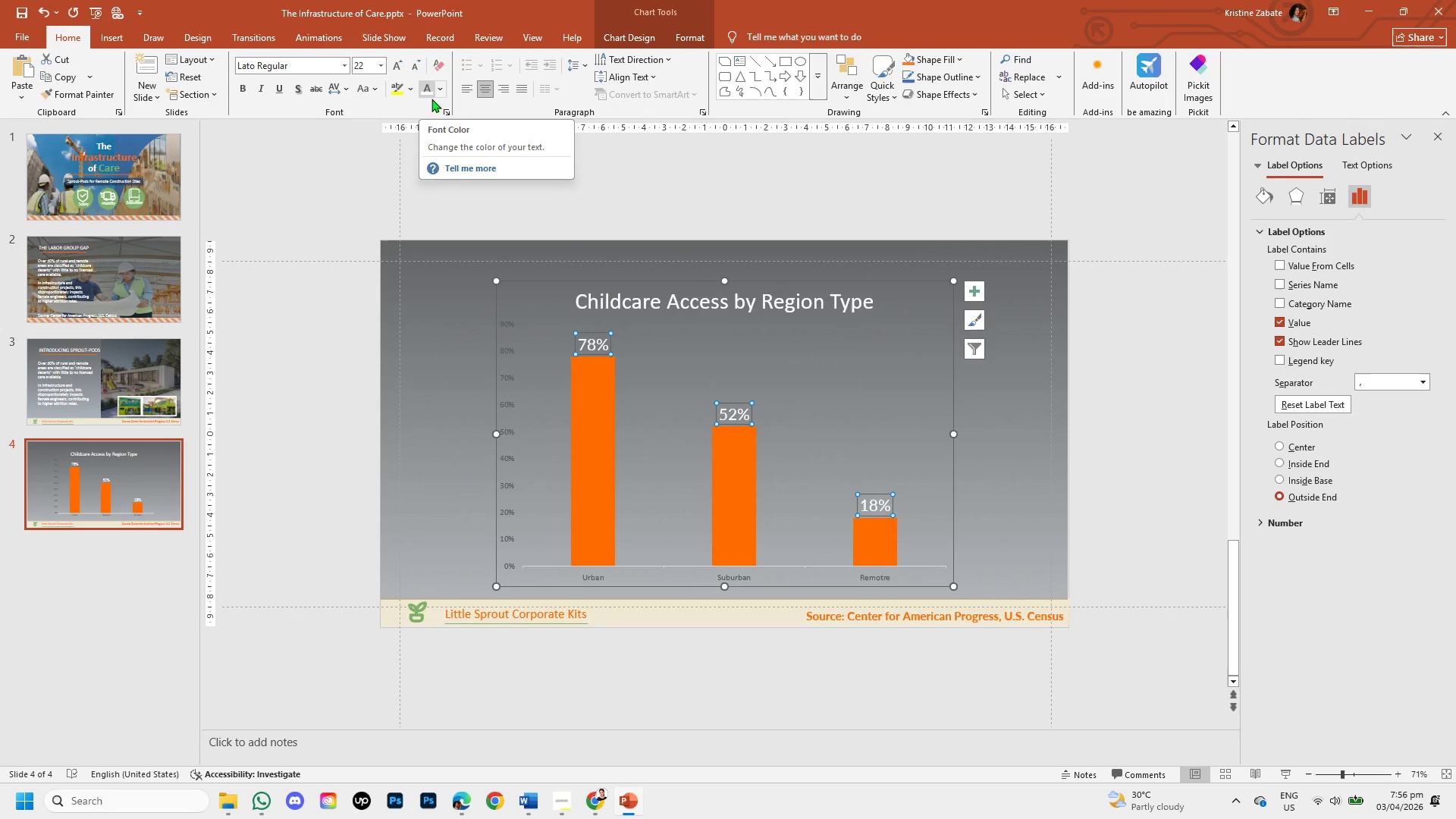 
left_click([362, 180])
 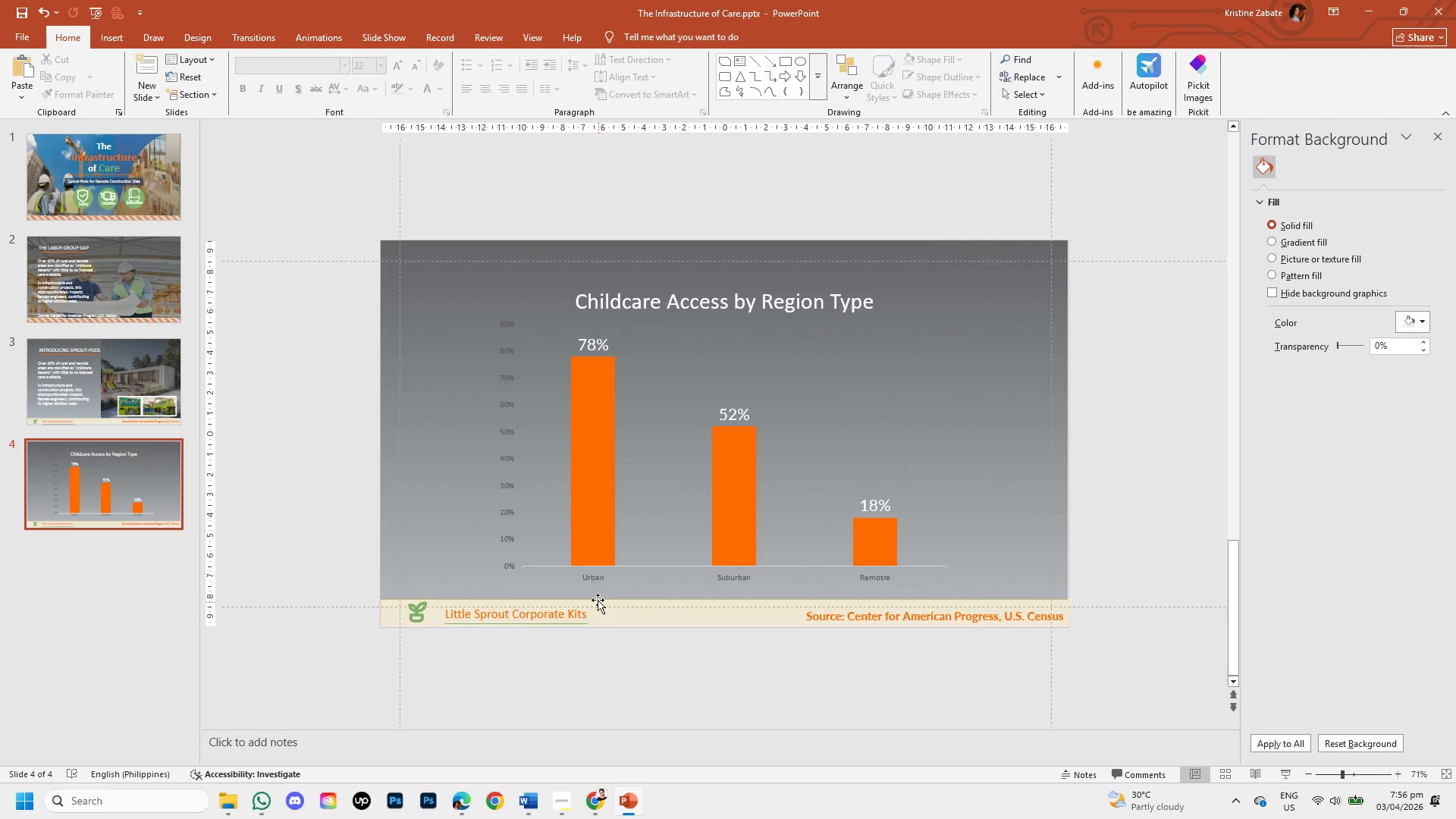 
left_click([595, 577])
 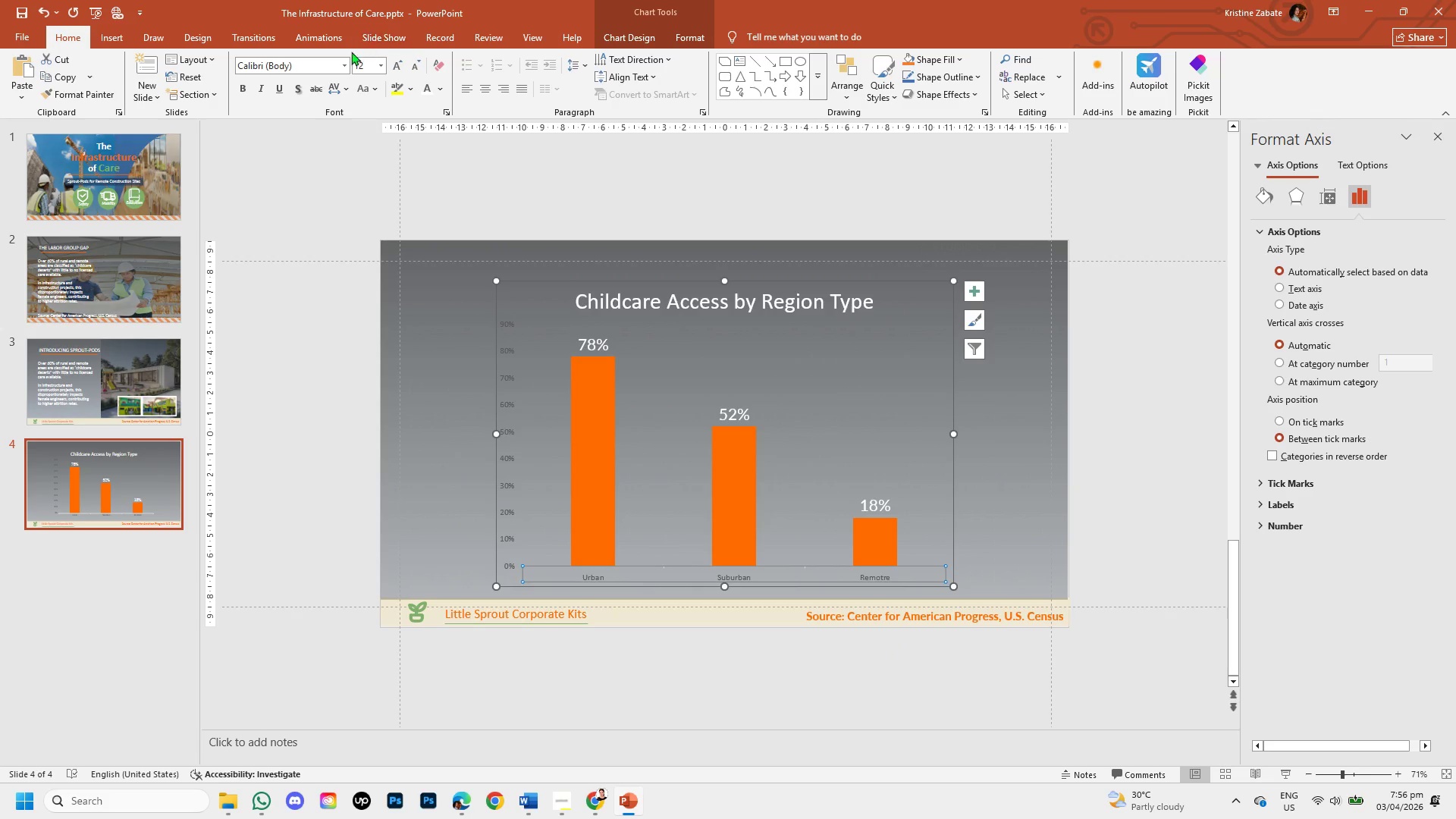 
left_click([340, 64])
 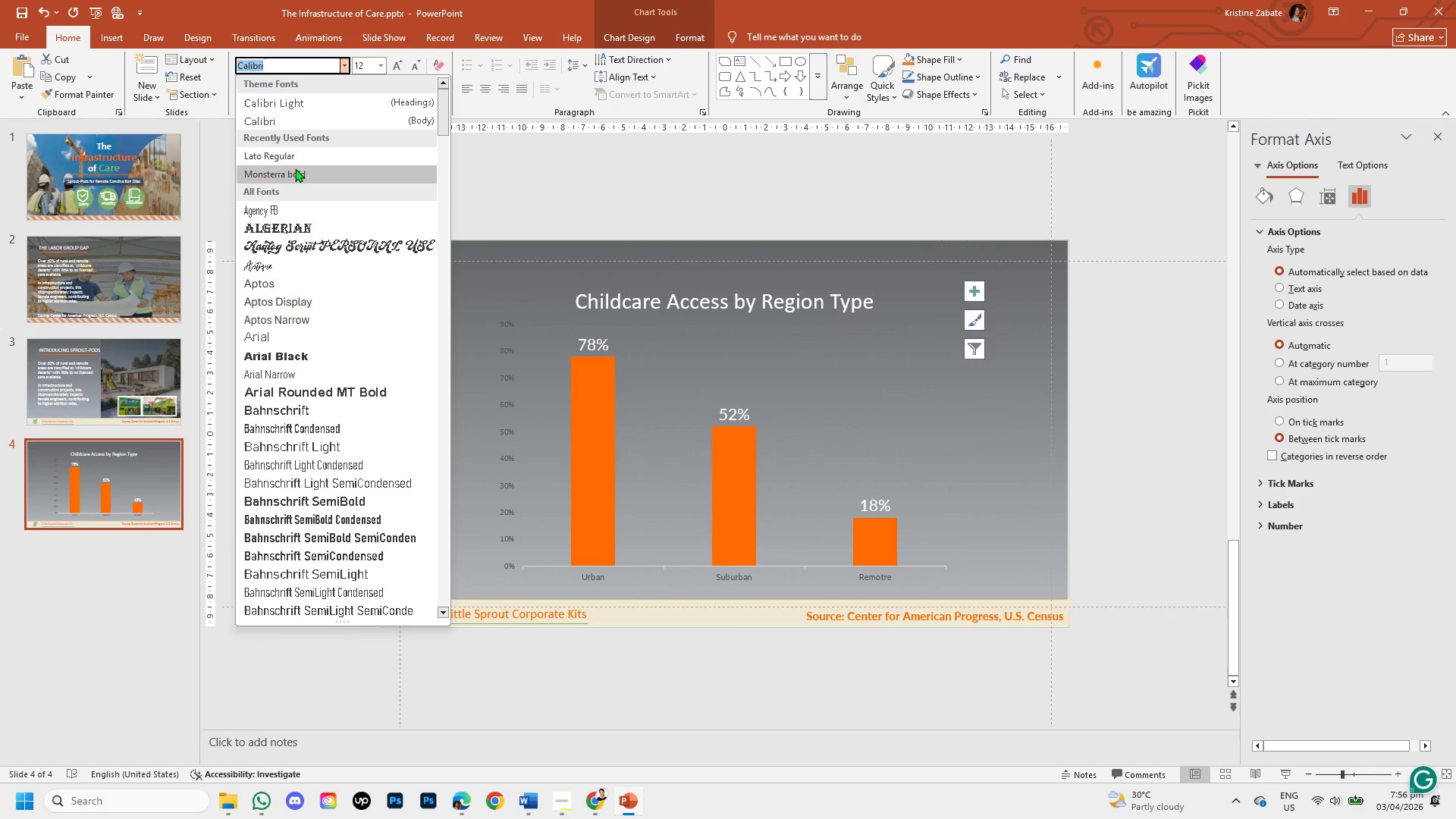 
left_click([295, 172])
 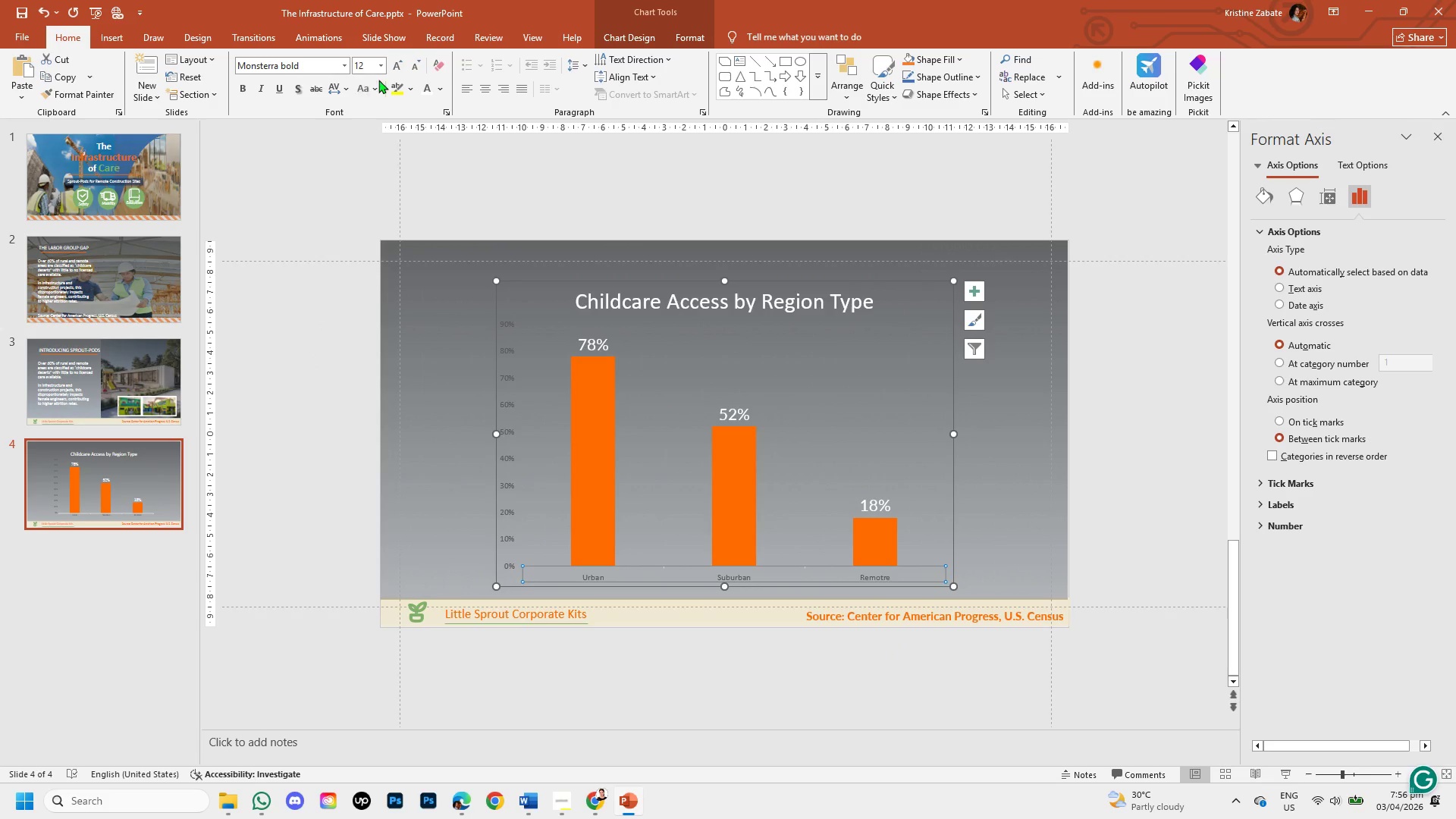 
left_click([391, 67])
 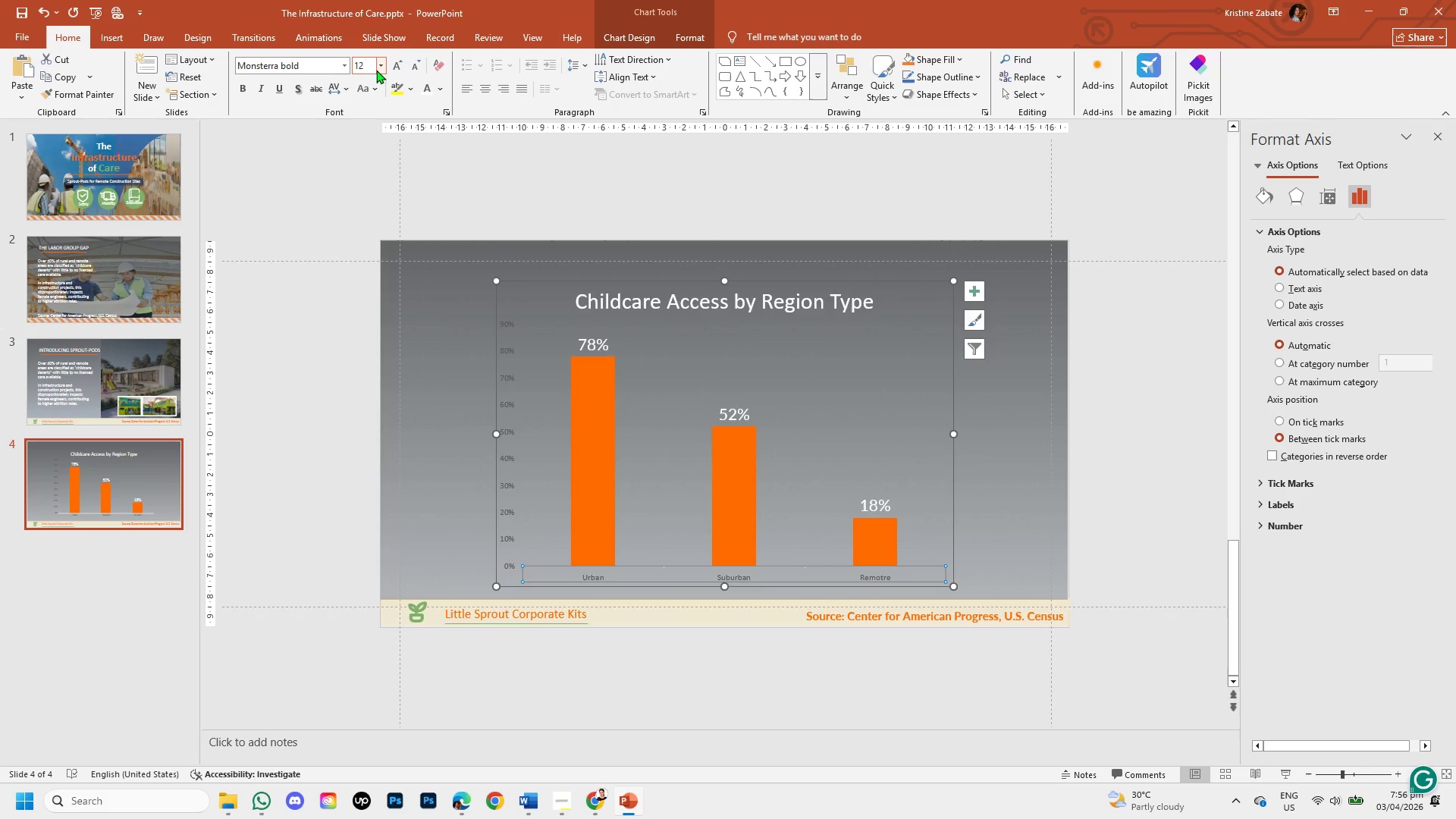 
left_click([369, 64])
 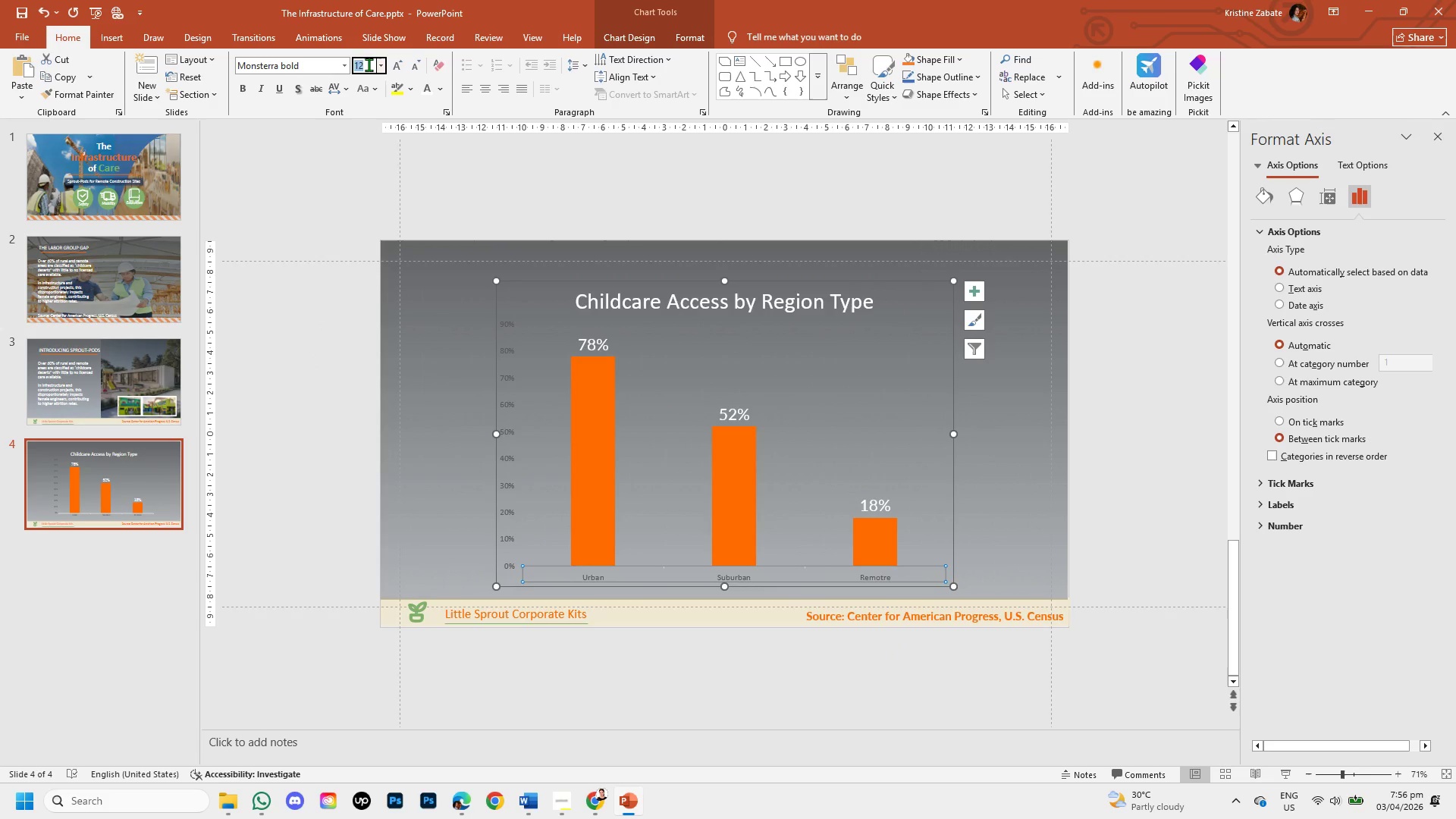 
key(Backspace)
 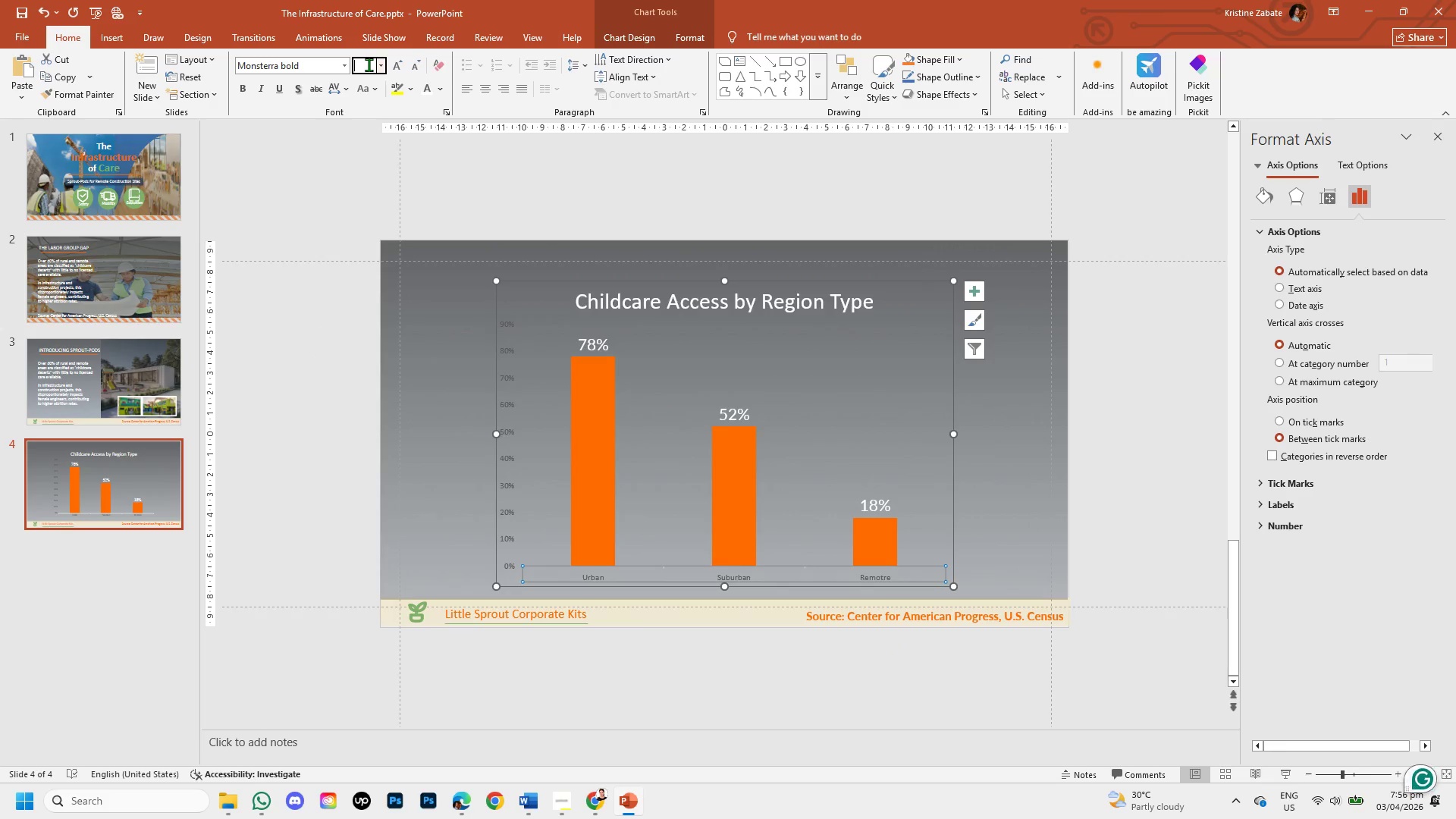 
key(Numpad2)
 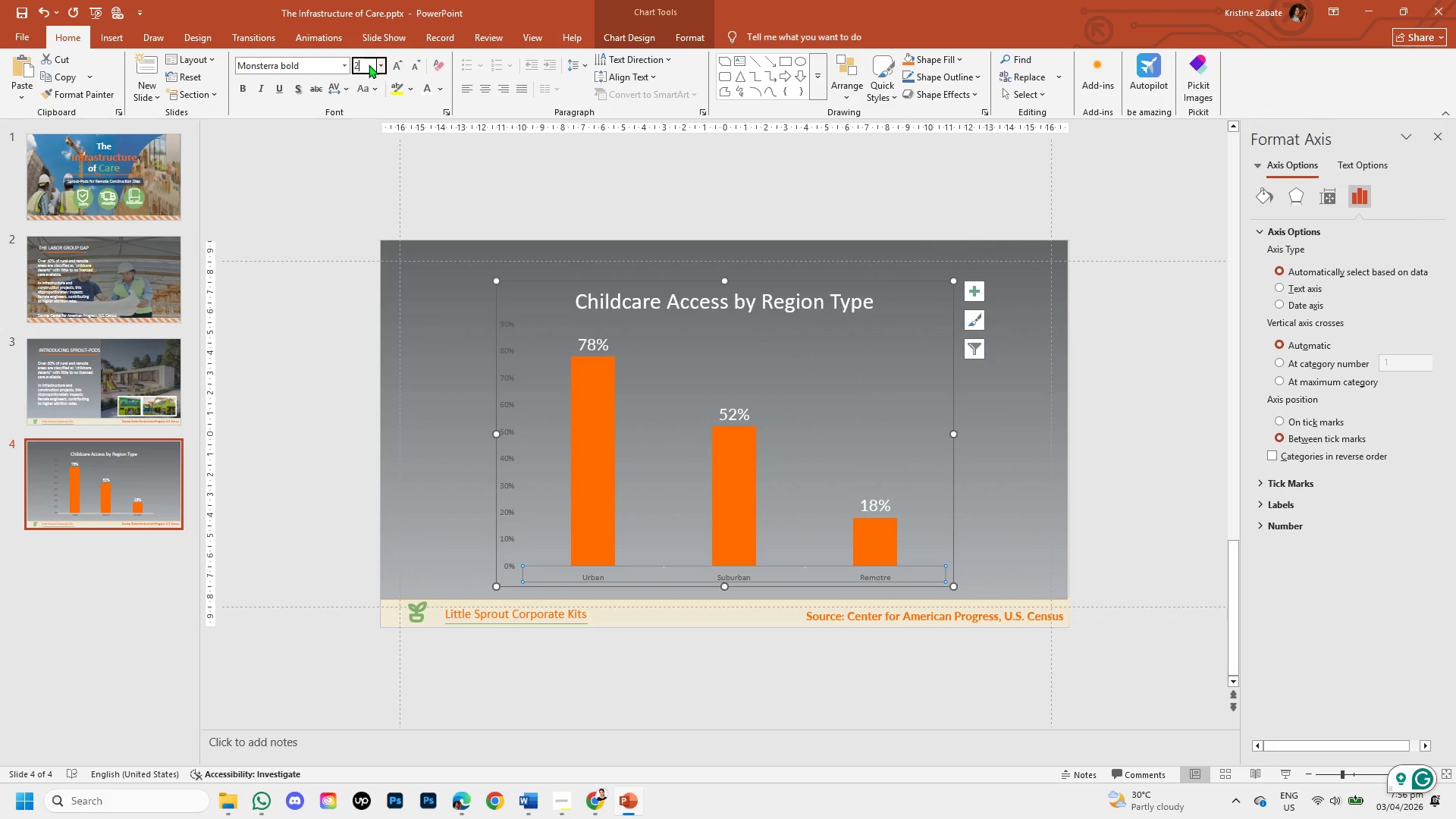 
key(Numpad2)
 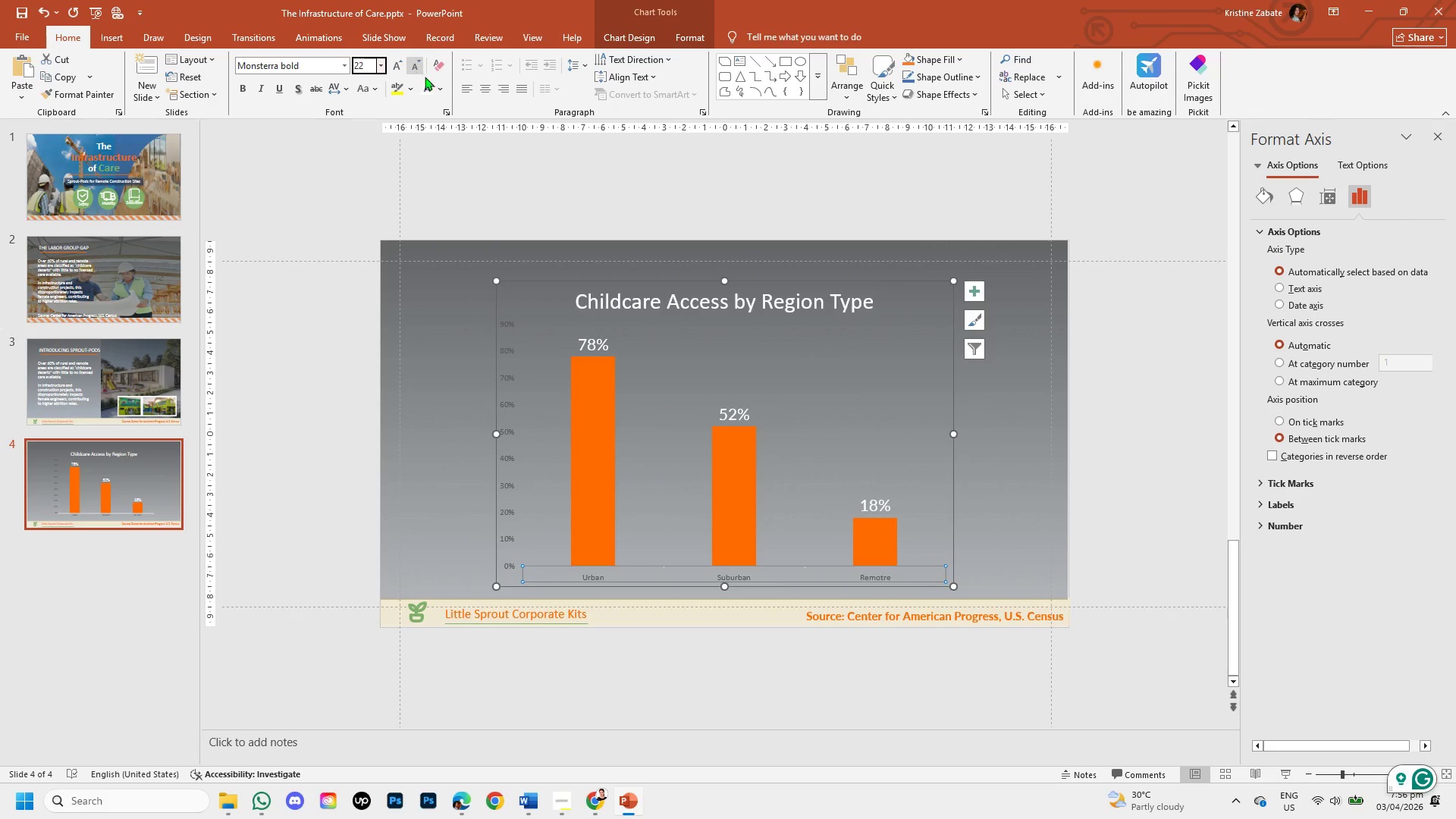 
left_click([425, 81])
 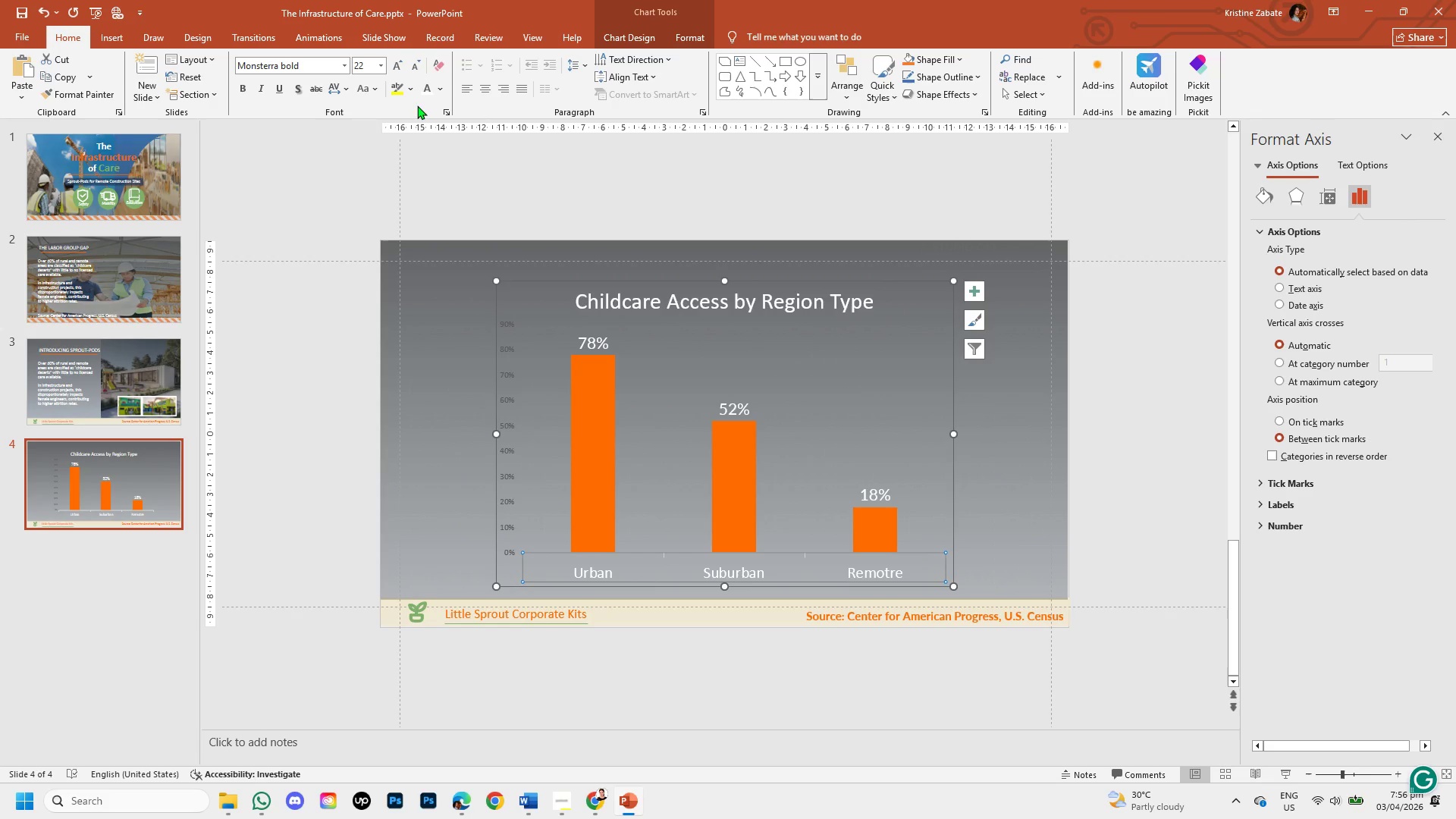 
wait(12.97)
 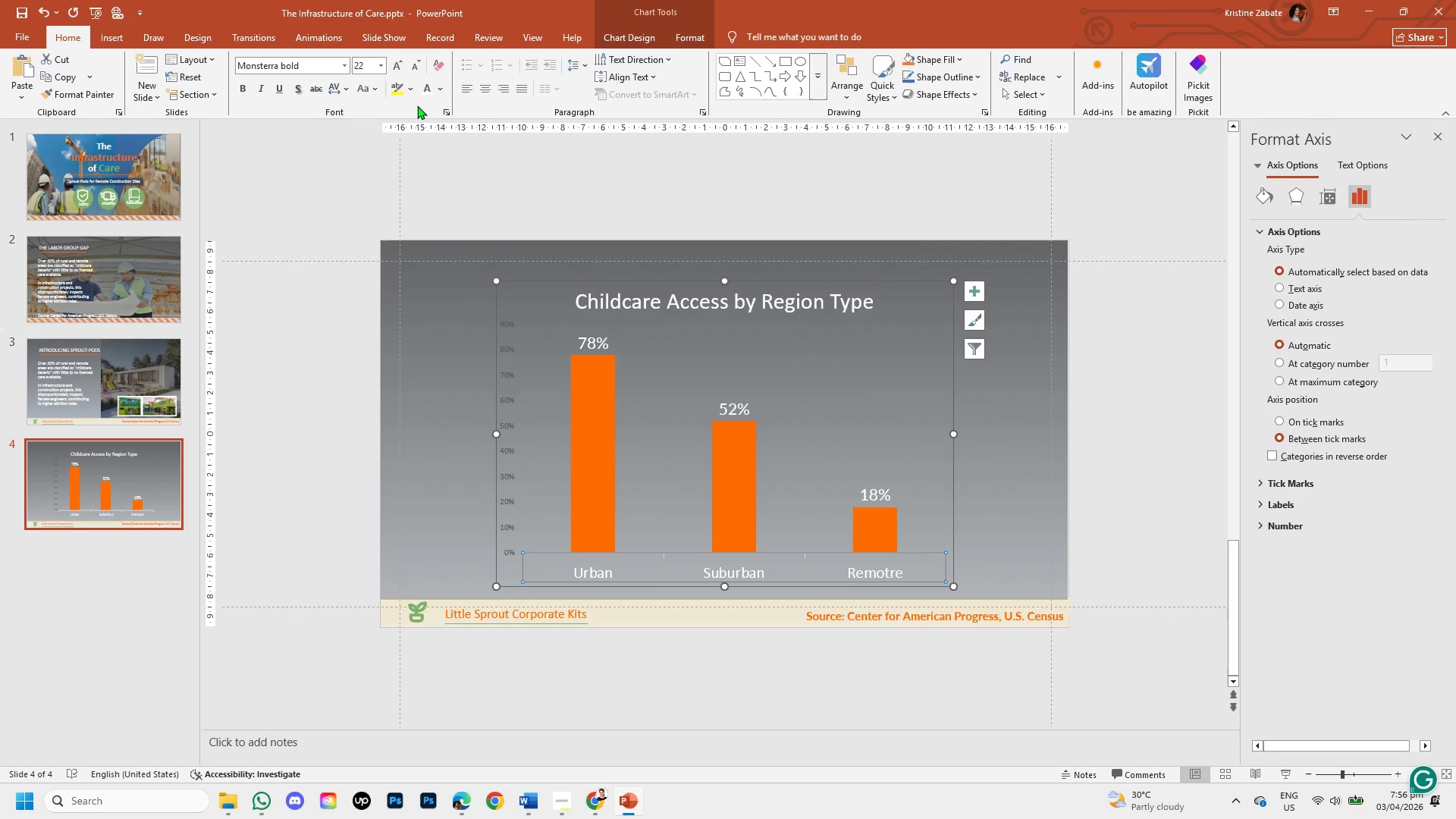 
scroll: coordinate [905, 544], scroll_direction: down, amount: 1.0
 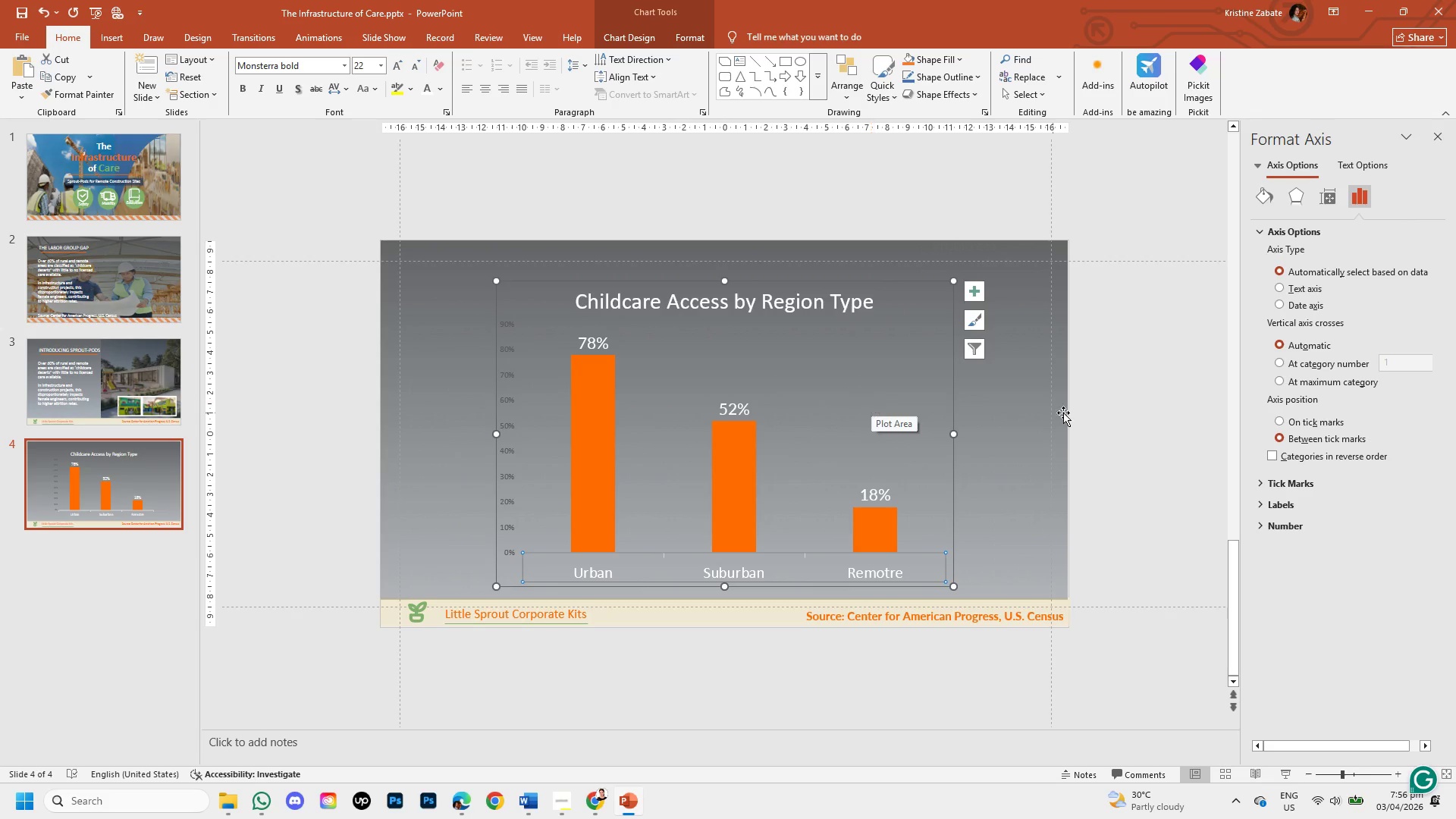 
left_click([1027, 407])
 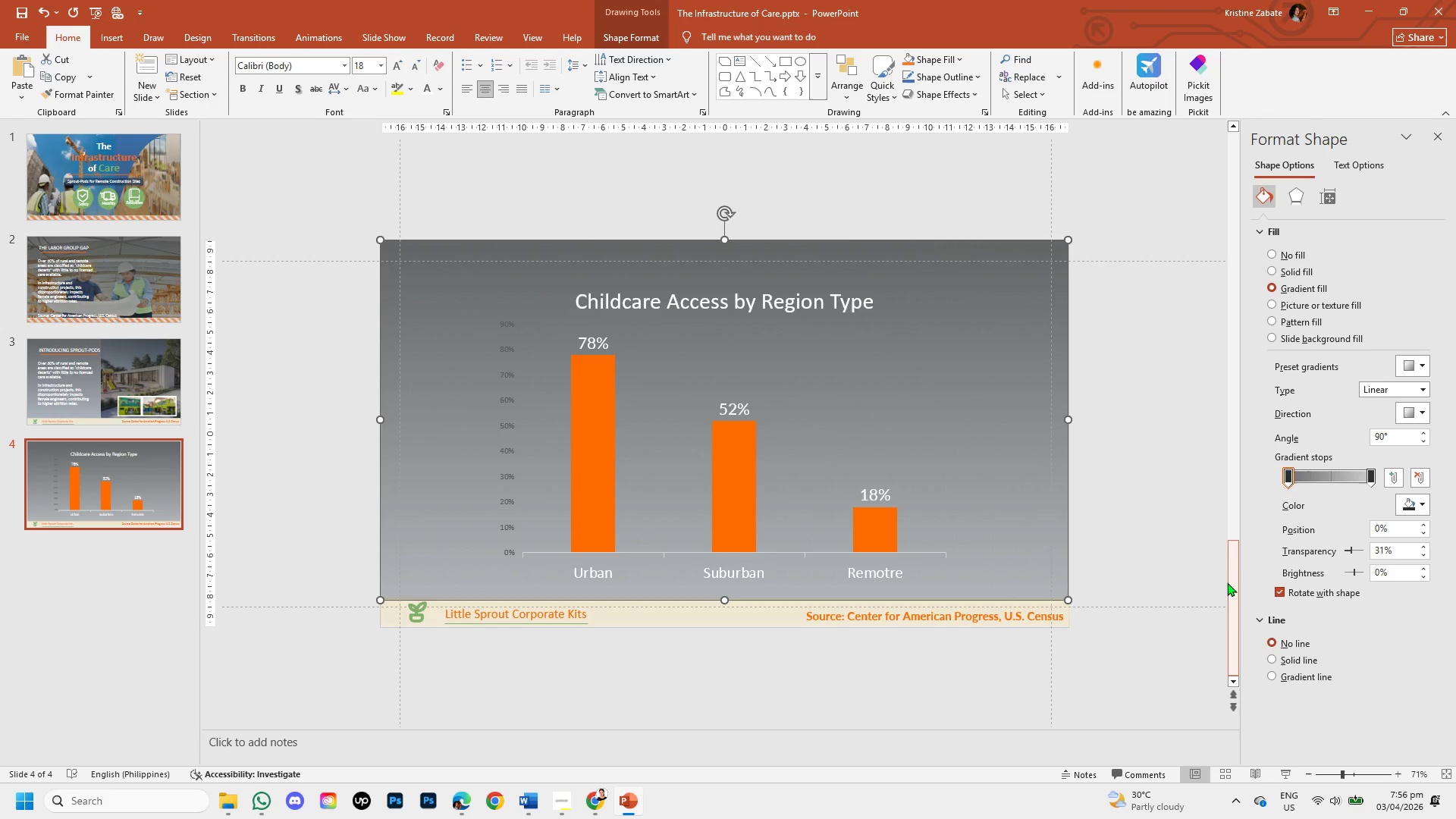 
left_click_drag(start_coordinate=[1227, 582], to_coordinate=[1233, 548])
 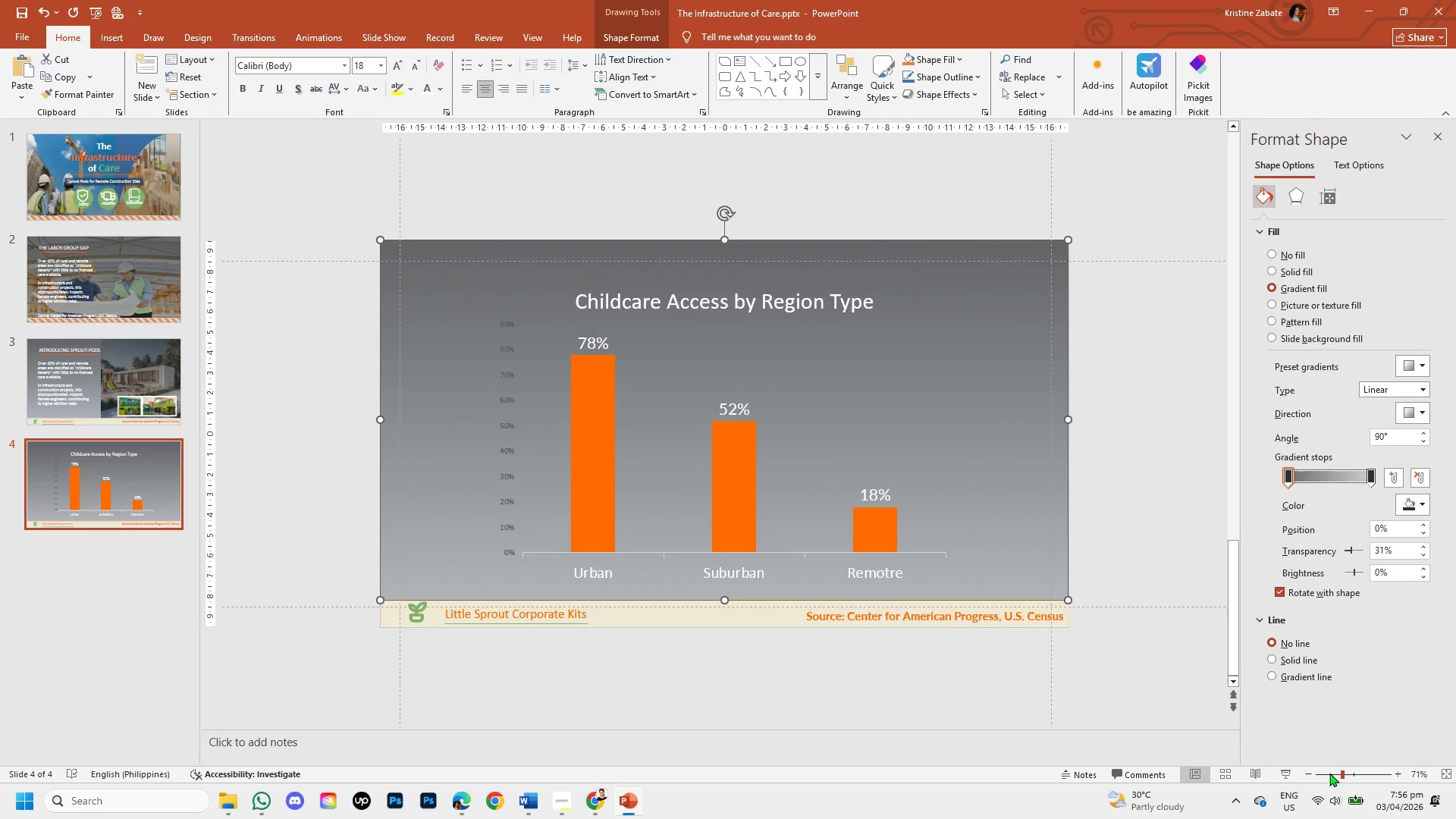 
left_click([1329, 773])
 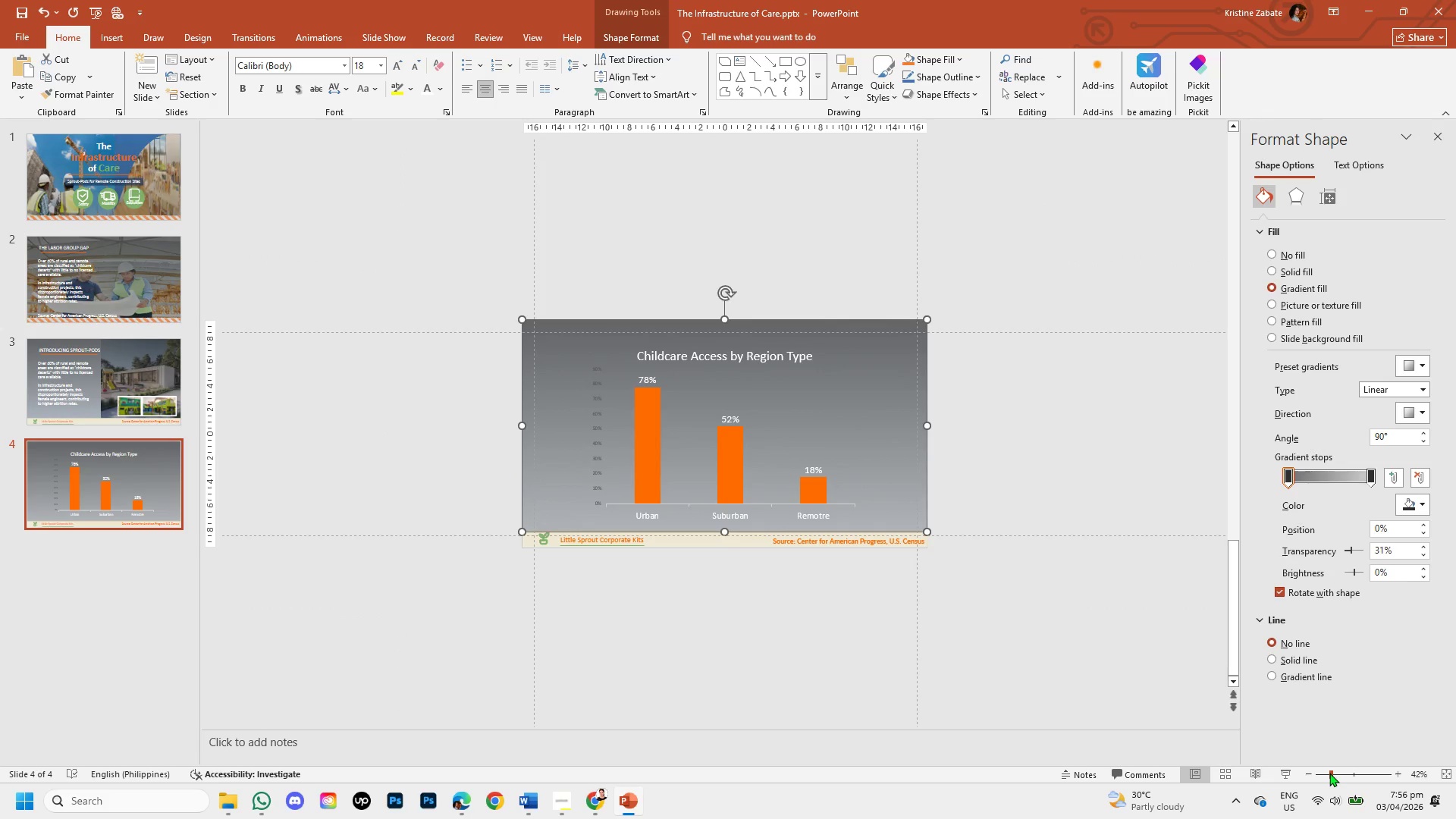 
left_click_drag(start_coordinate=[1329, 773], to_coordinate=[1338, 774])
 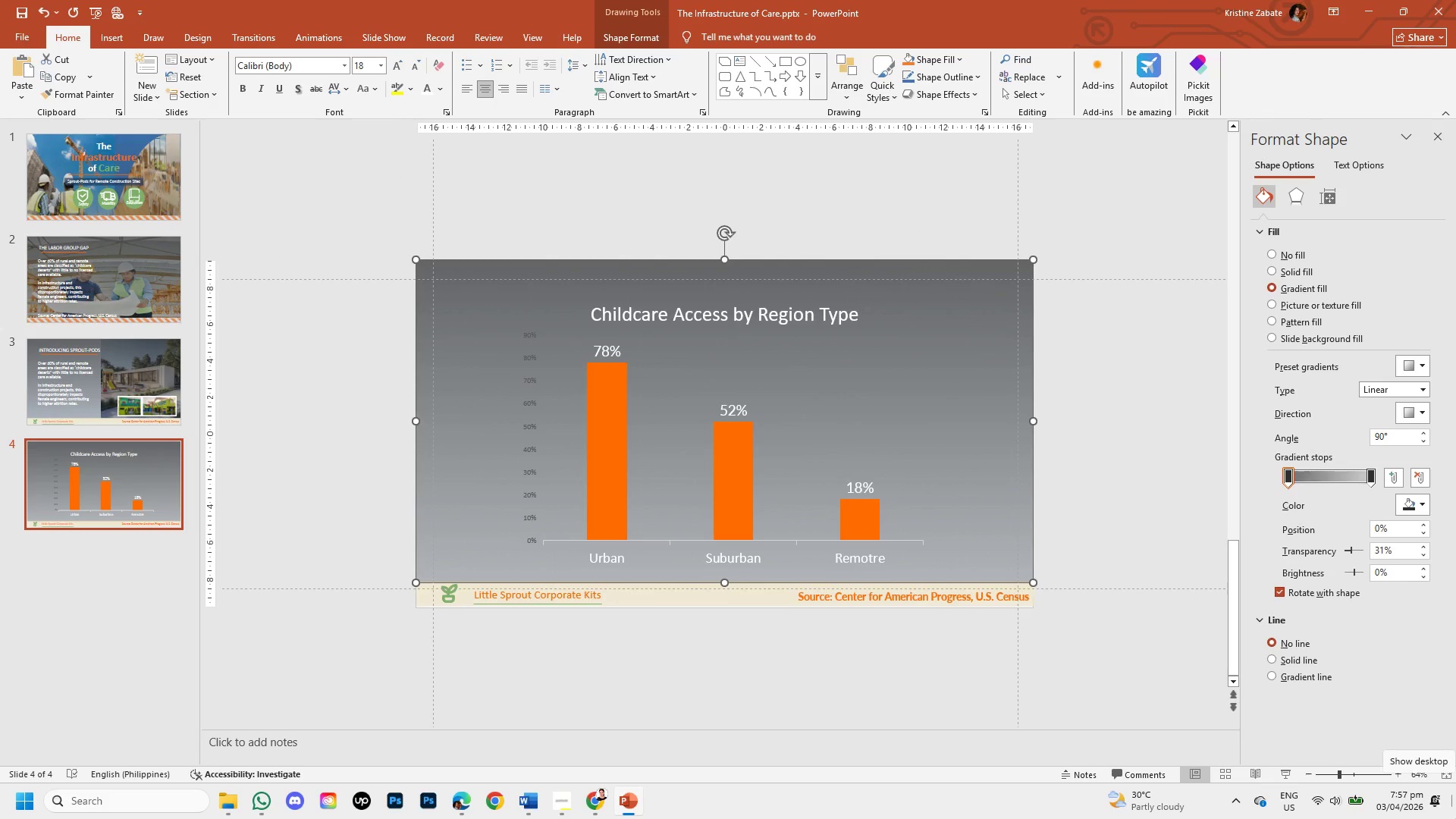 
wait(11.05)
 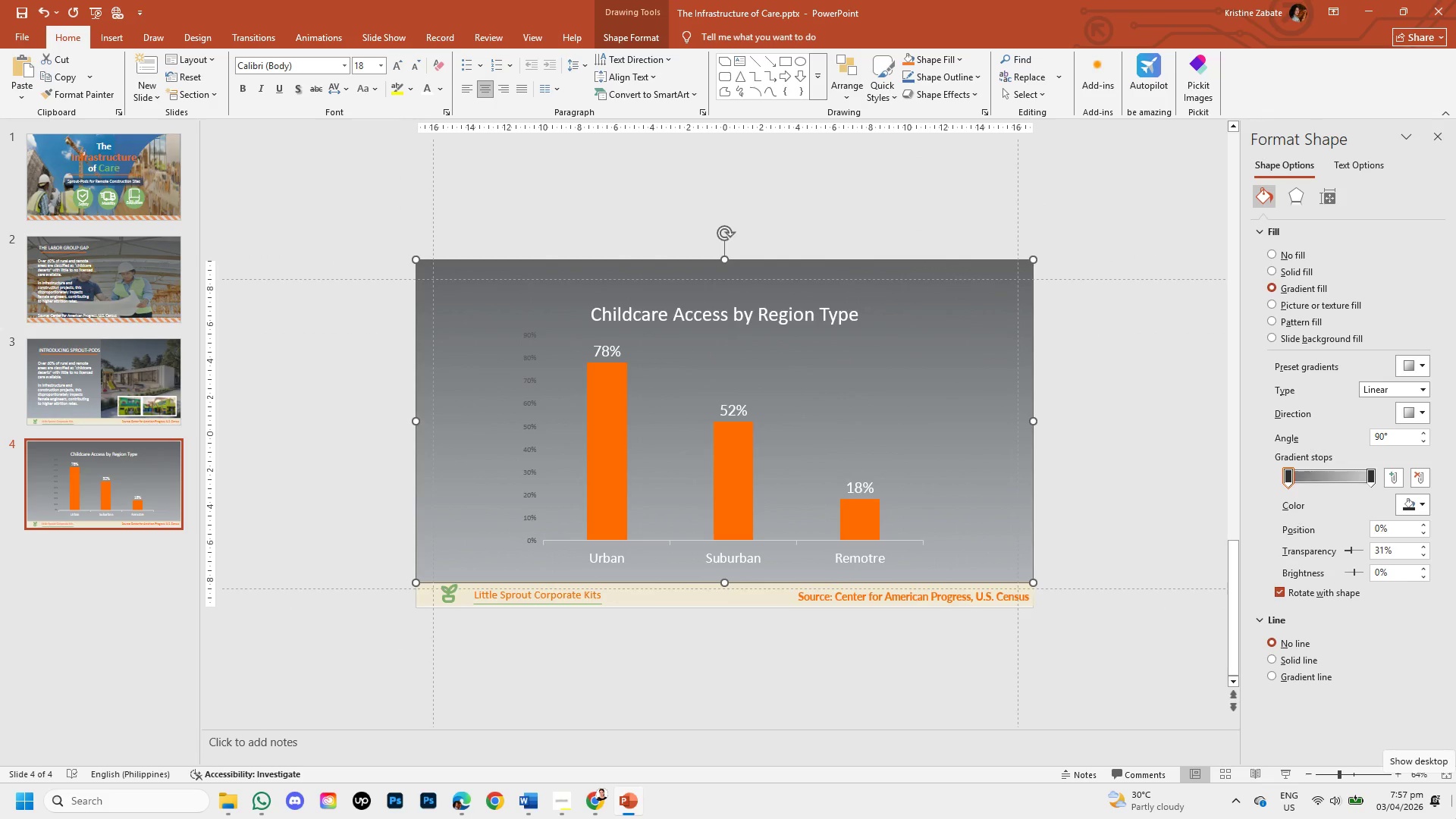 
scroll: coordinate [1090, 513], scroll_direction: down, amount: 1.0
 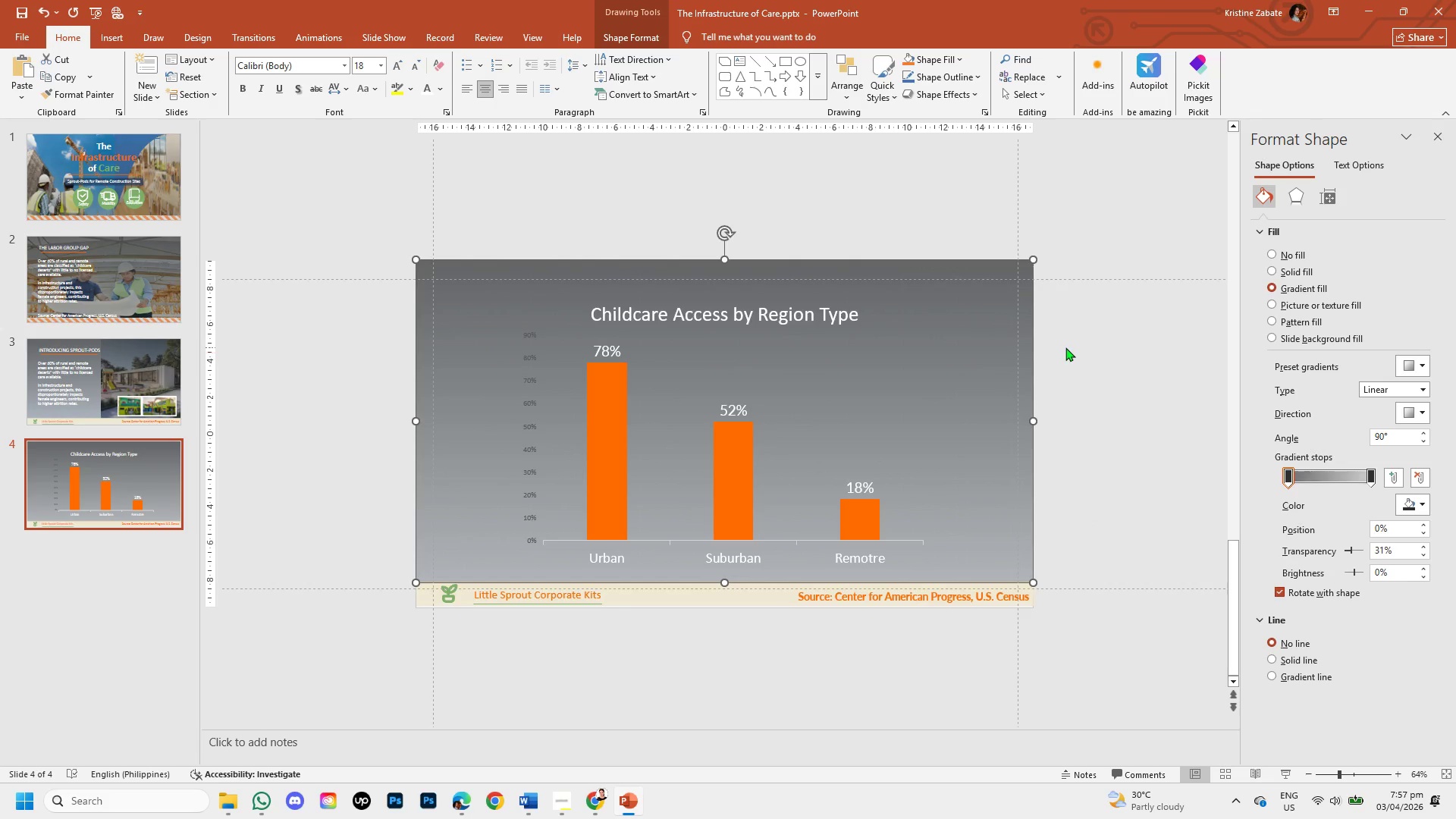 
left_click([1065, 347])
 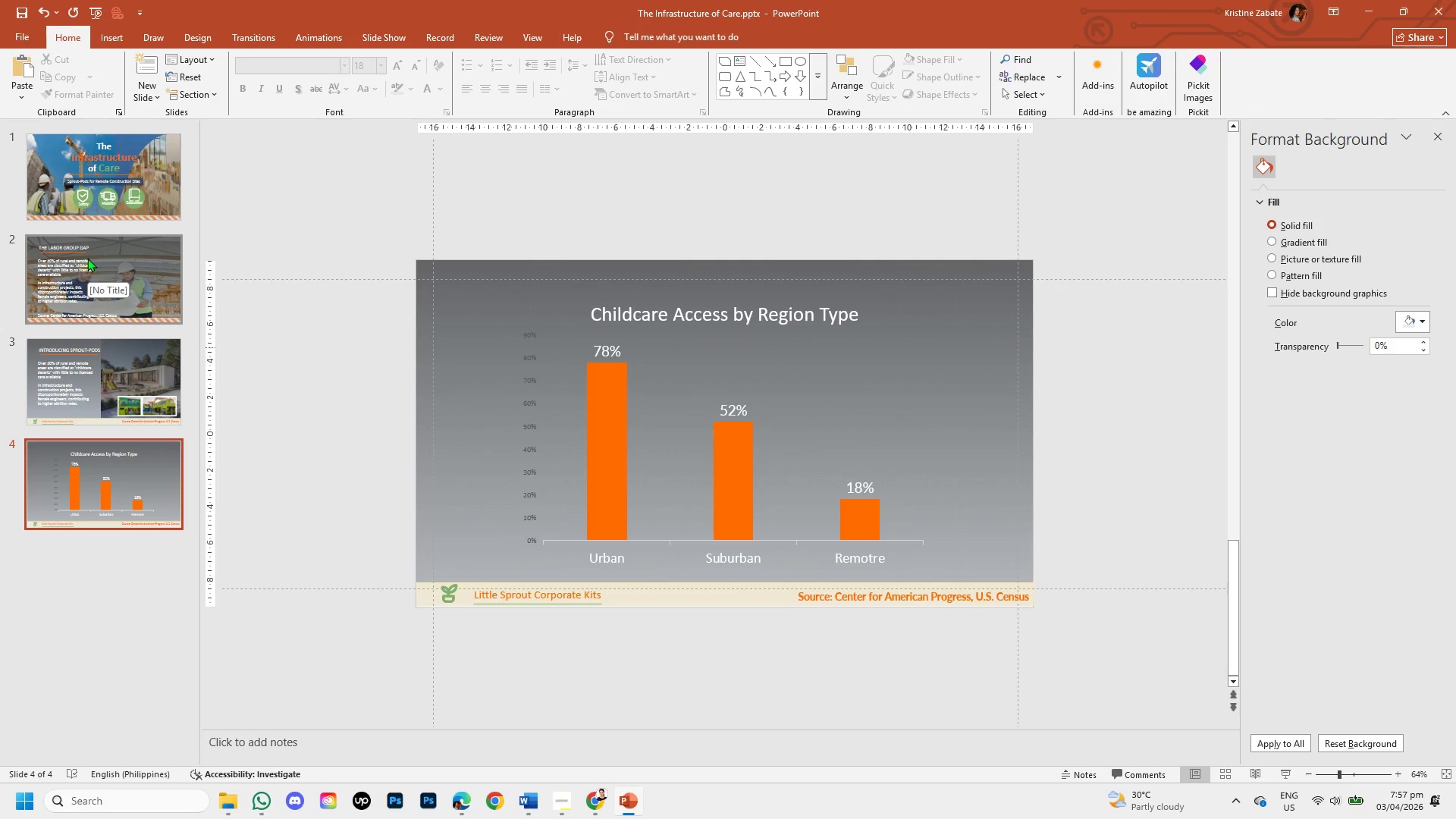 
left_click([89, 263])
 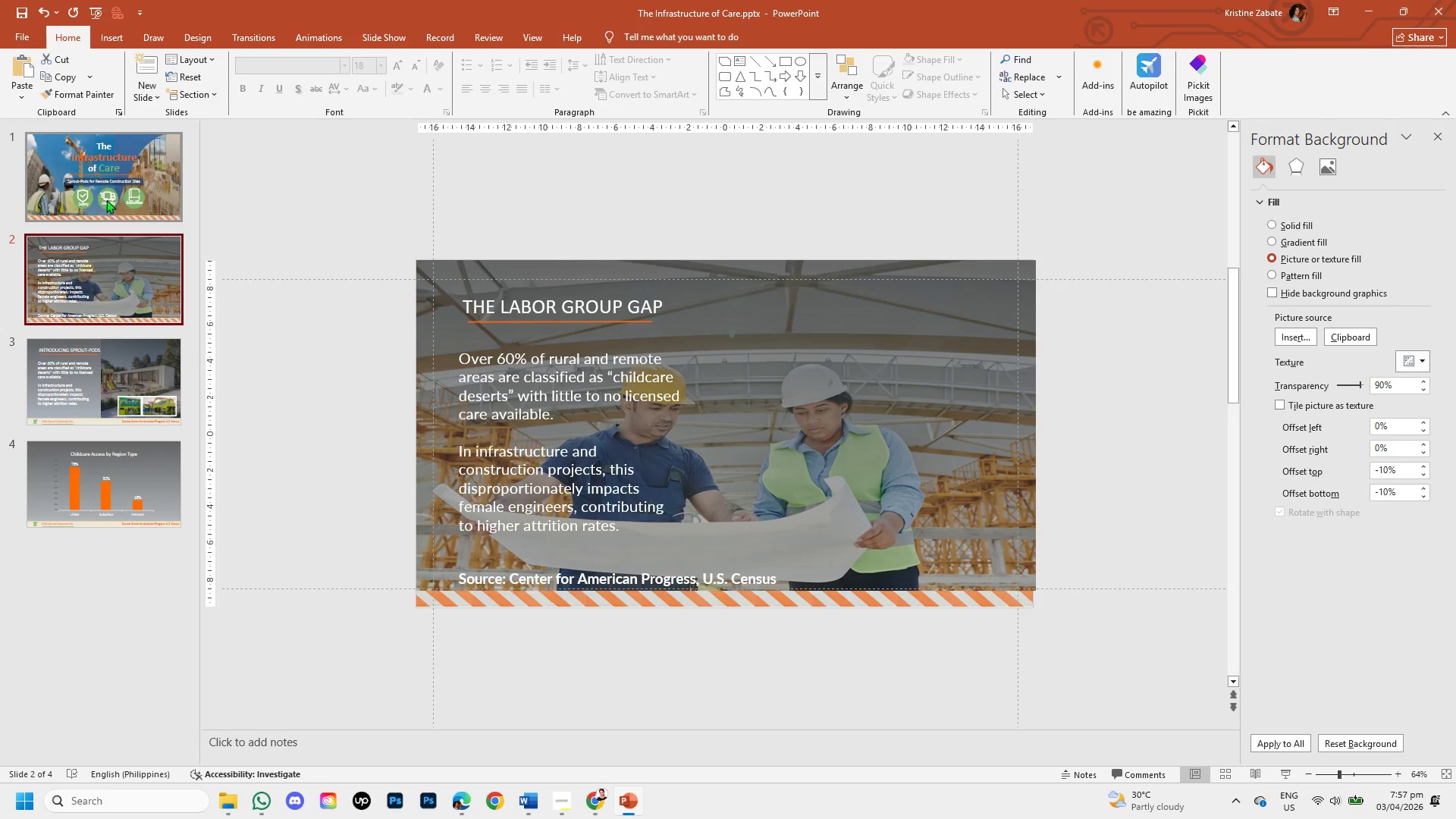 
left_click([106, 199])
 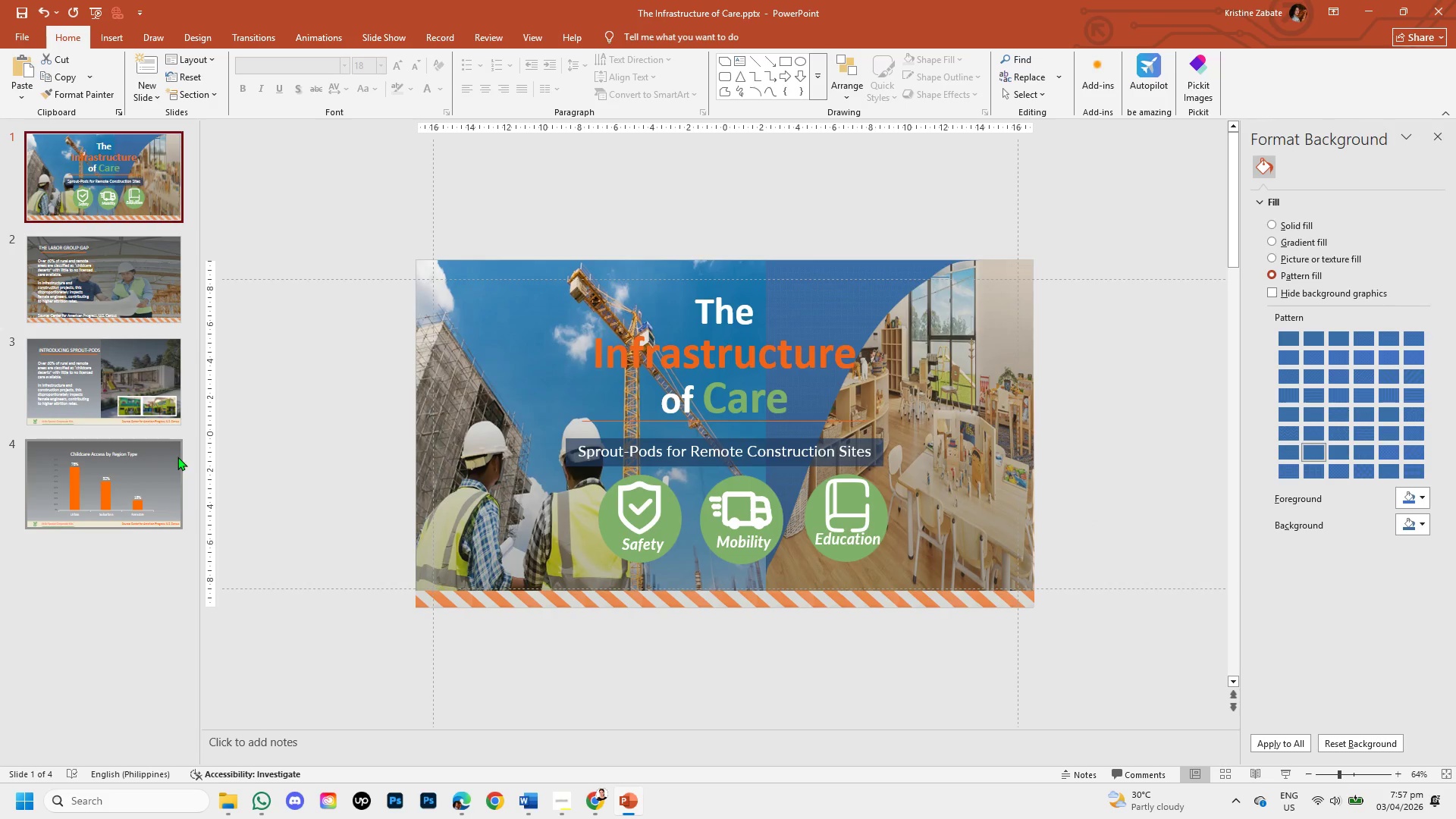 
left_click([166, 454])
 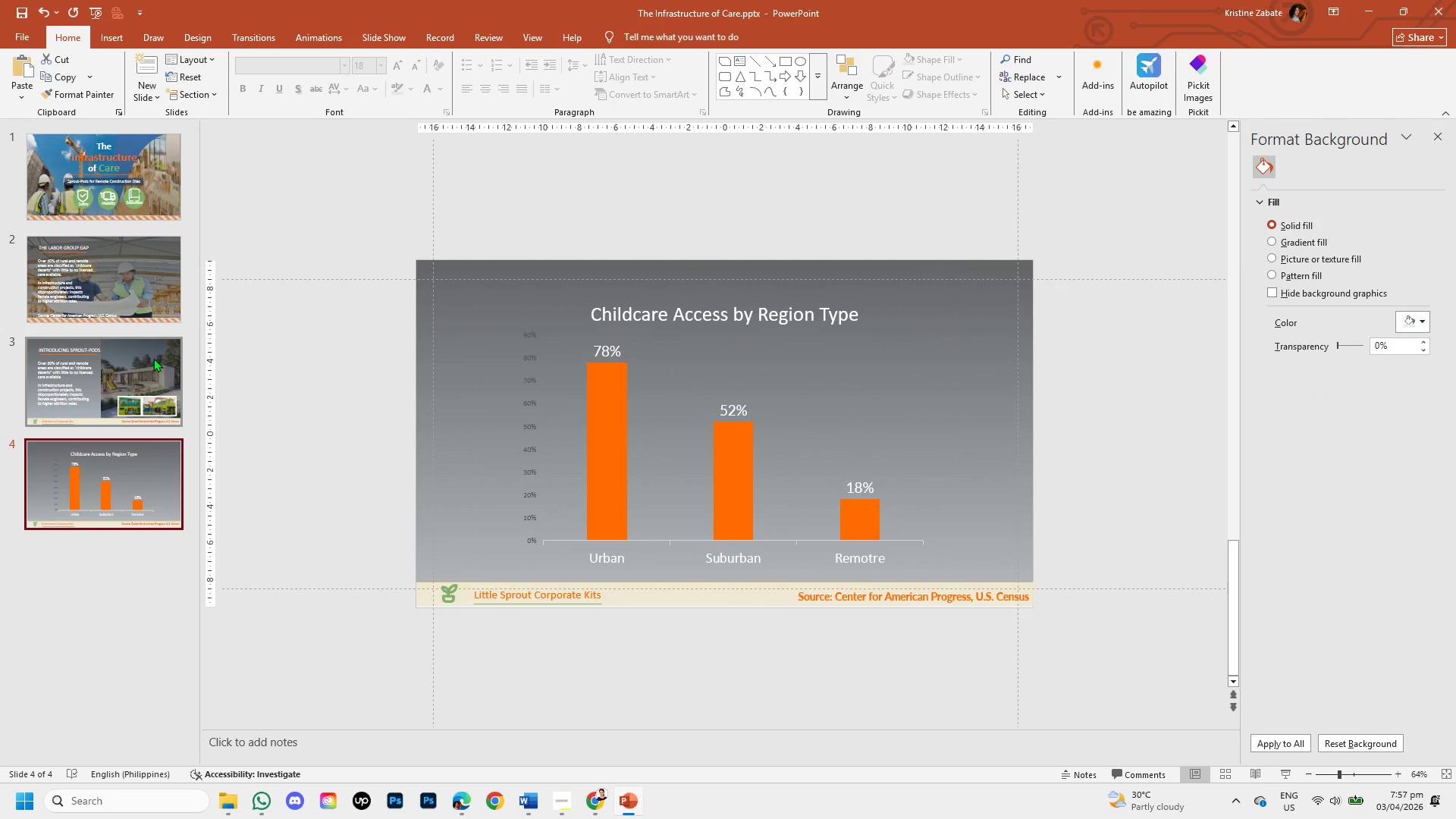 
left_click([153, 358])
 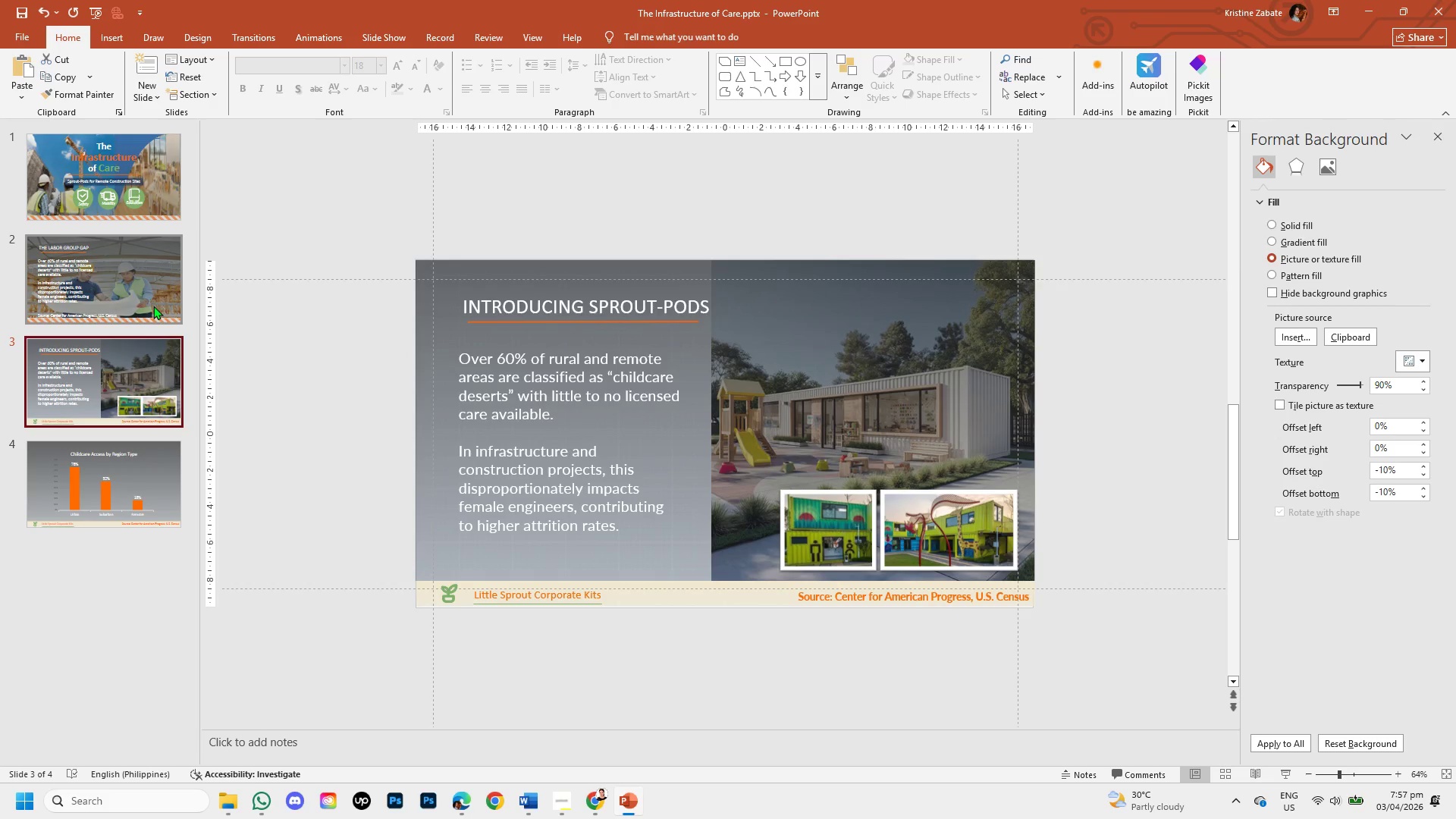 
left_click([153, 306])
 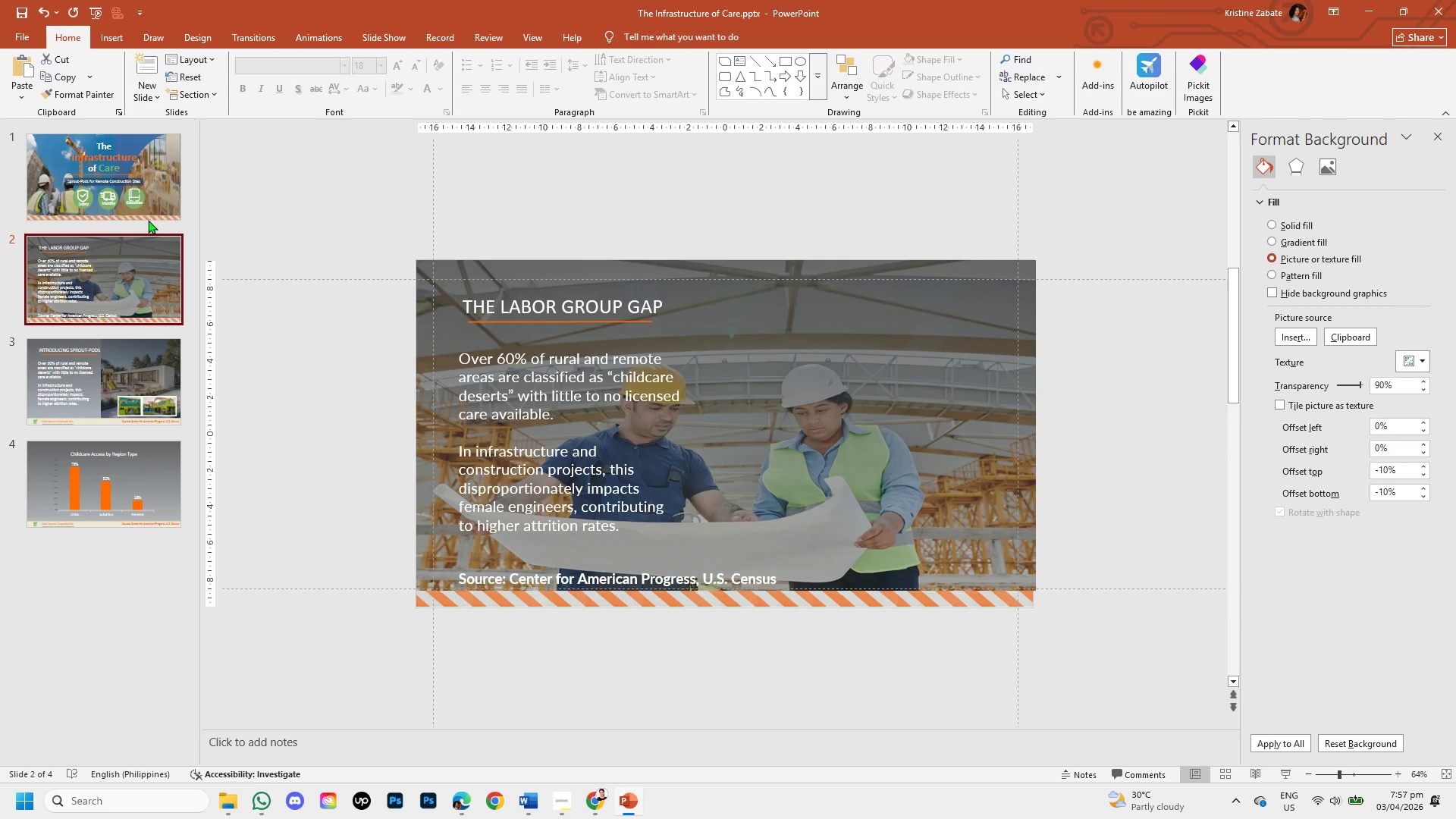 
left_click([143, 199])
 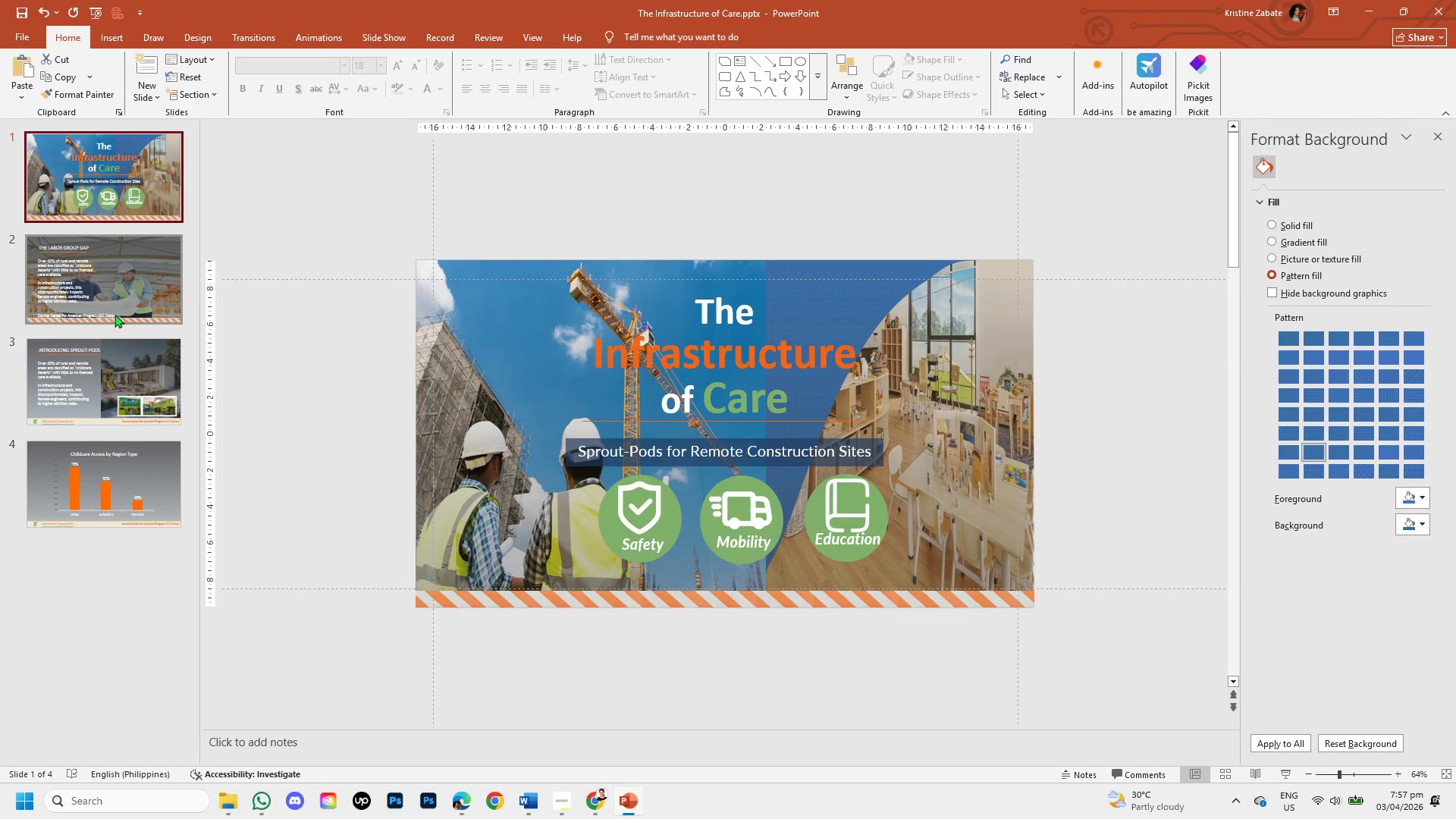 
left_click([115, 314])
 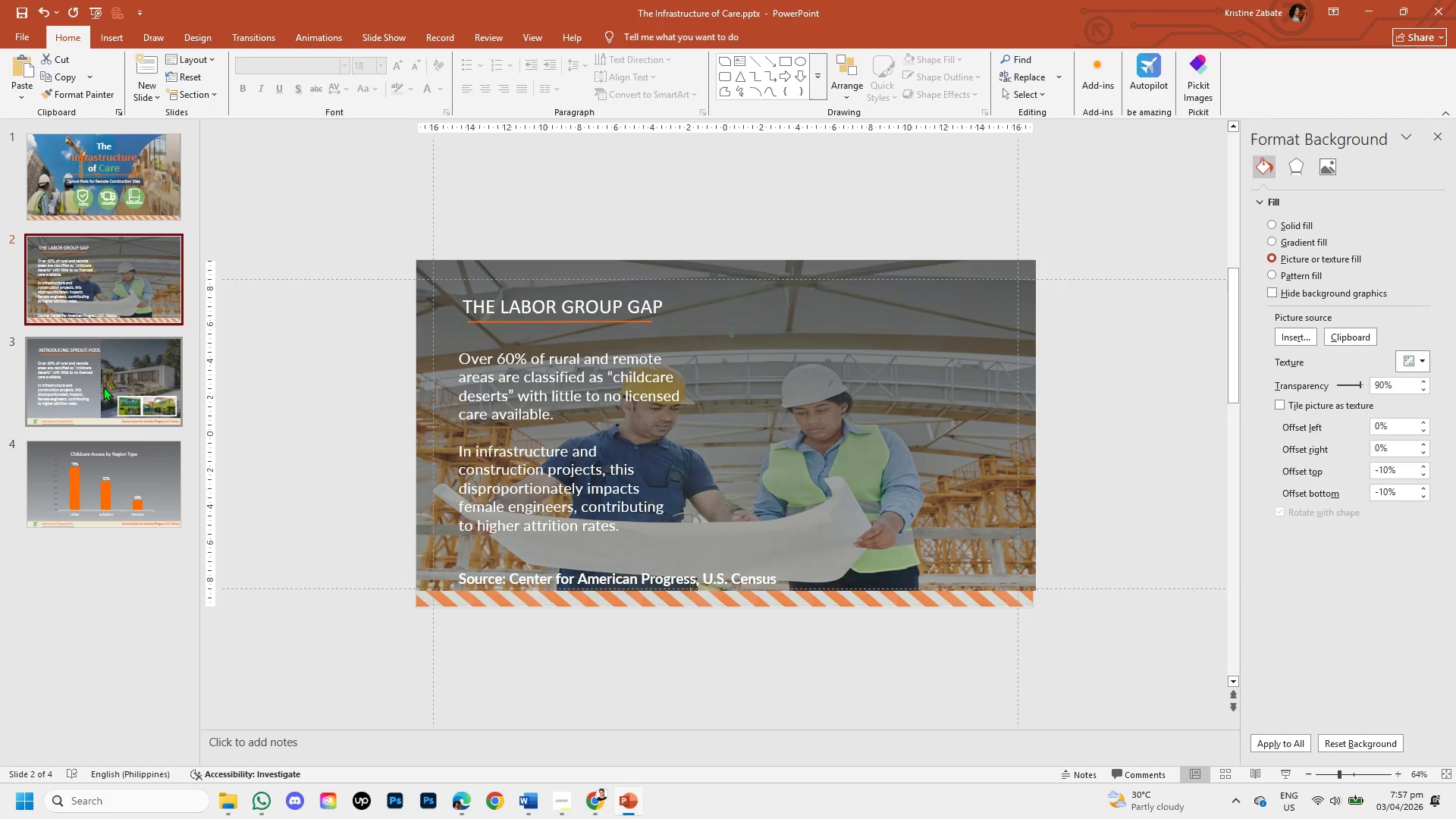 
left_click([103, 387])
 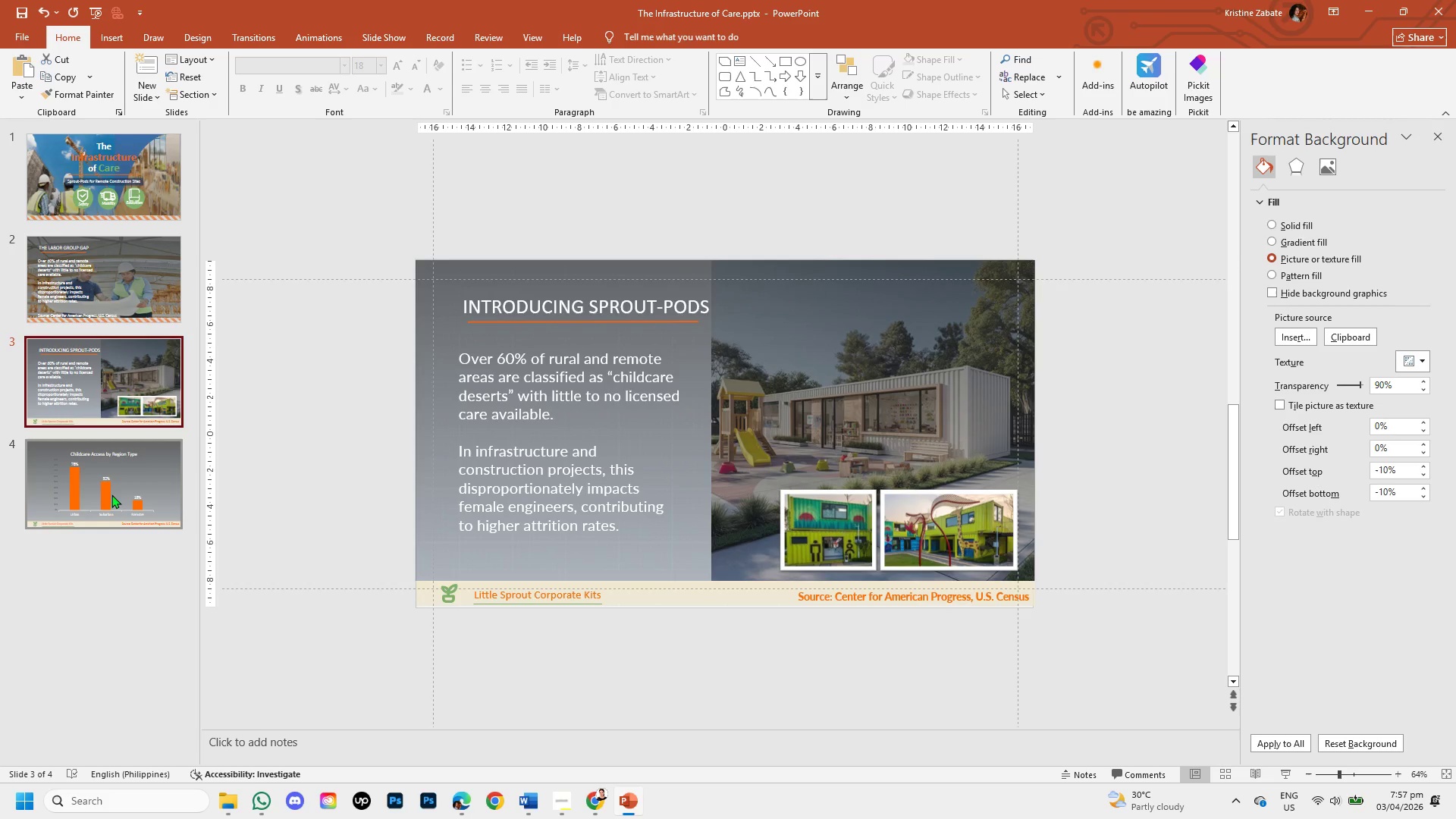 
left_click([111, 508])
 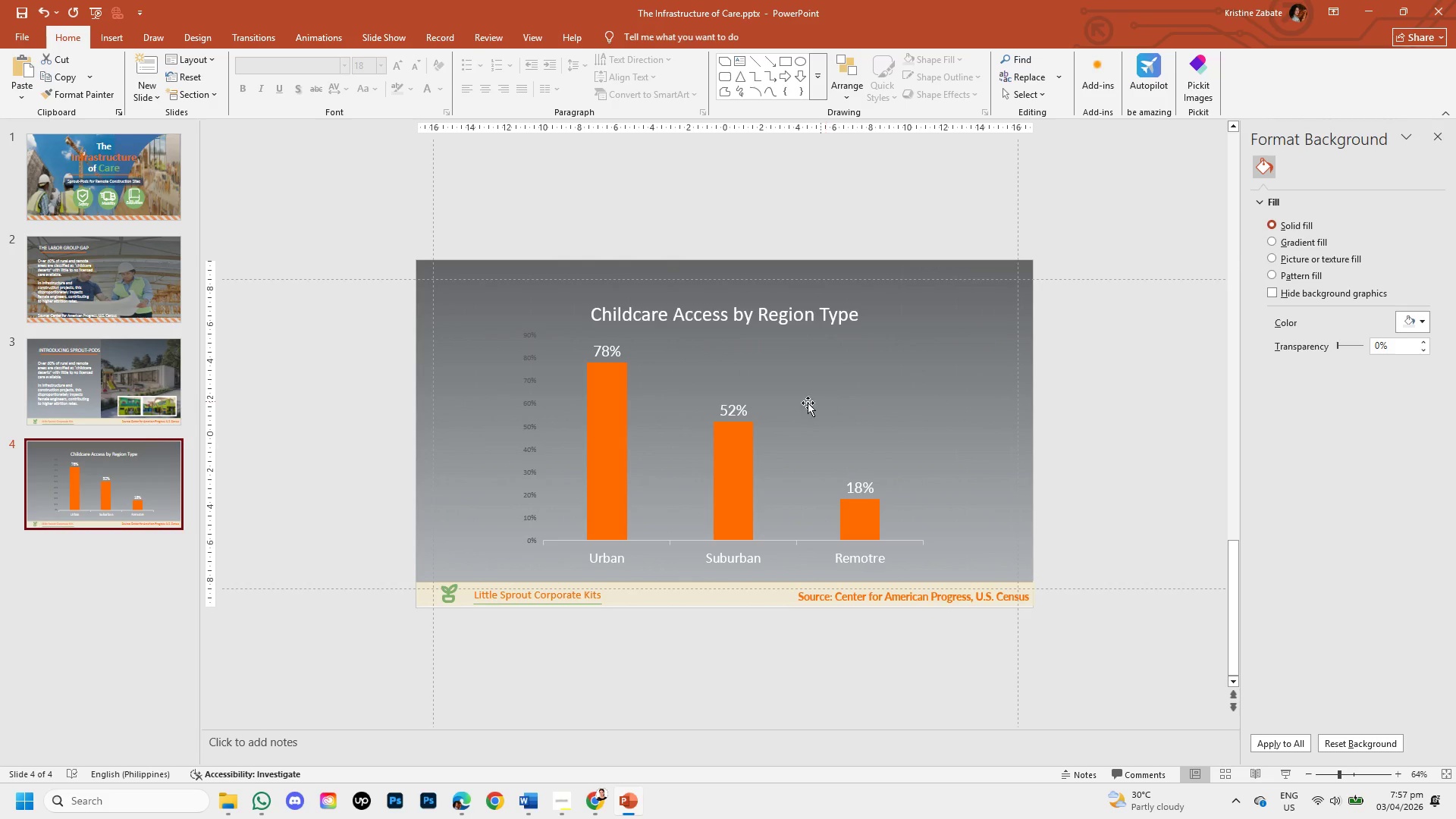 
mouse_move([718, 447])
 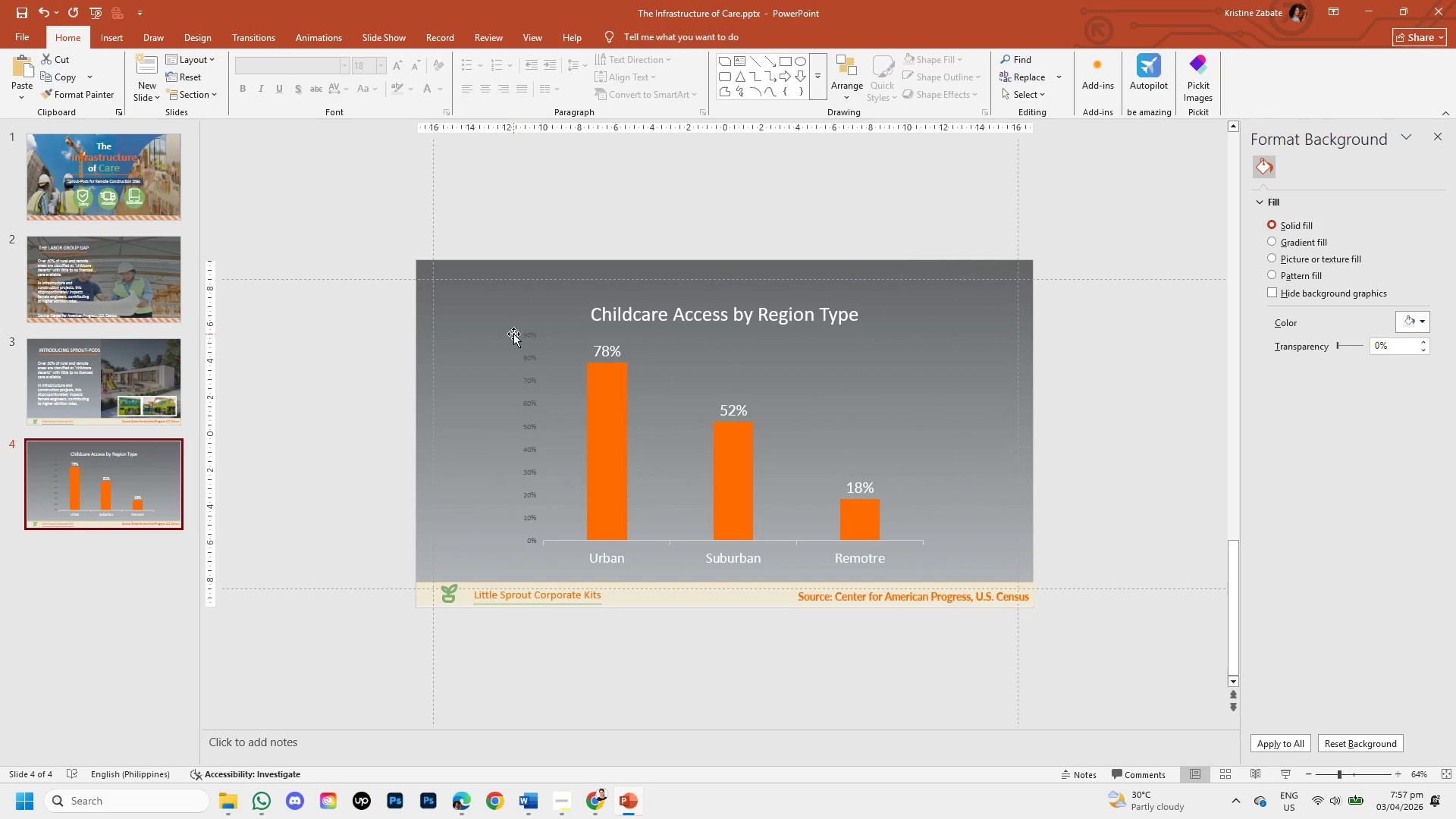 
left_click([528, 333])
 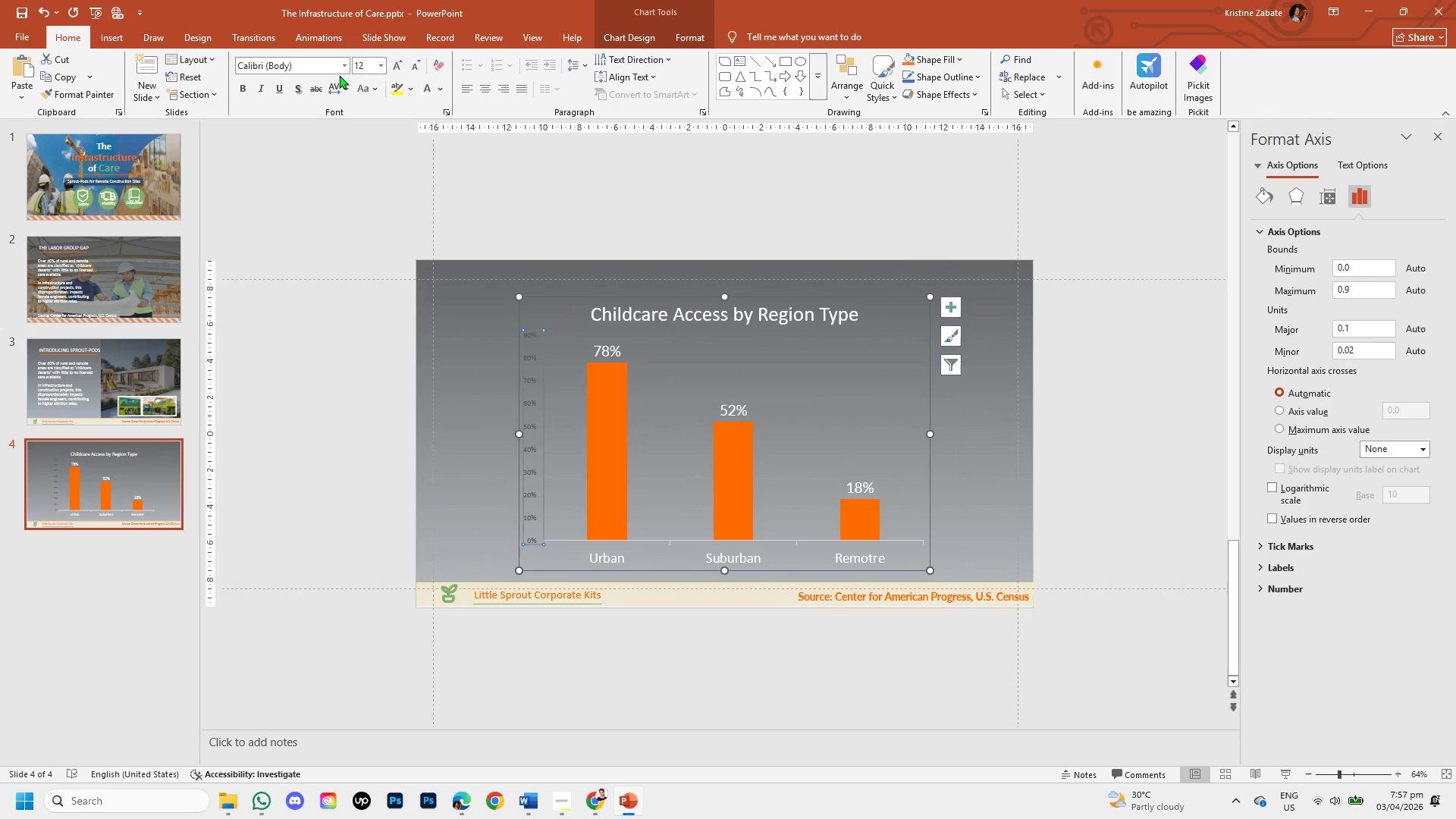 
left_click([342, 64])
 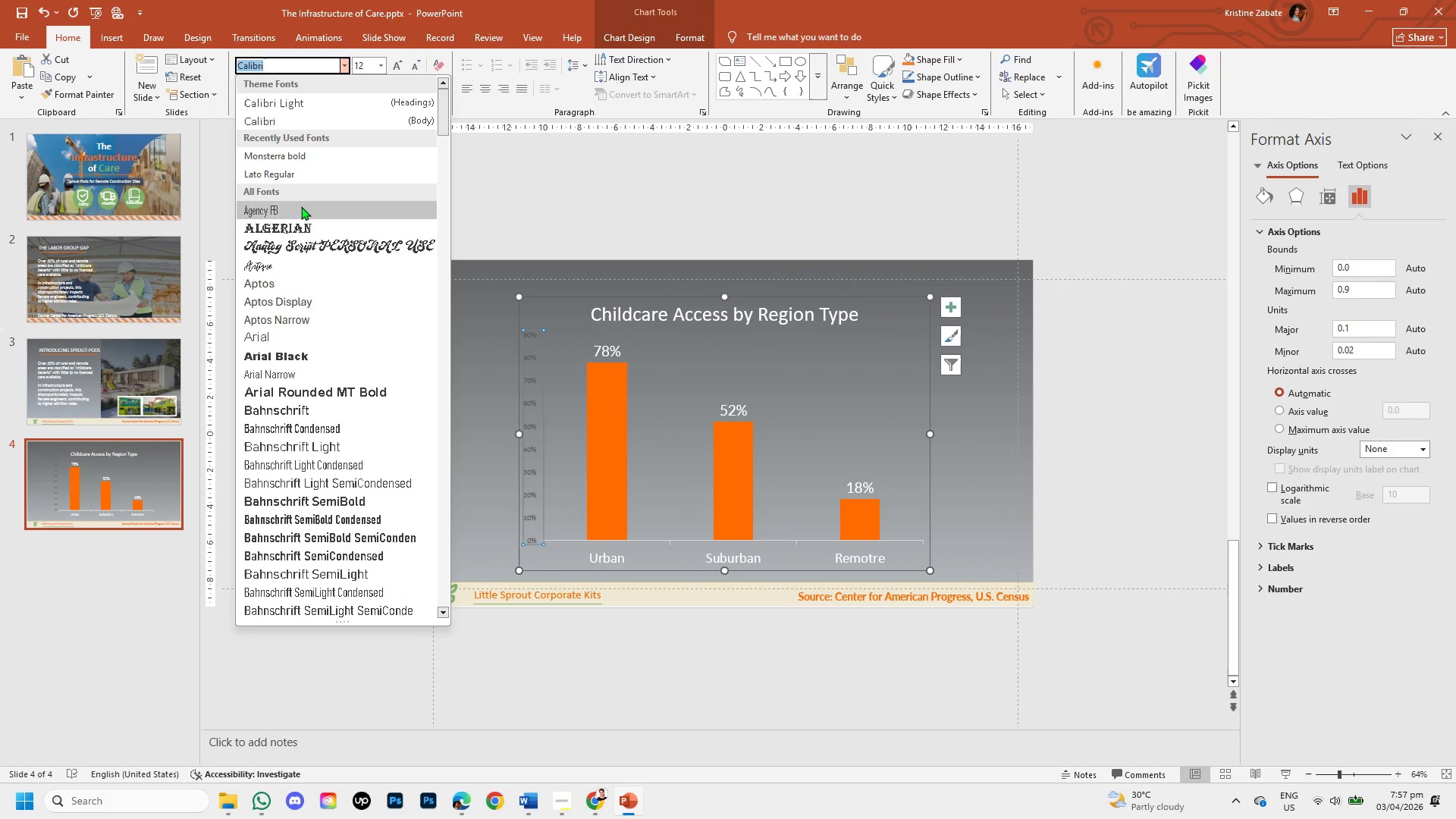 
left_click([301, 180])
 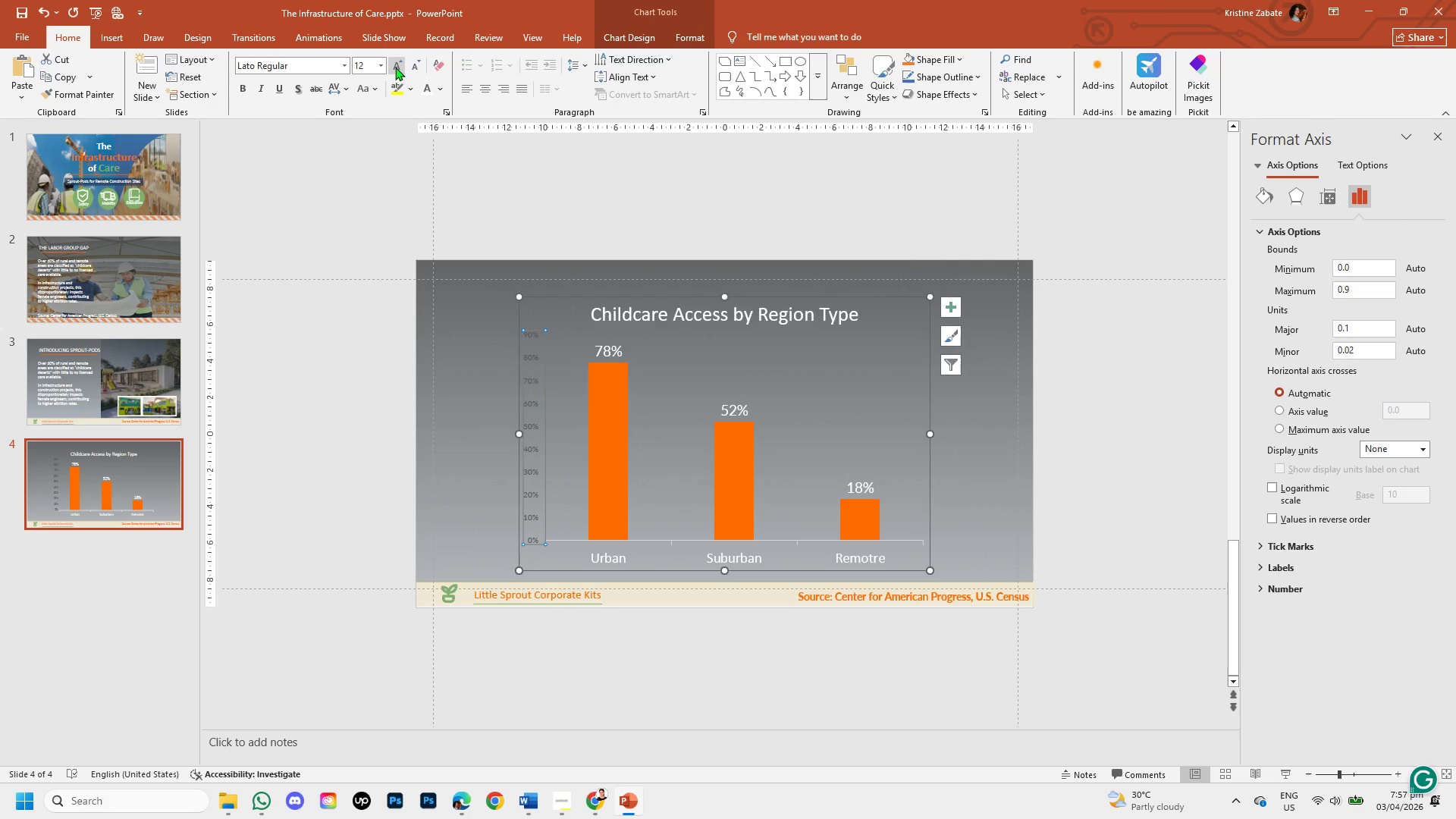 
left_click([368, 63])
 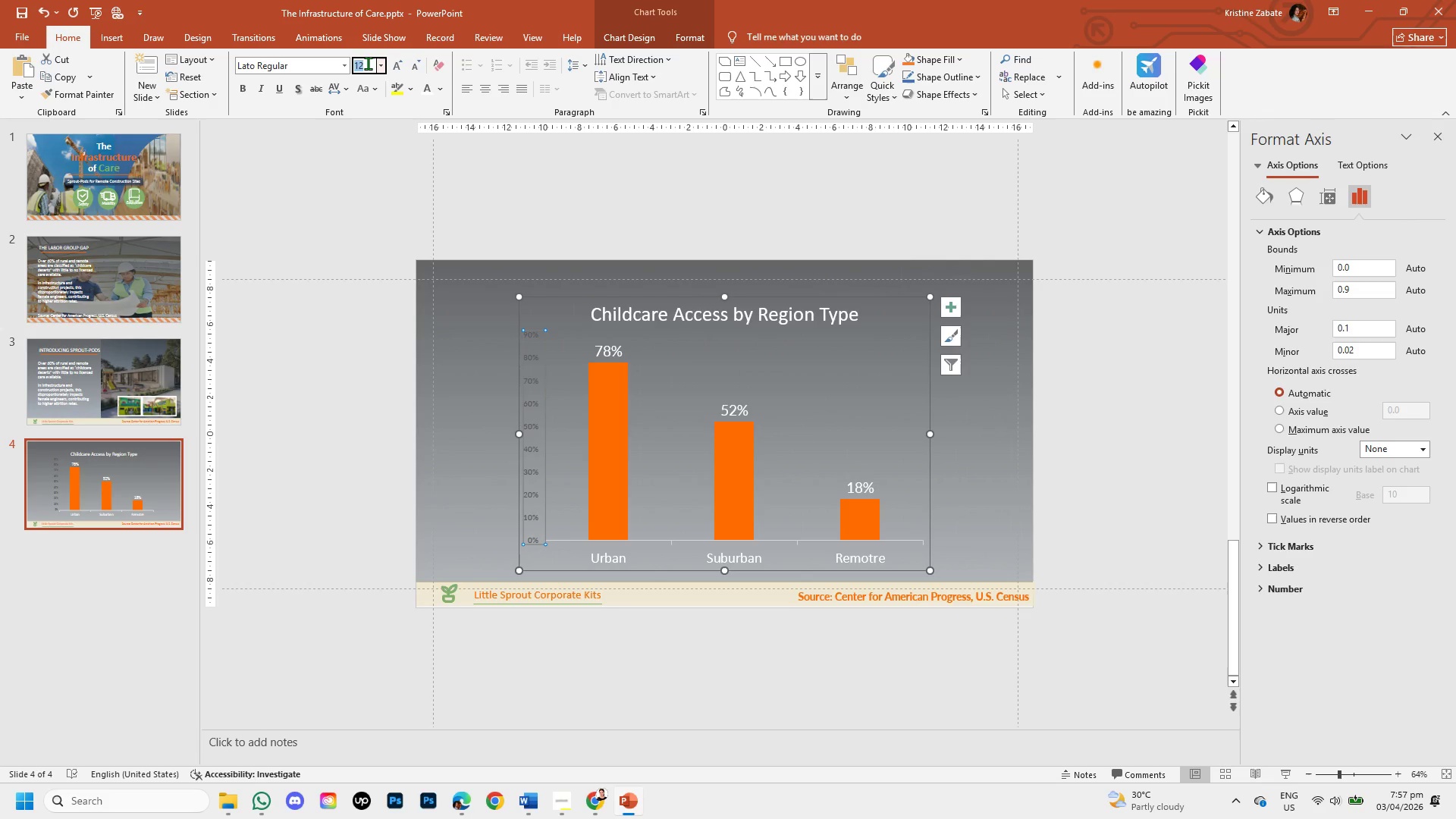 
key(Backspace)
 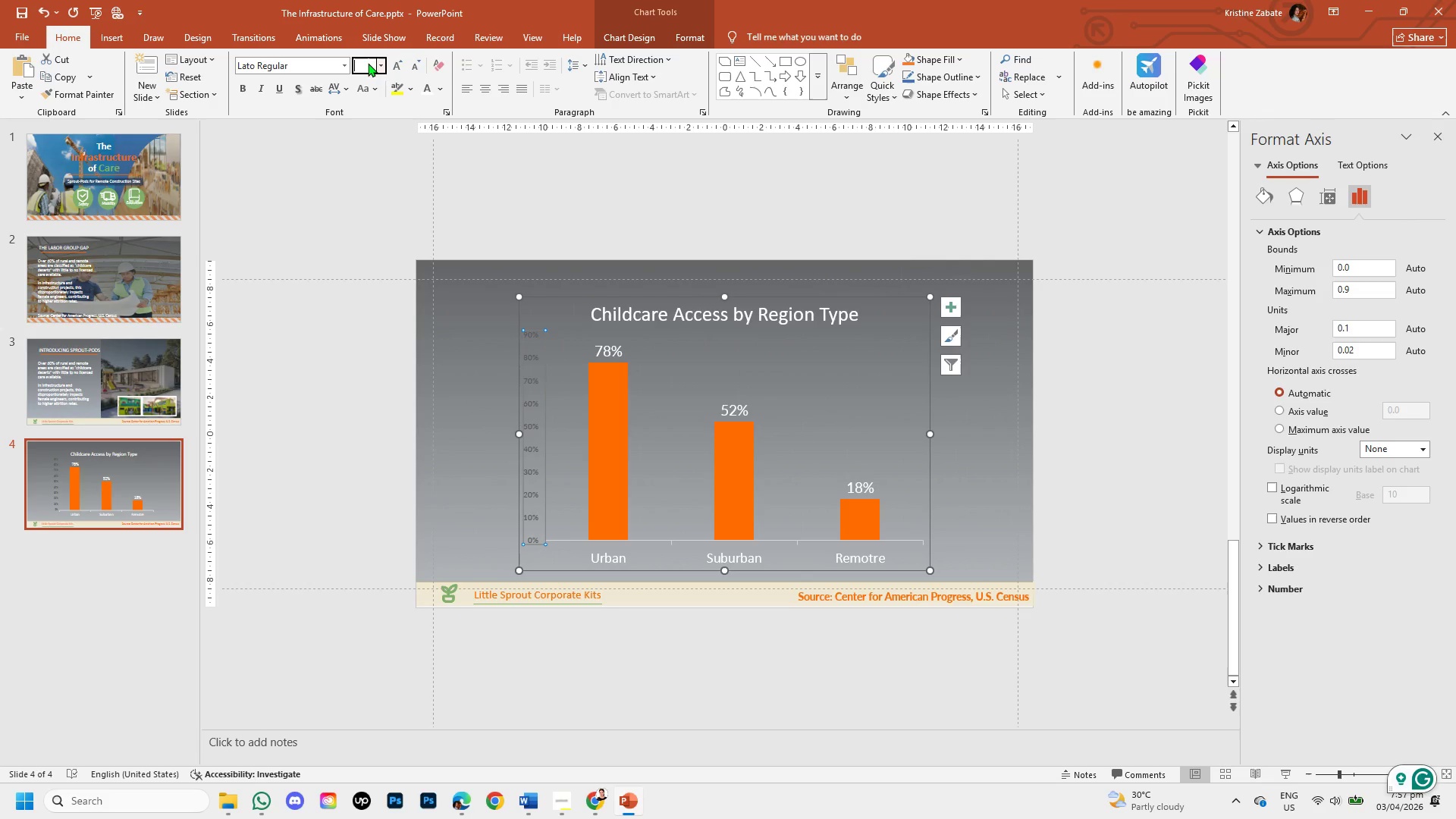 
key(Numpad2)
 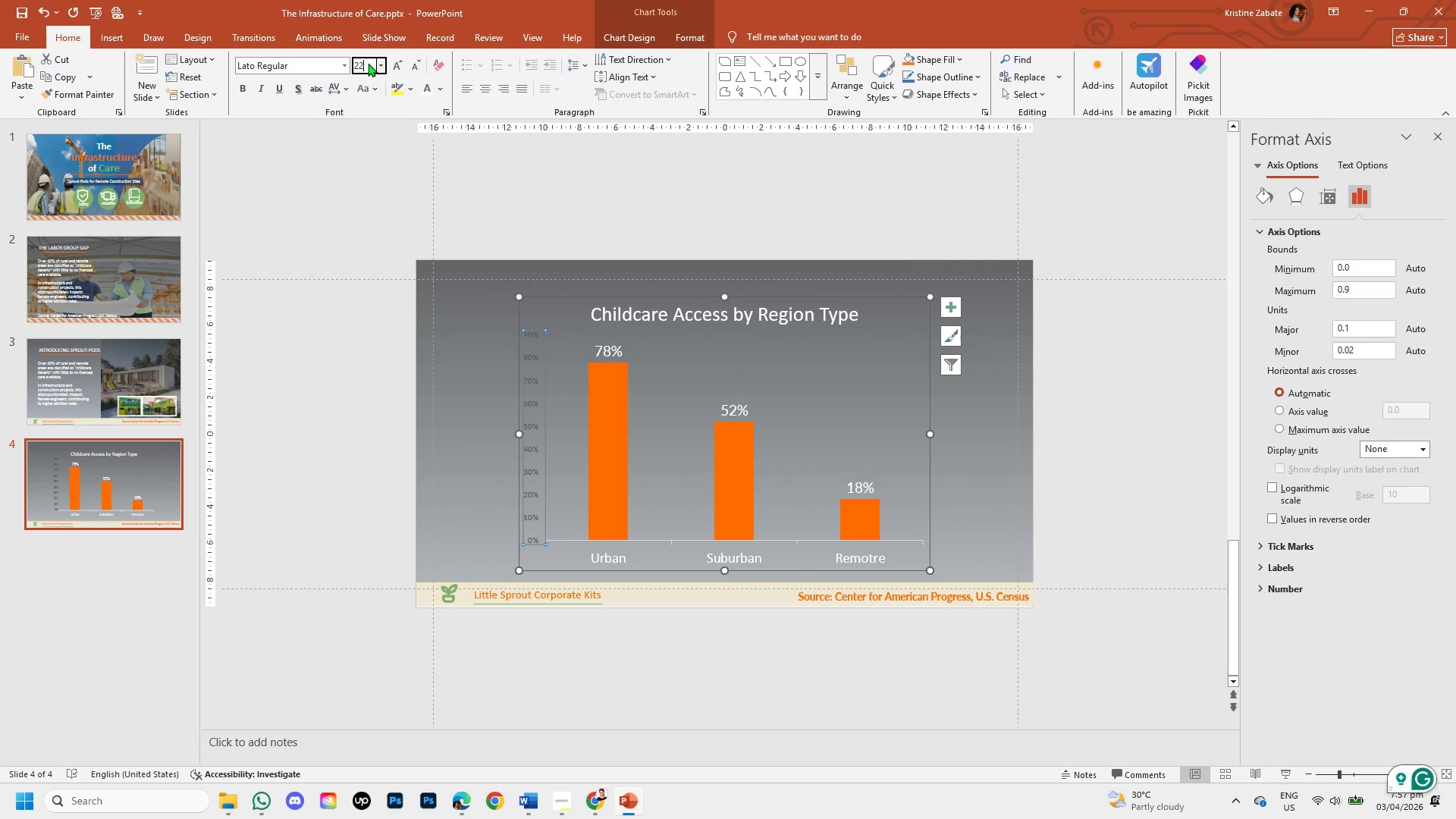 
key(Numpad2)
 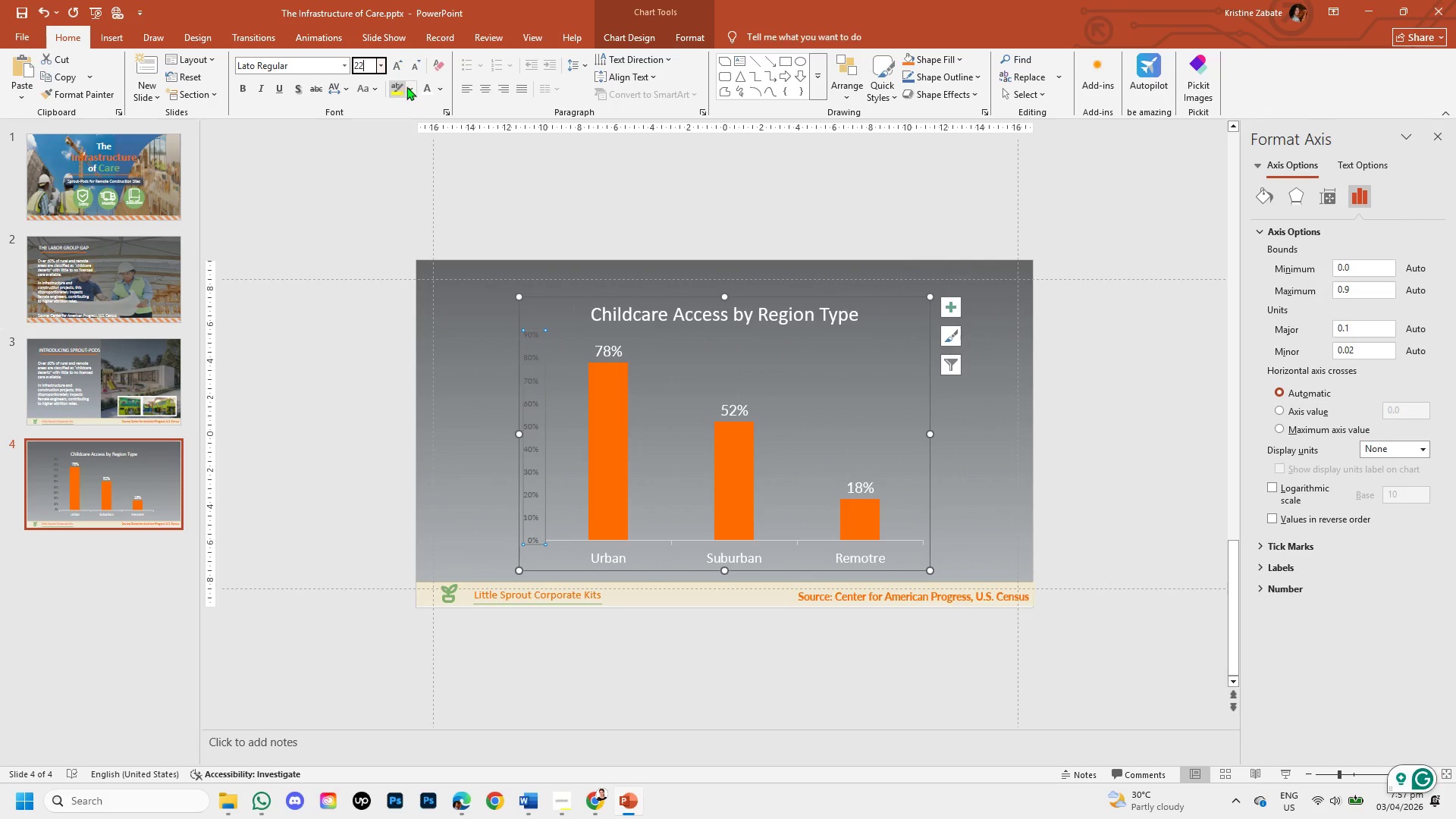 
left_click([426, 89])
 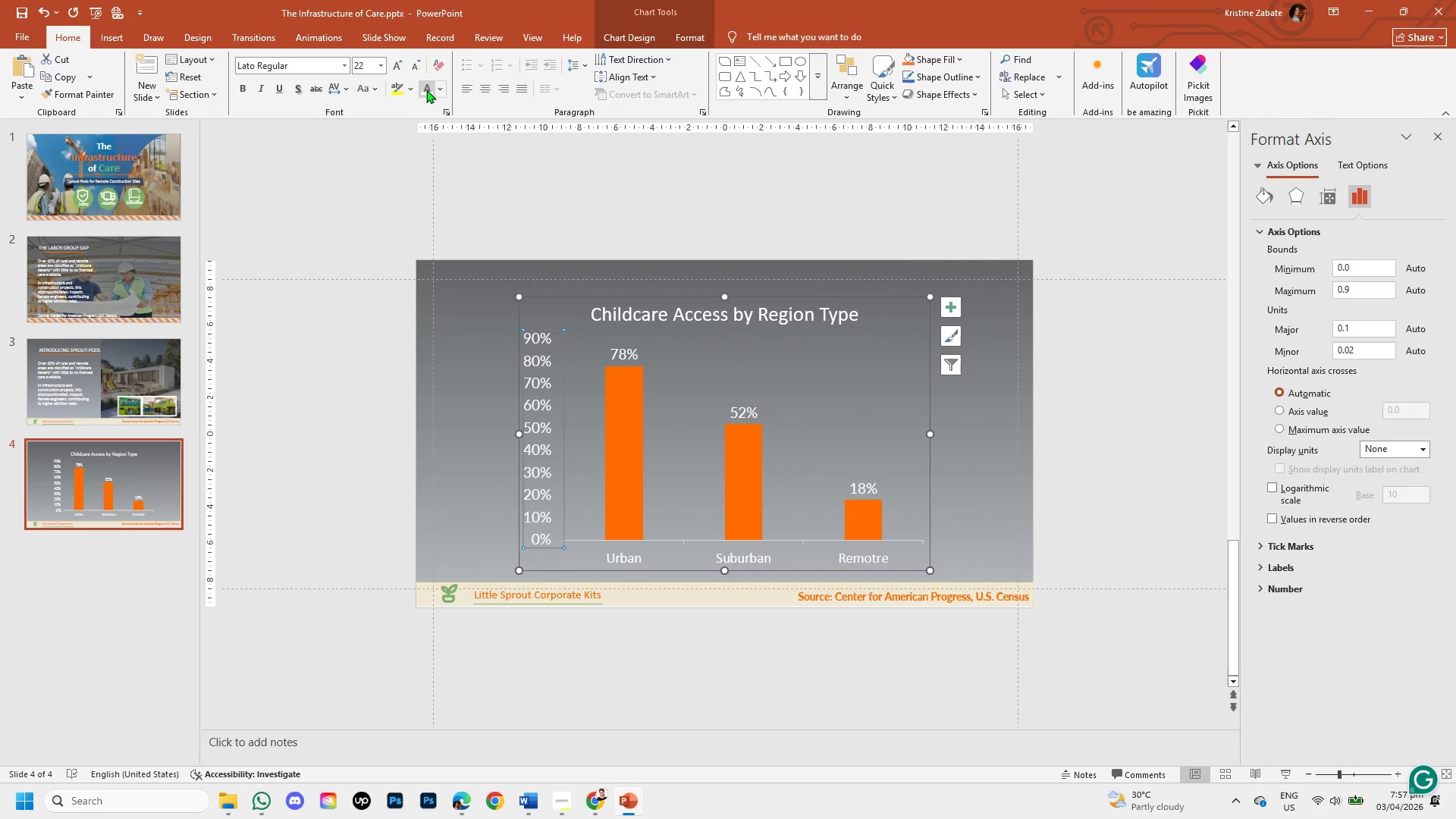 
mouse_move([375, 64])
 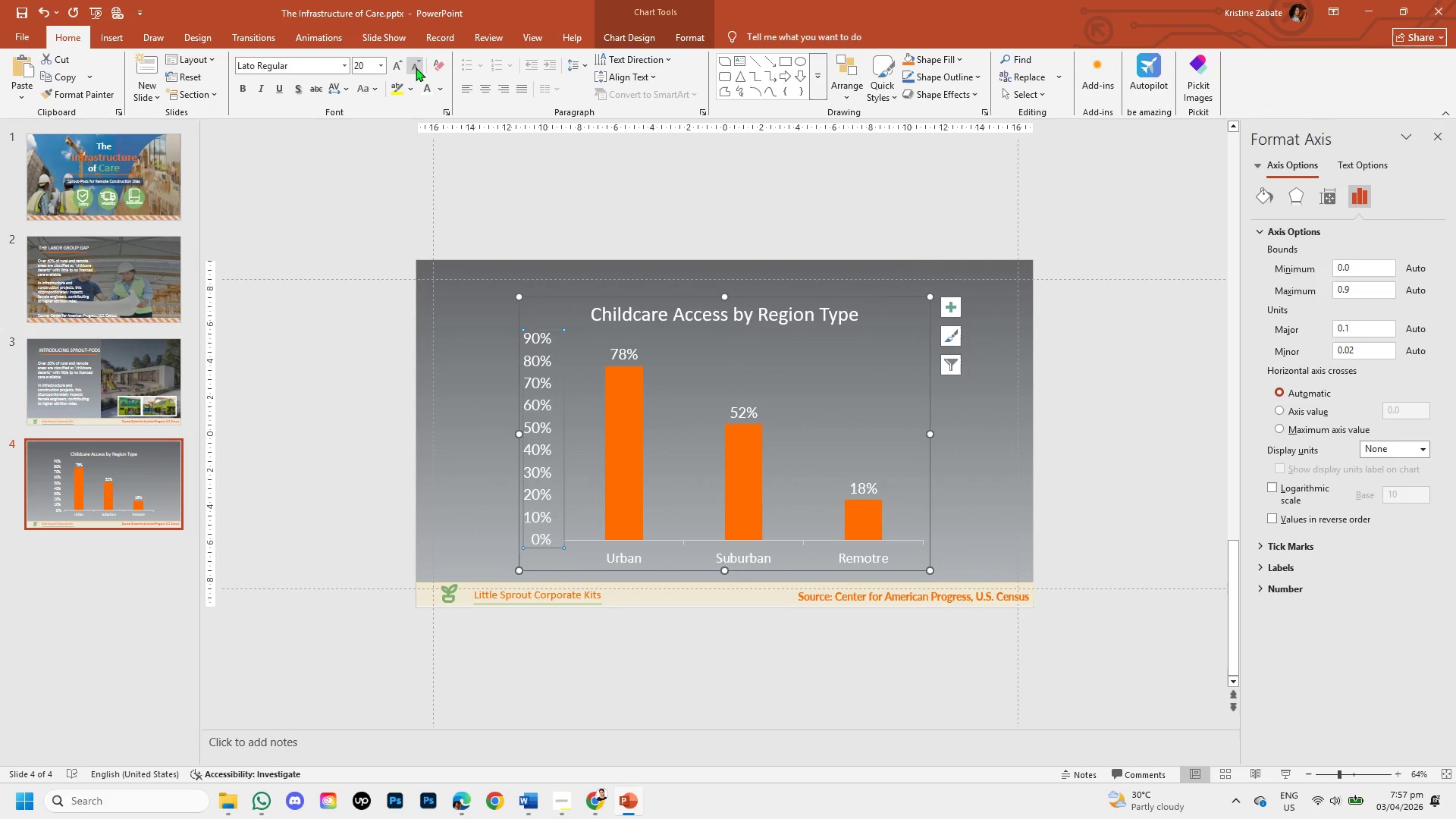 
double_click([416, 67])
 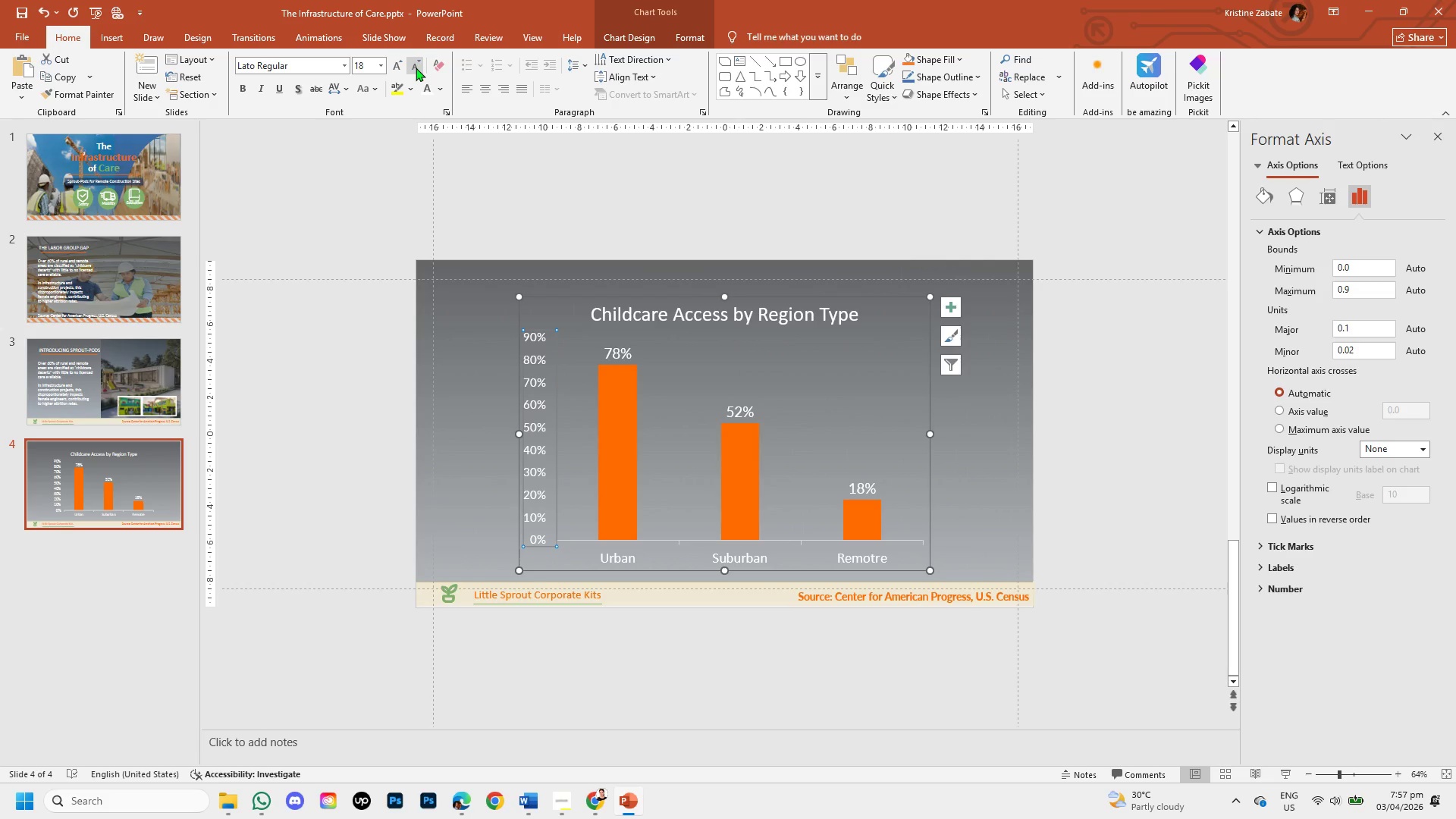 
double_click([416, 67])
 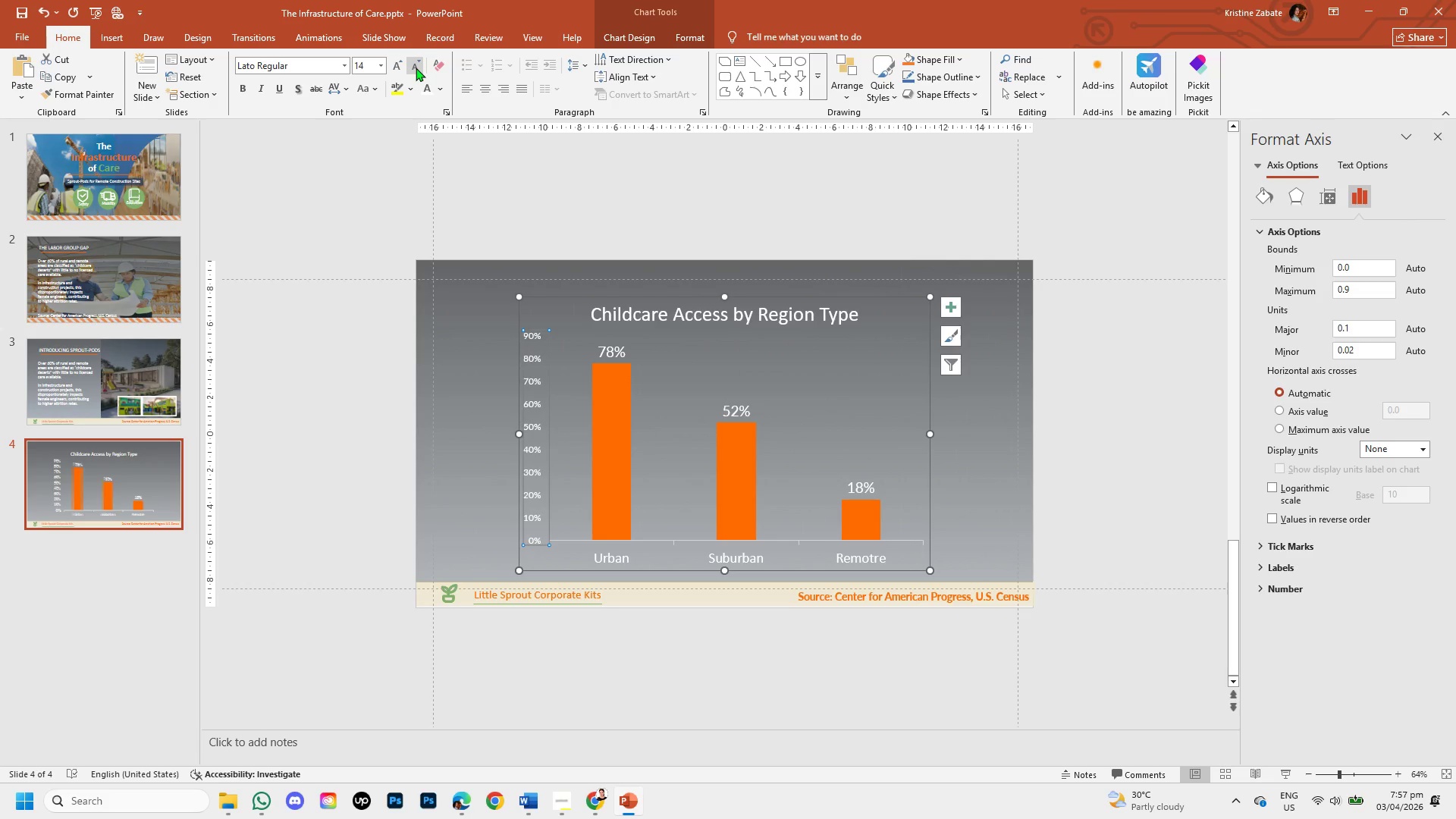 
left_click([416, 67])
 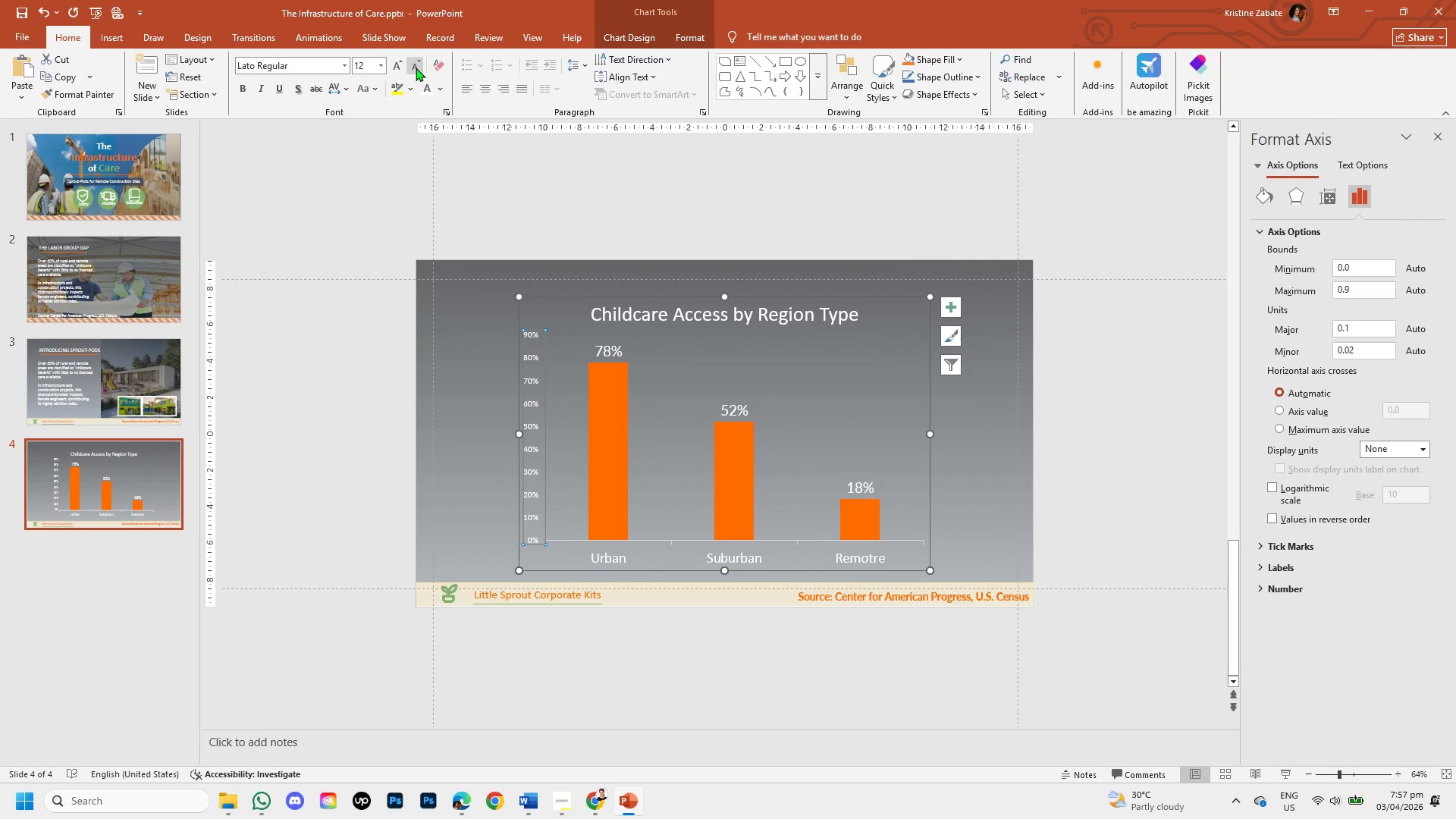 
wait(9.91)
 